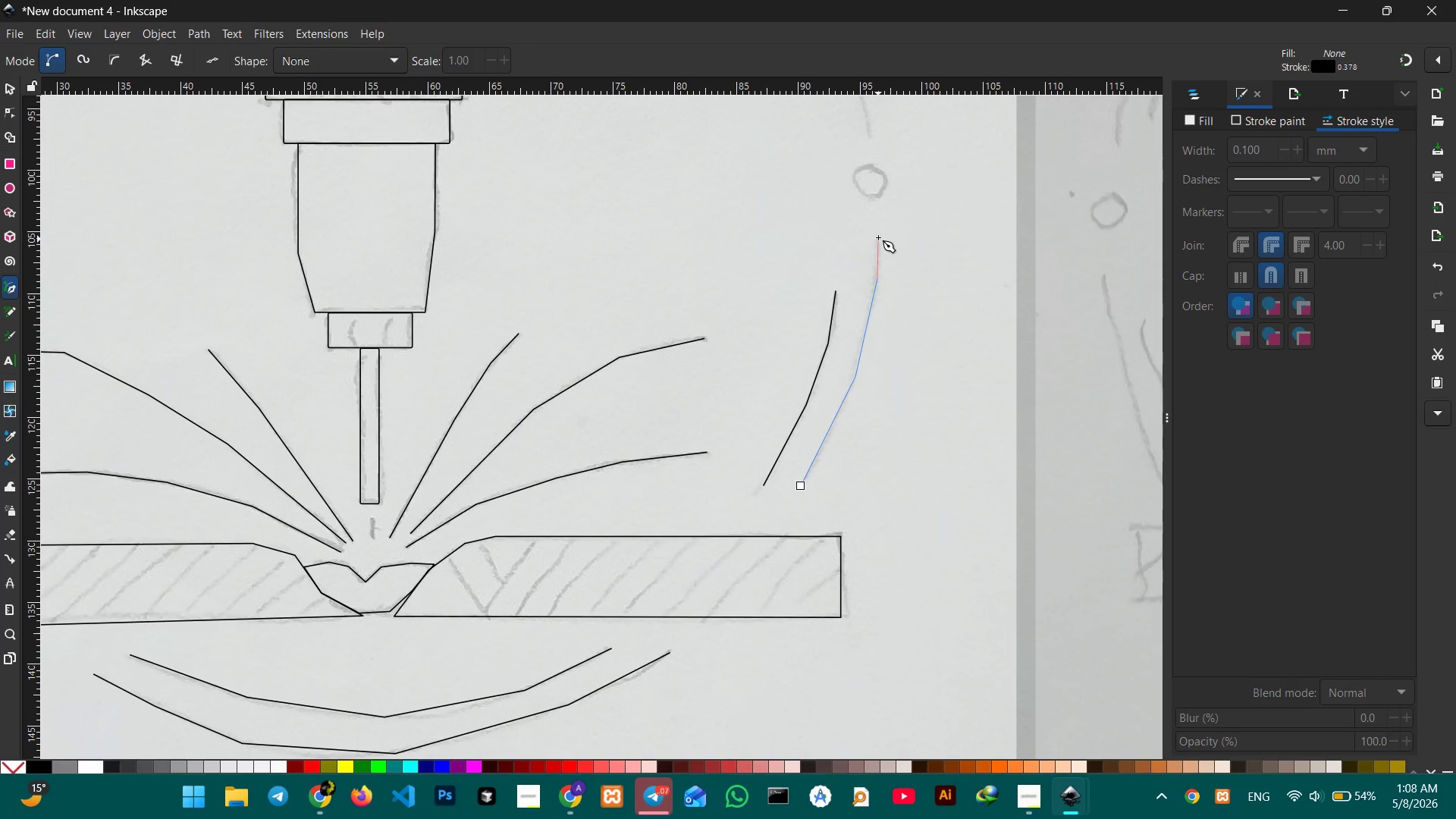 
left_click([878, 233])
 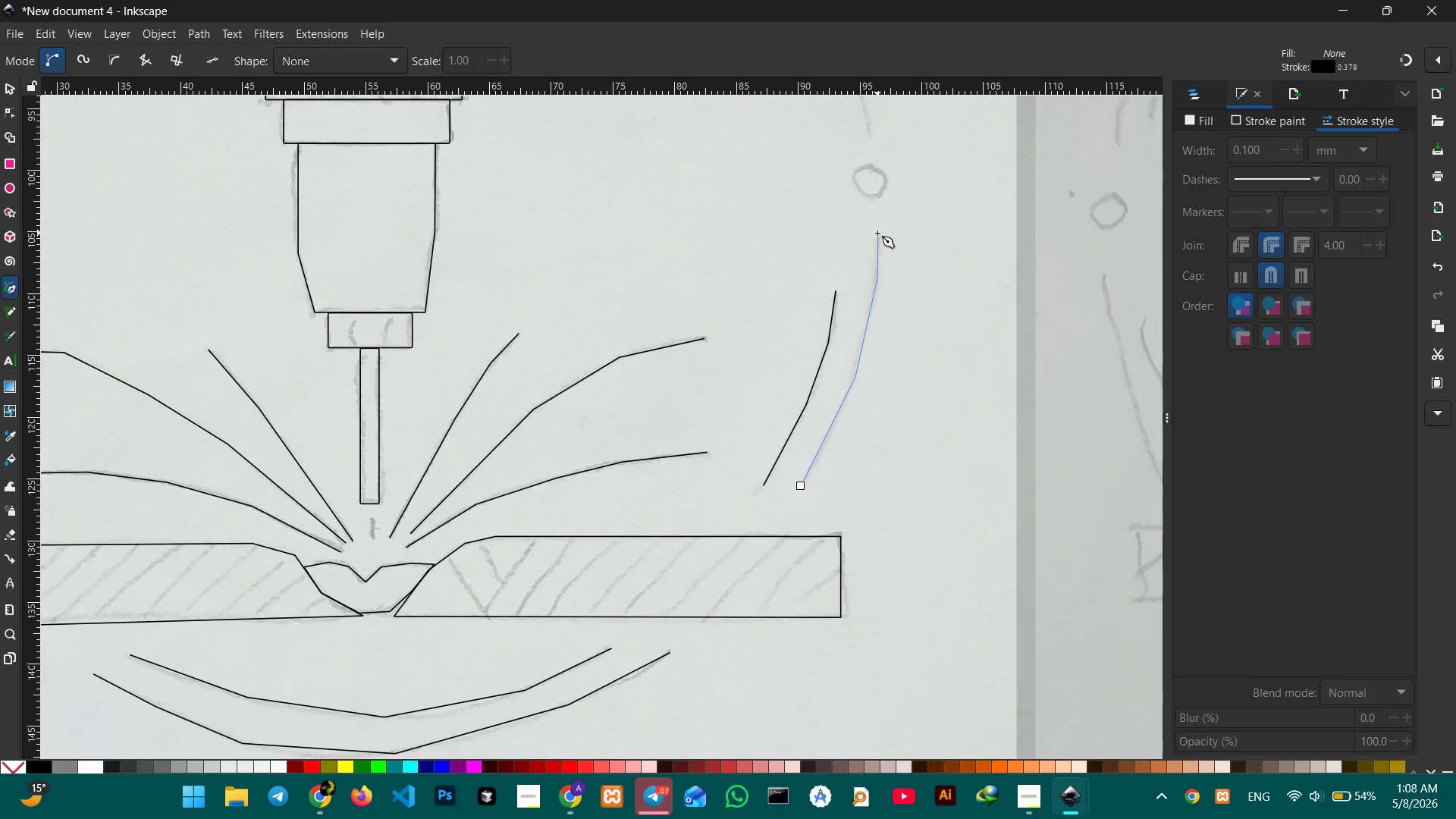 
key(Enter)
 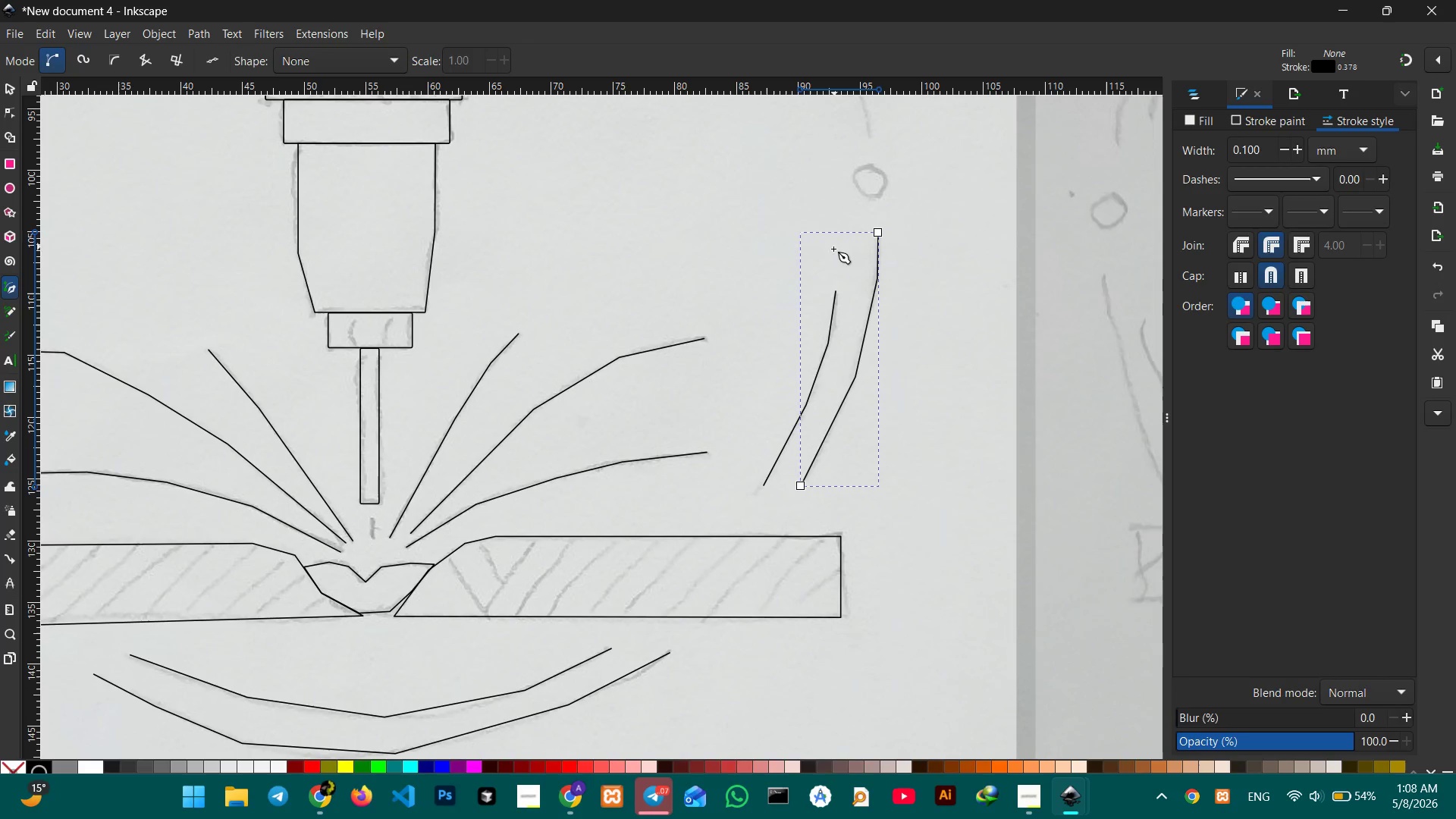 
scroll: coordinate [846, 256], scroll_direction: up, amount: 6.0
 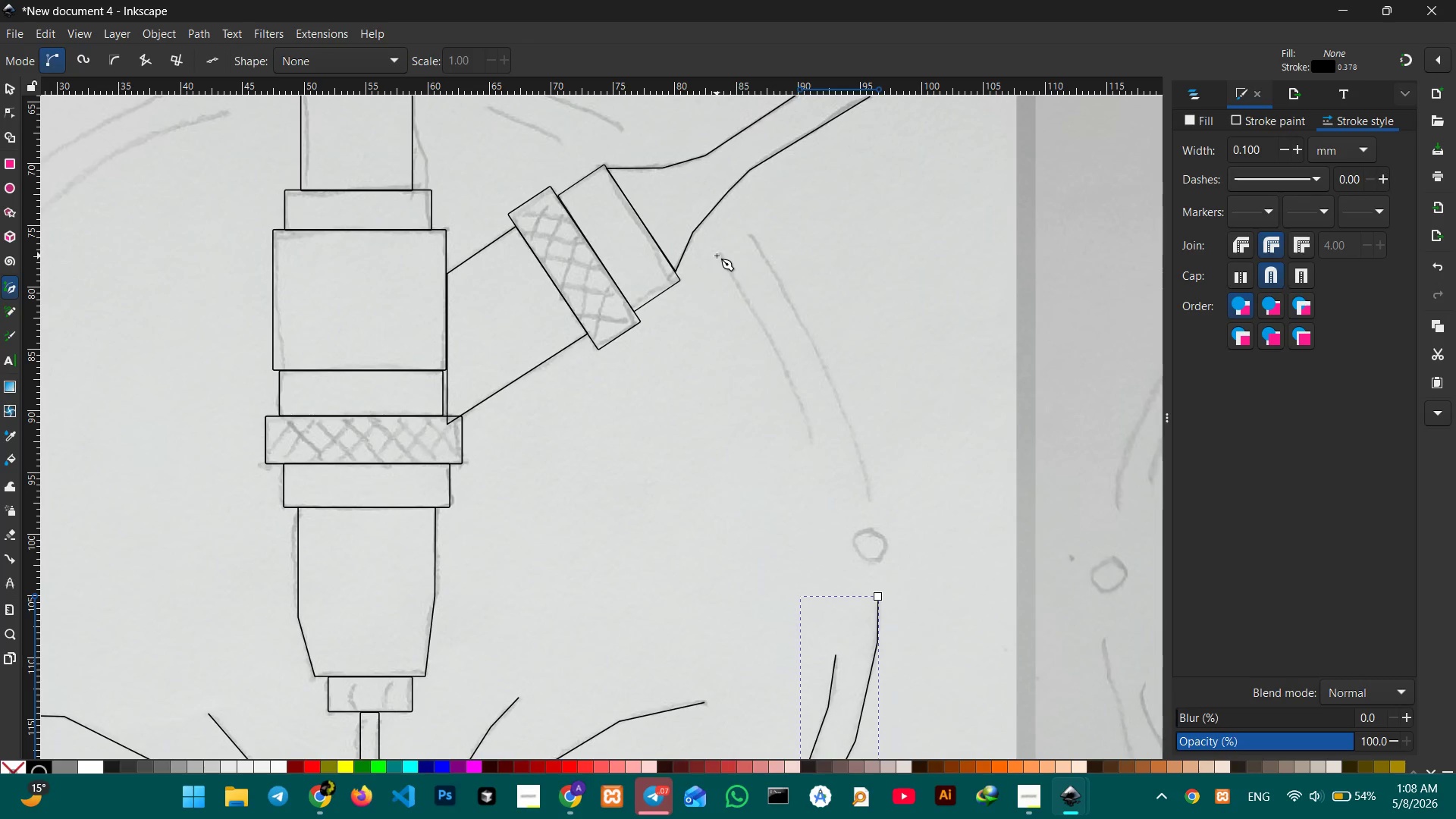 
left_click([721, 256])
 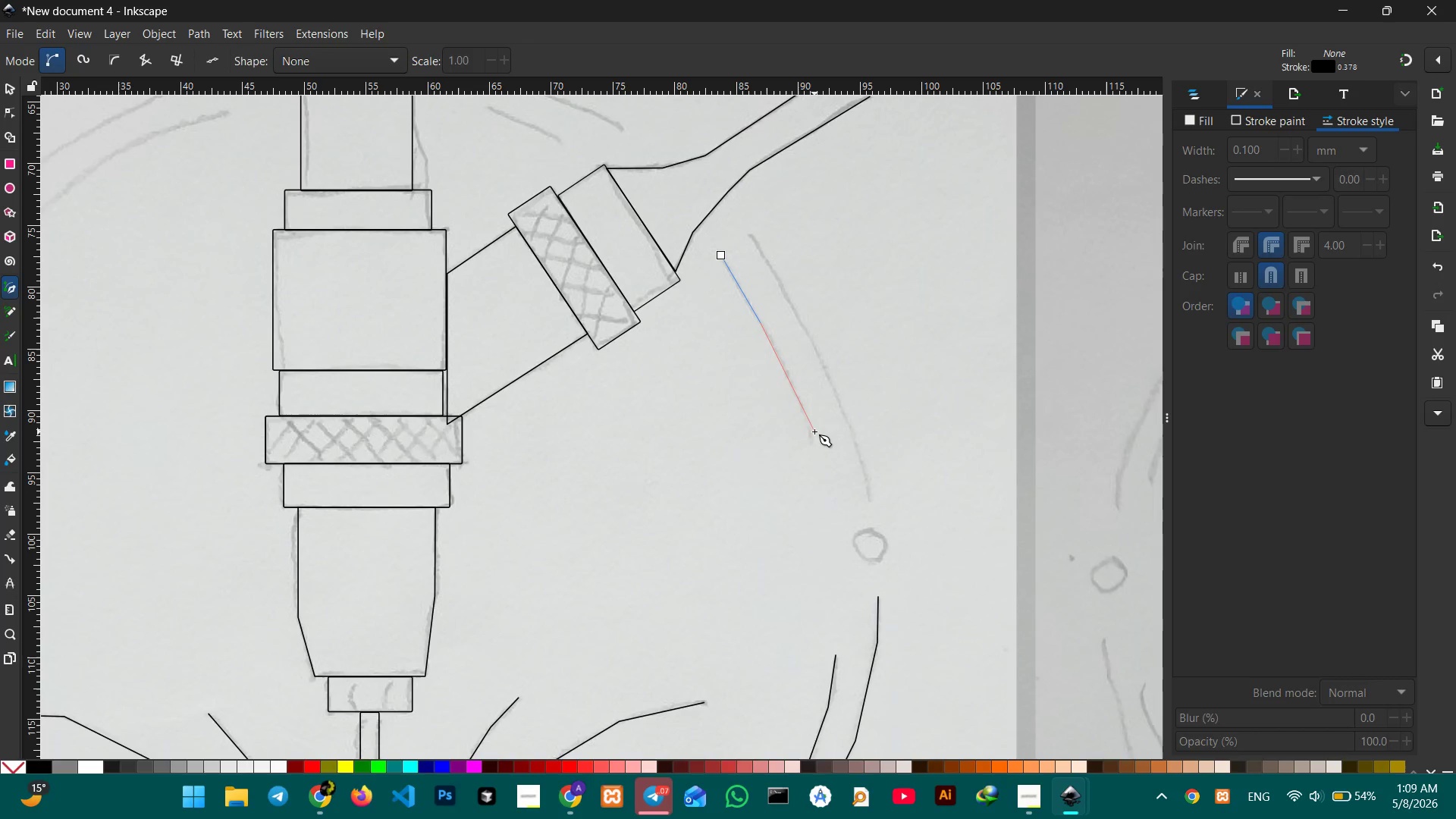 
left_click([814, 440])
 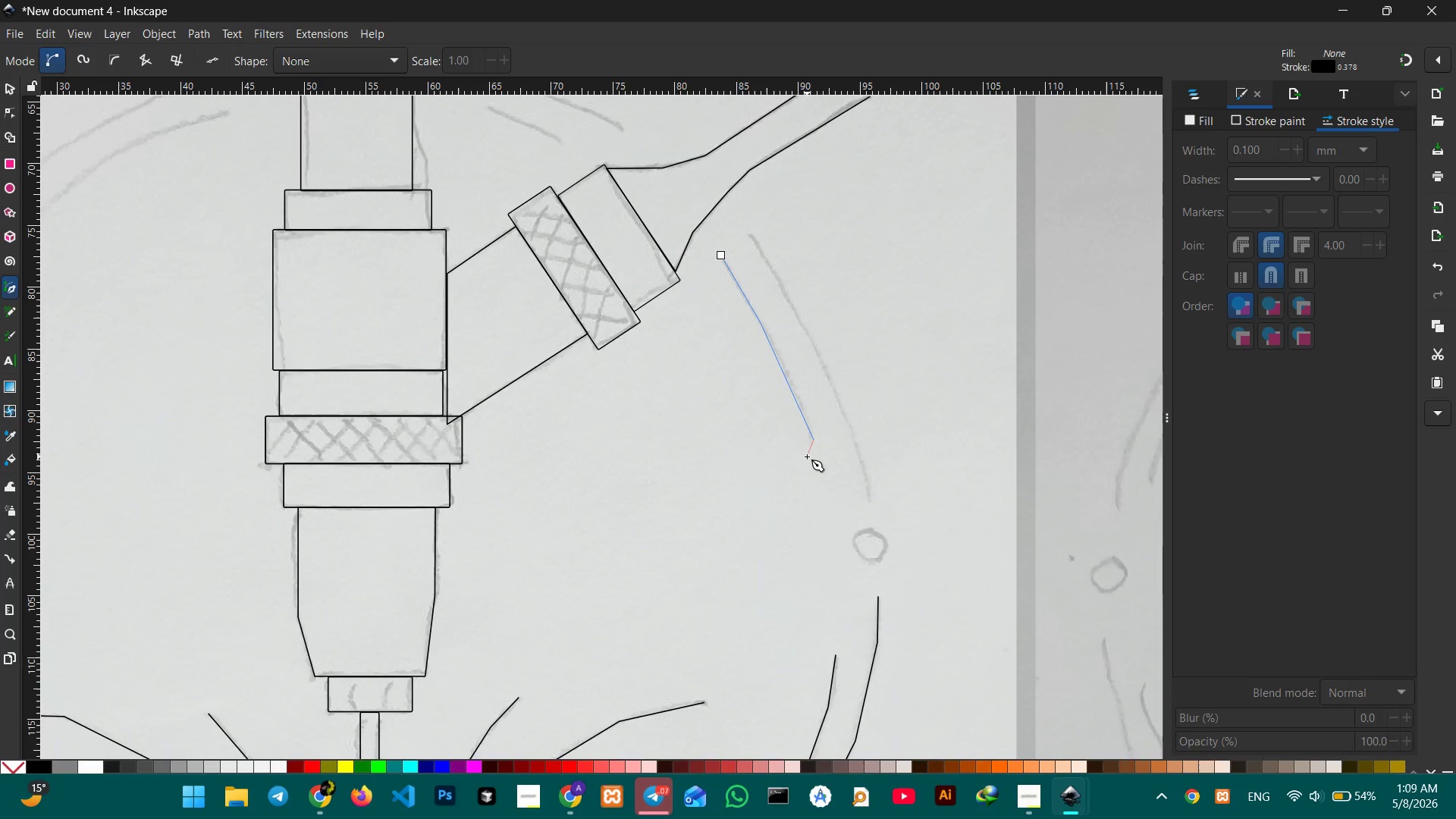 
key(Enter)
 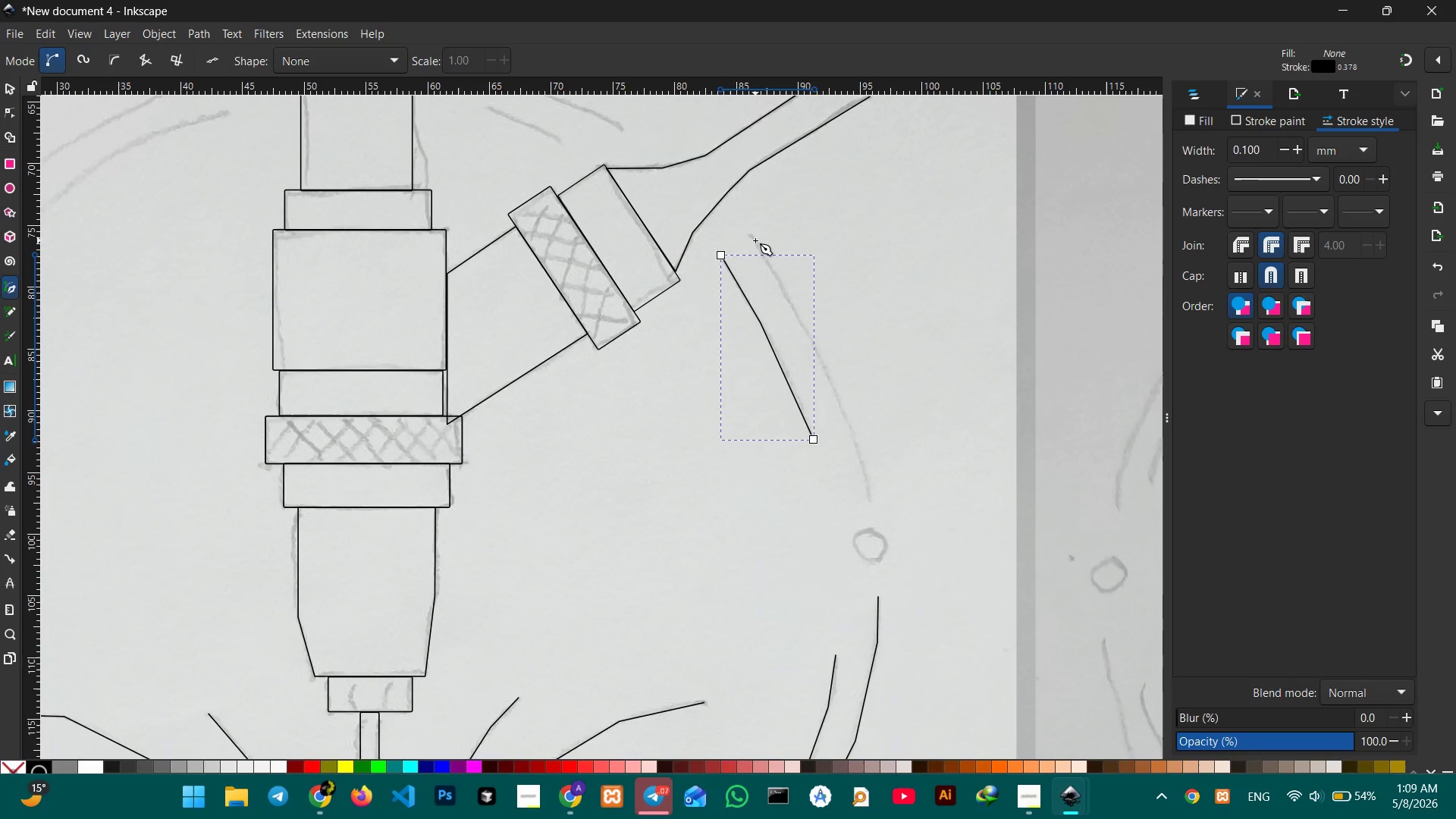 
left_click([752, 235])
 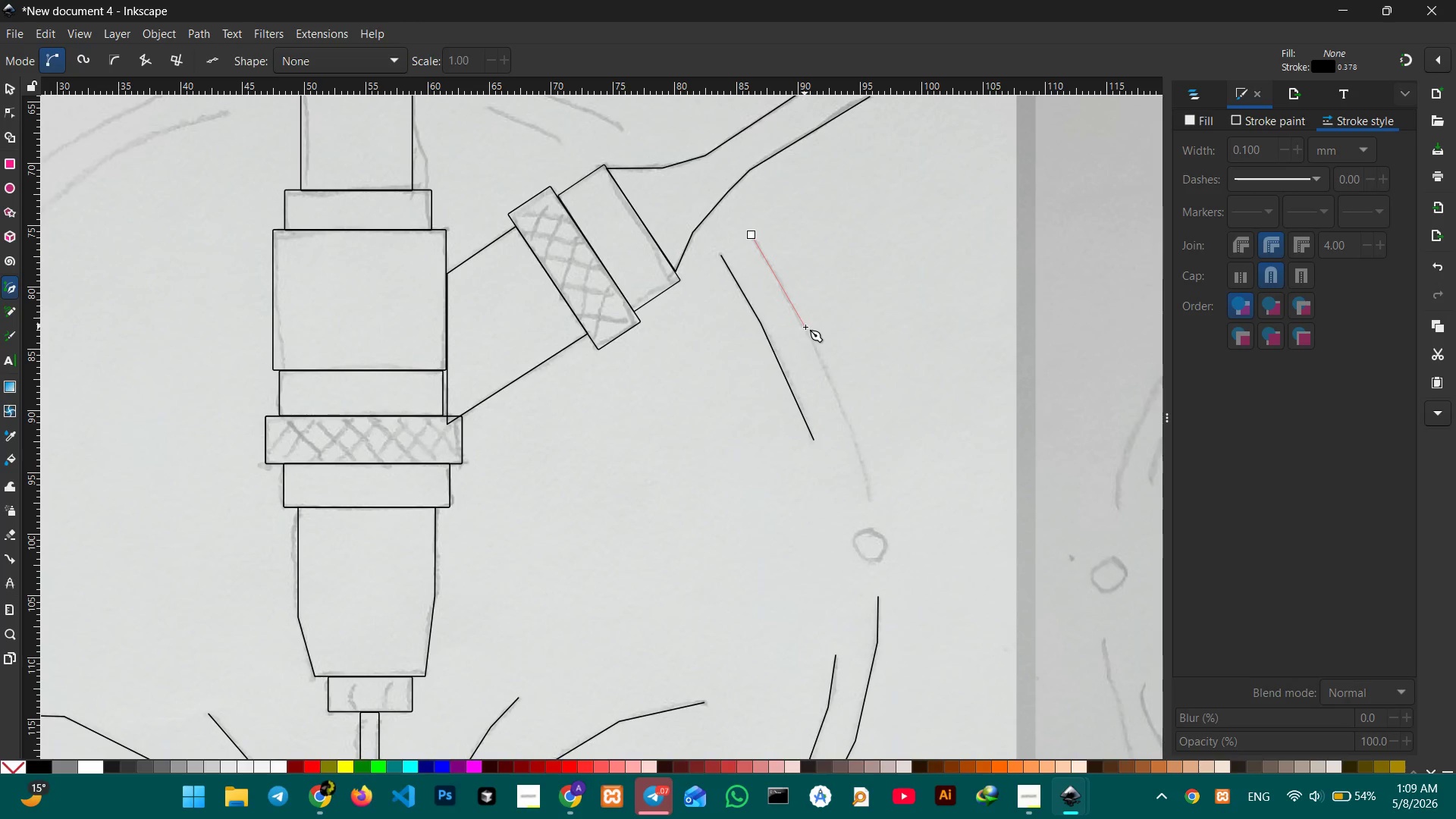 
left_click([805, 331])
 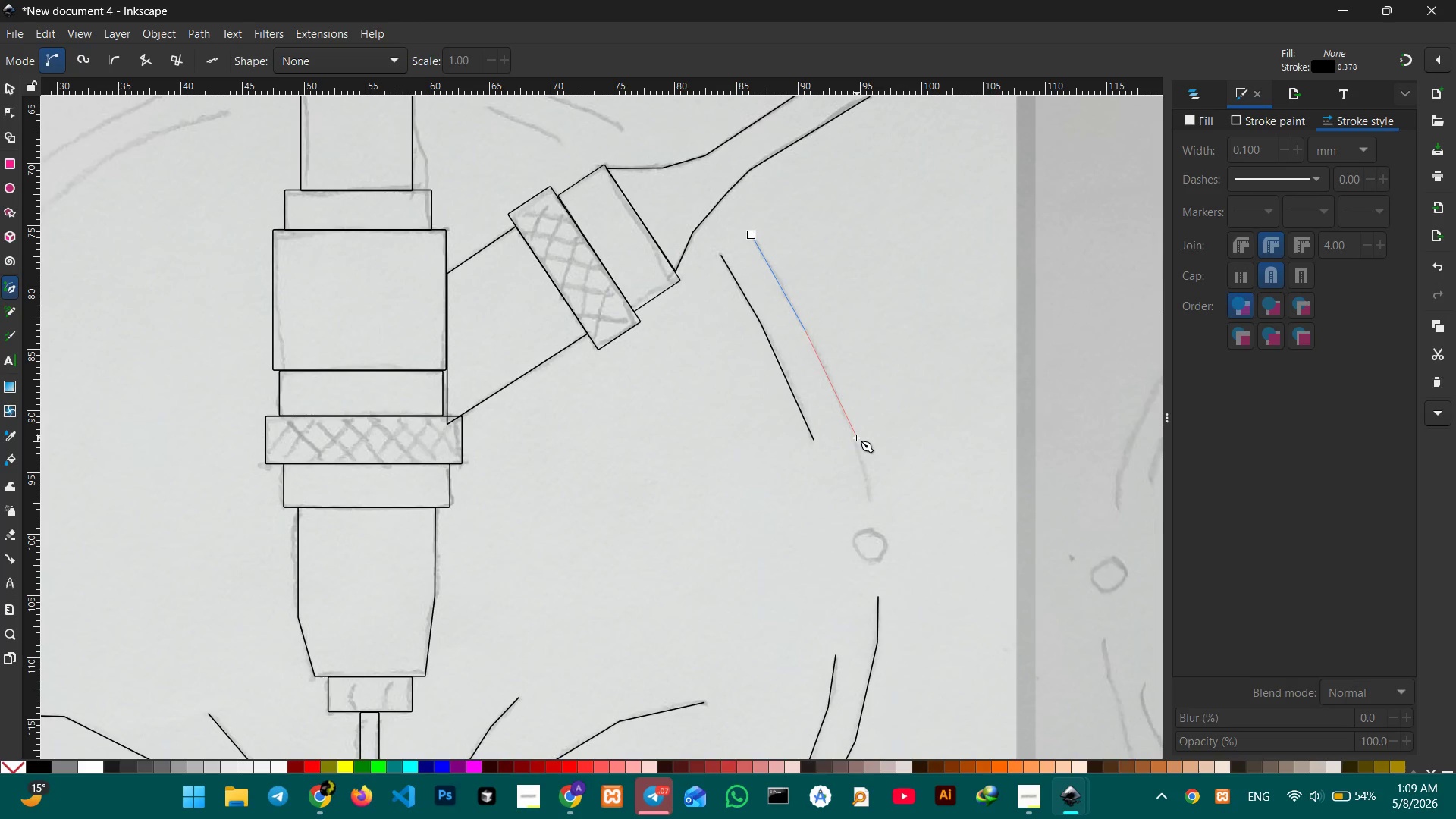 
left_click([855, 438])
 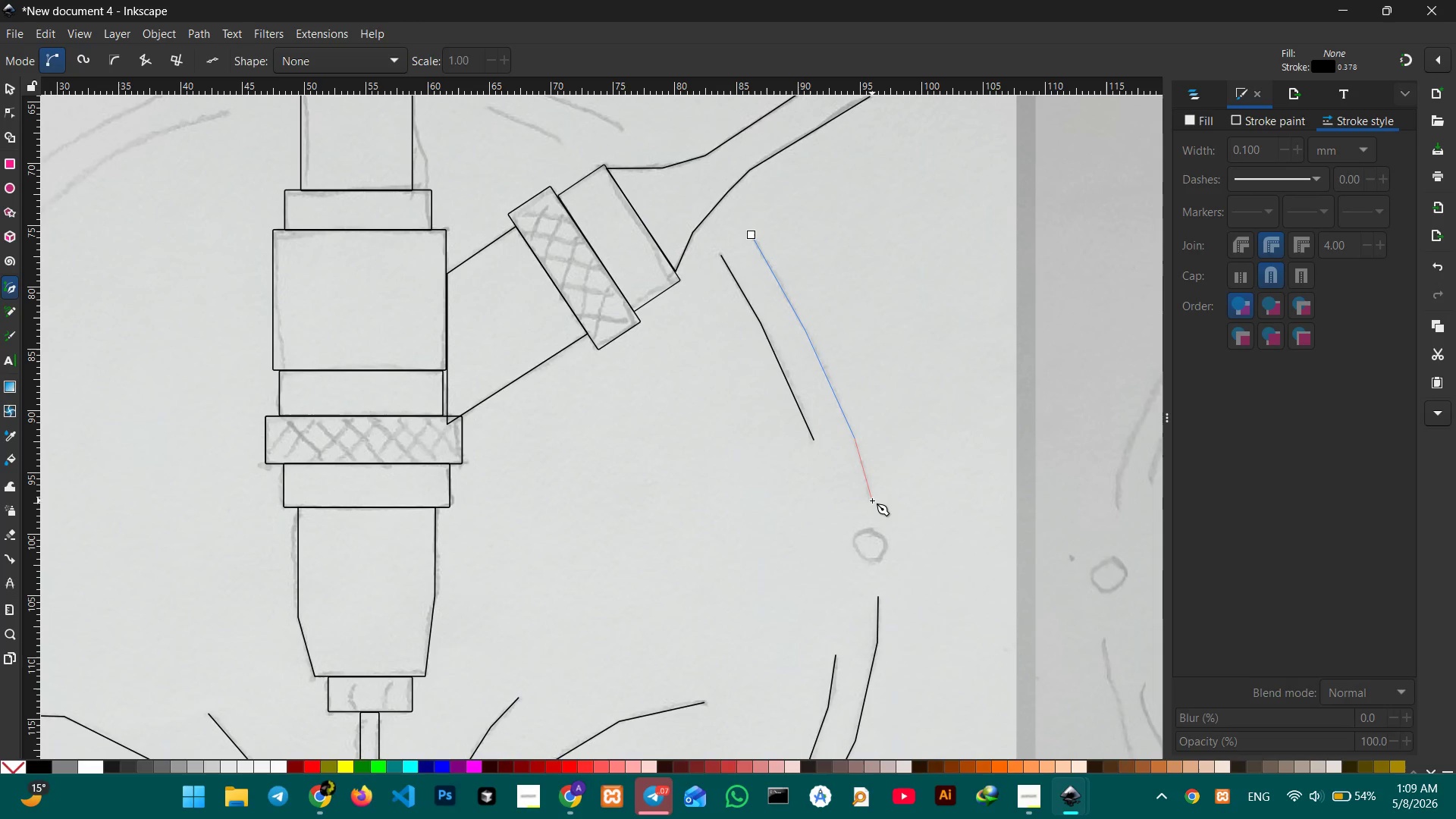 
left_click([872, 500])
 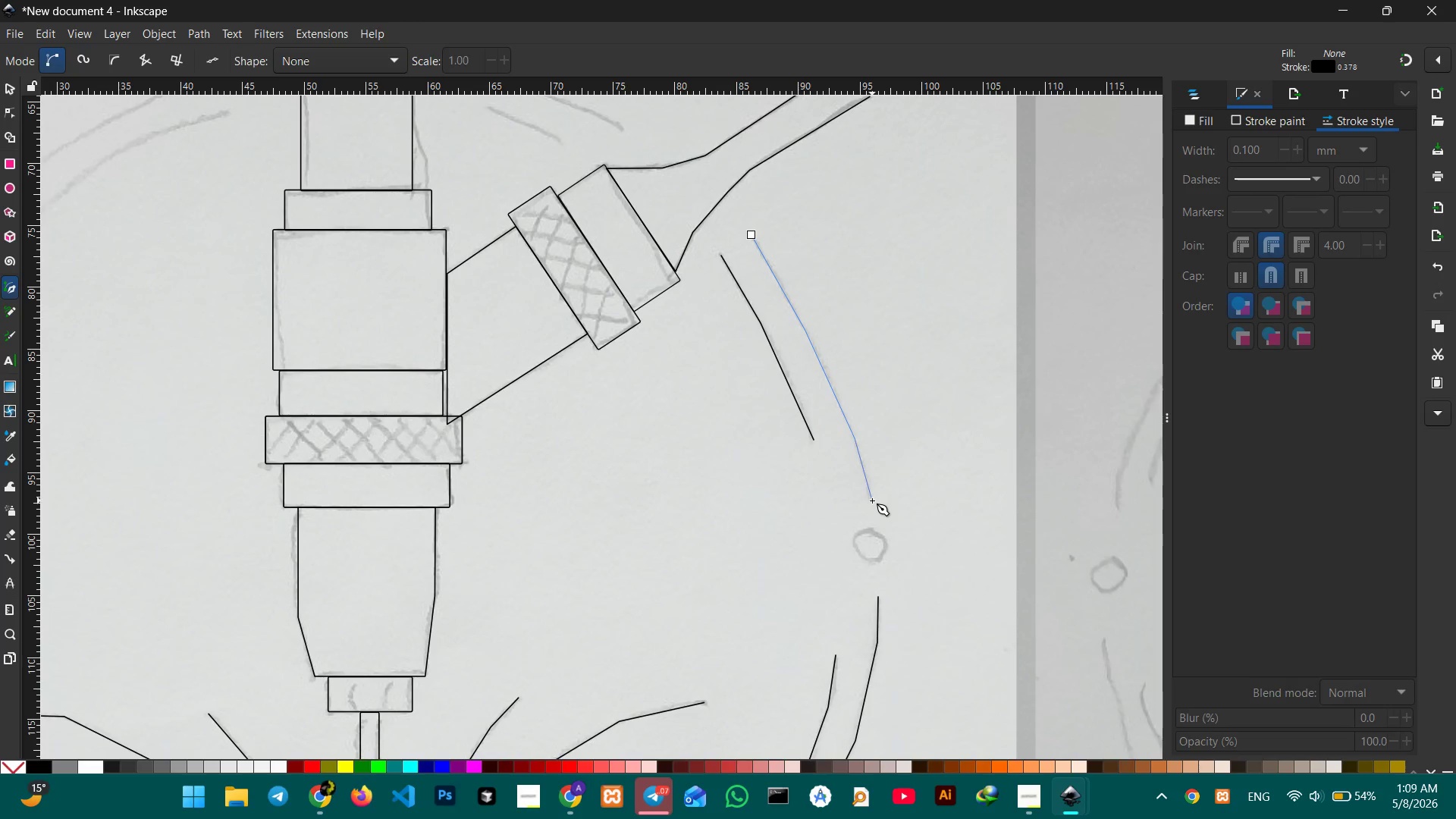 
key(Enter)
 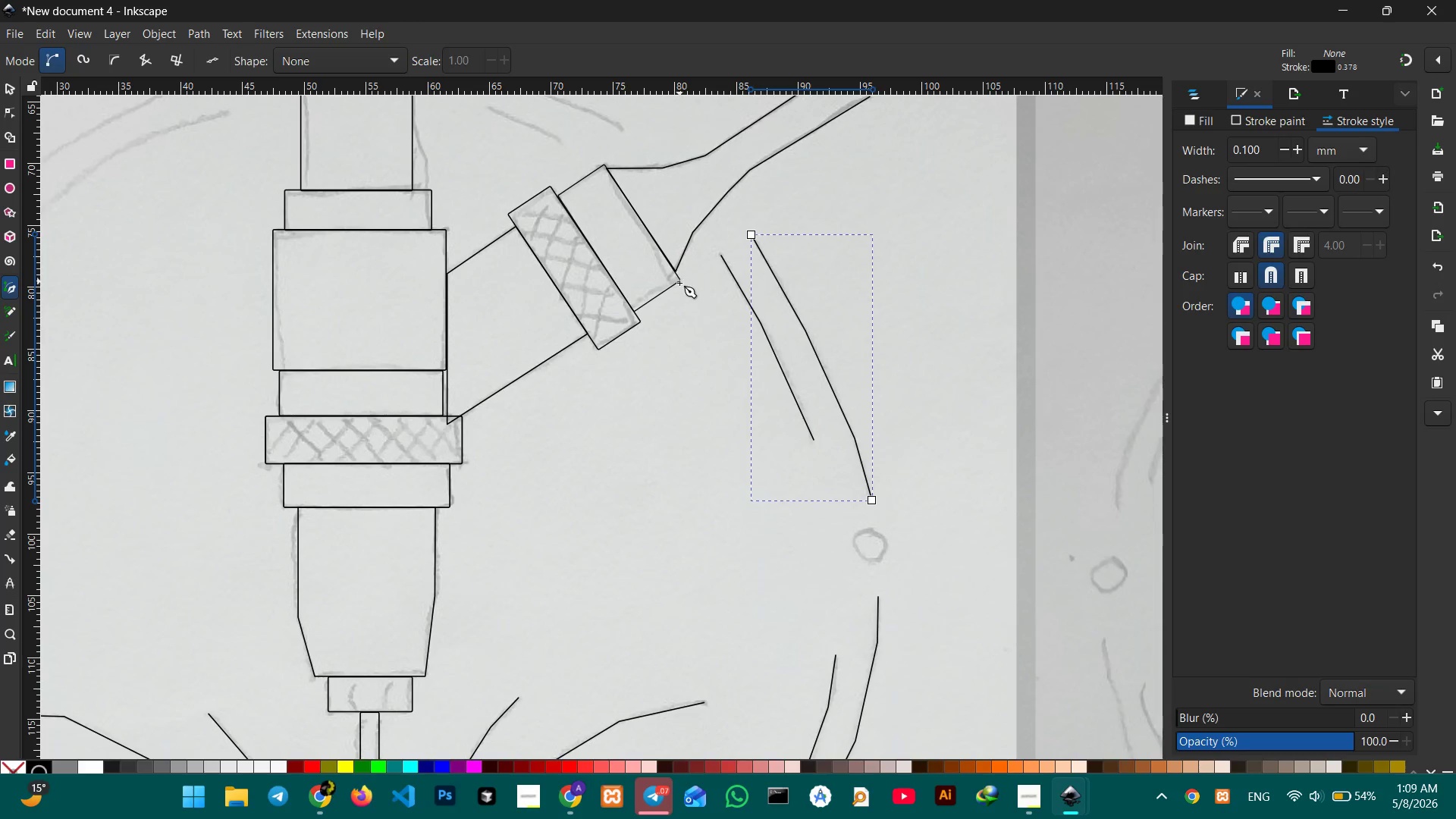 
scroll: coordinate [679, 285], scroll_direction: up, amount: 2.0
 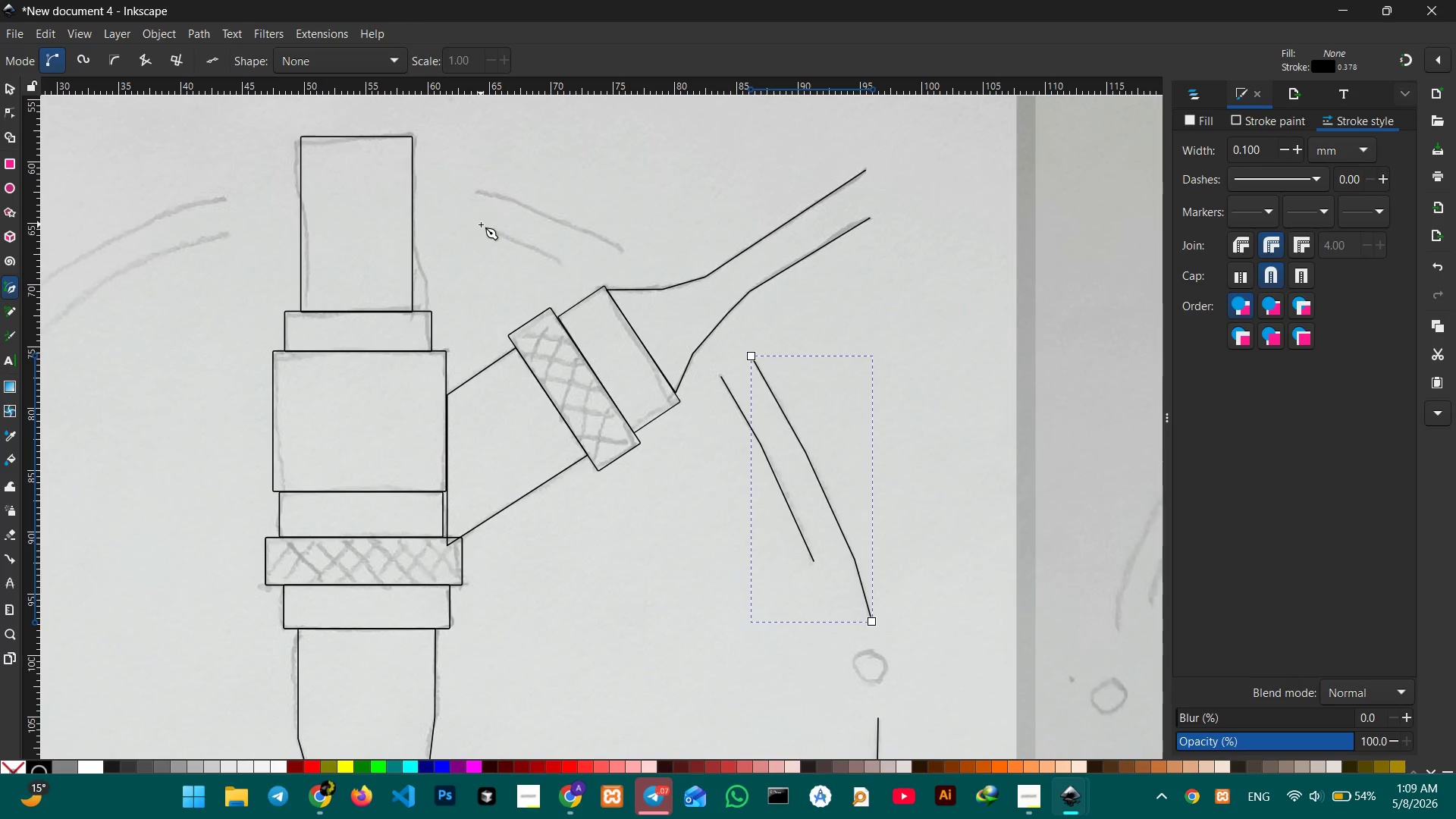 
left_click([481, 224])
 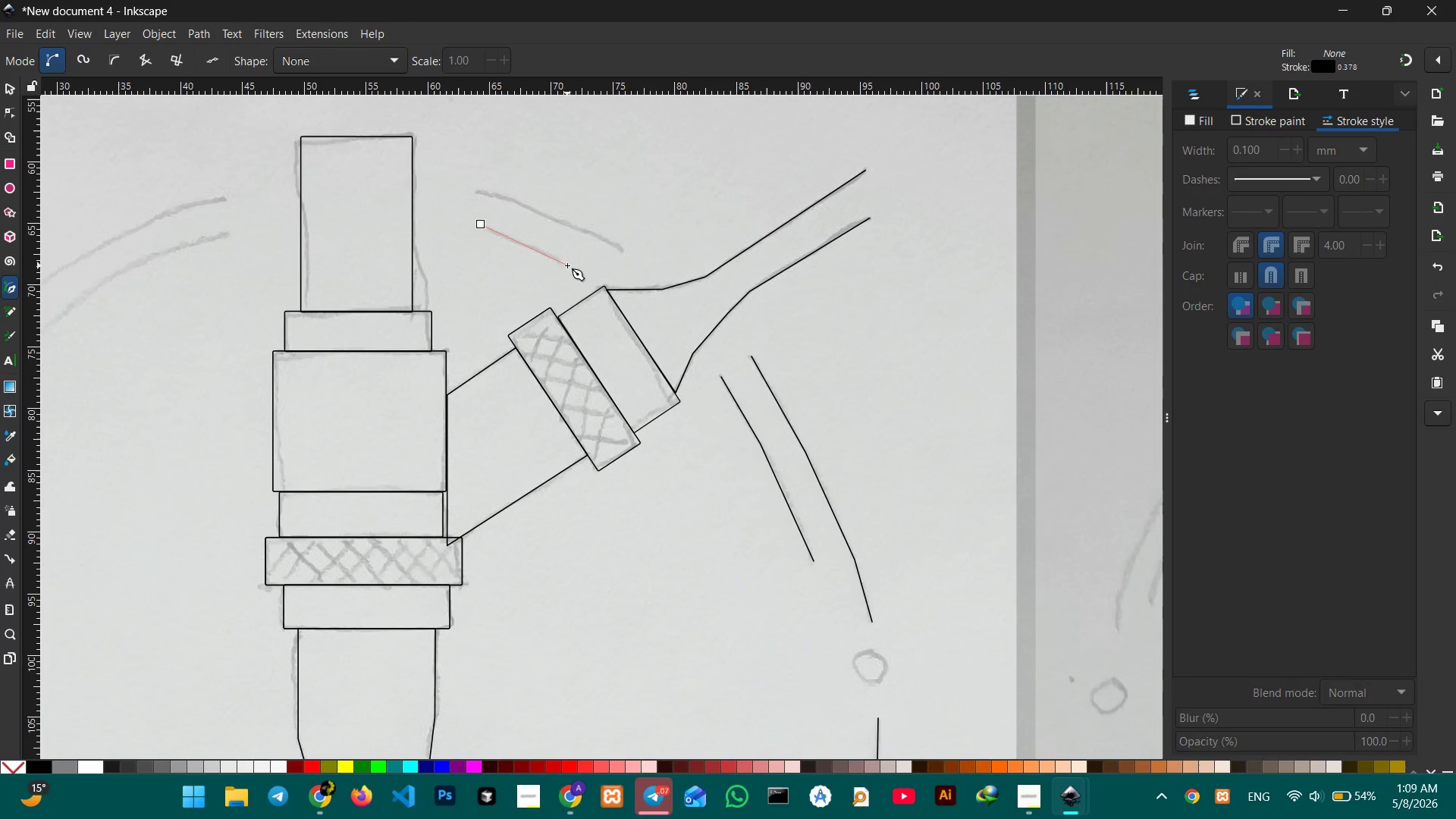 
left_click([563, 262])
 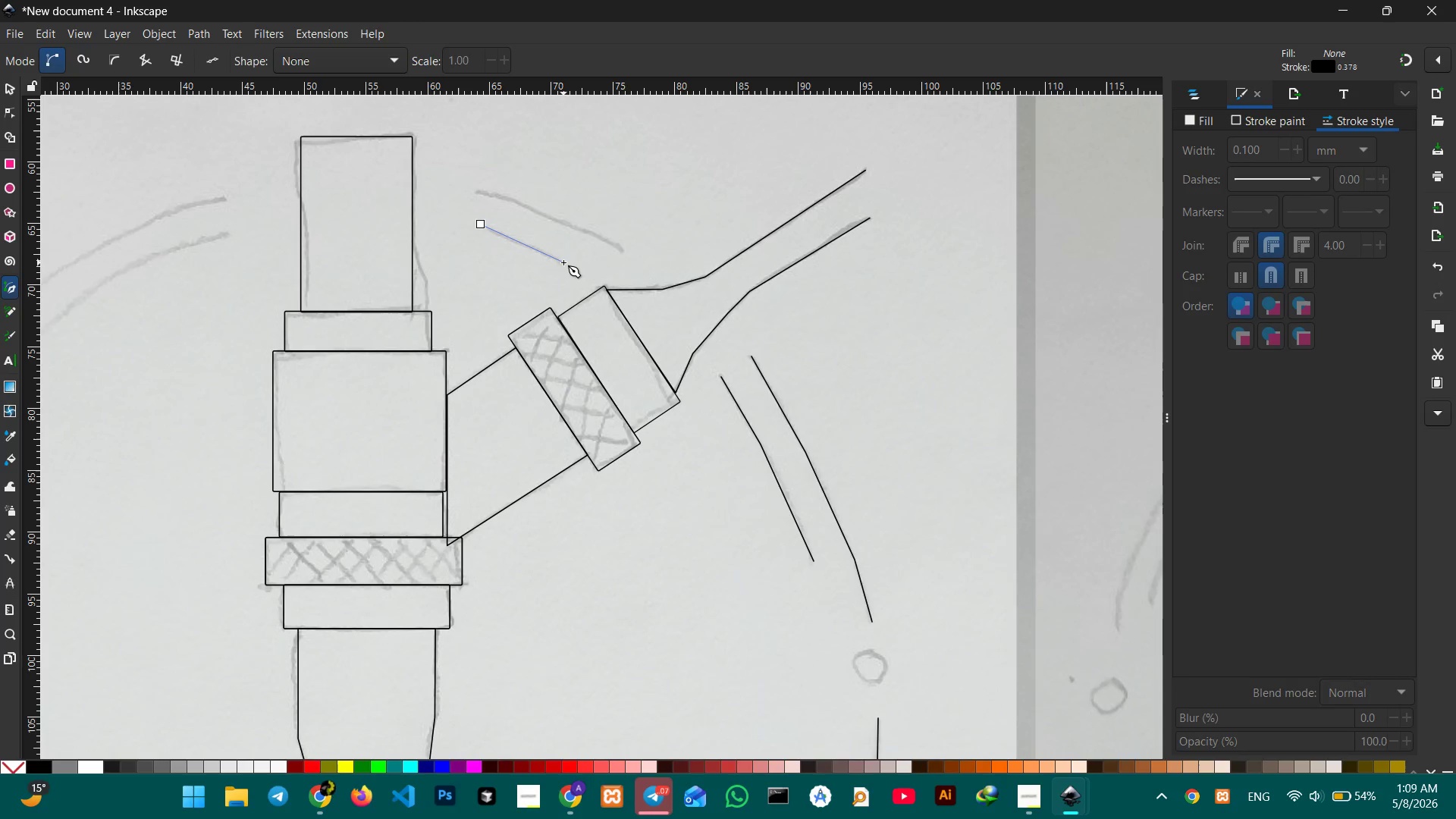 
key(Enter)
 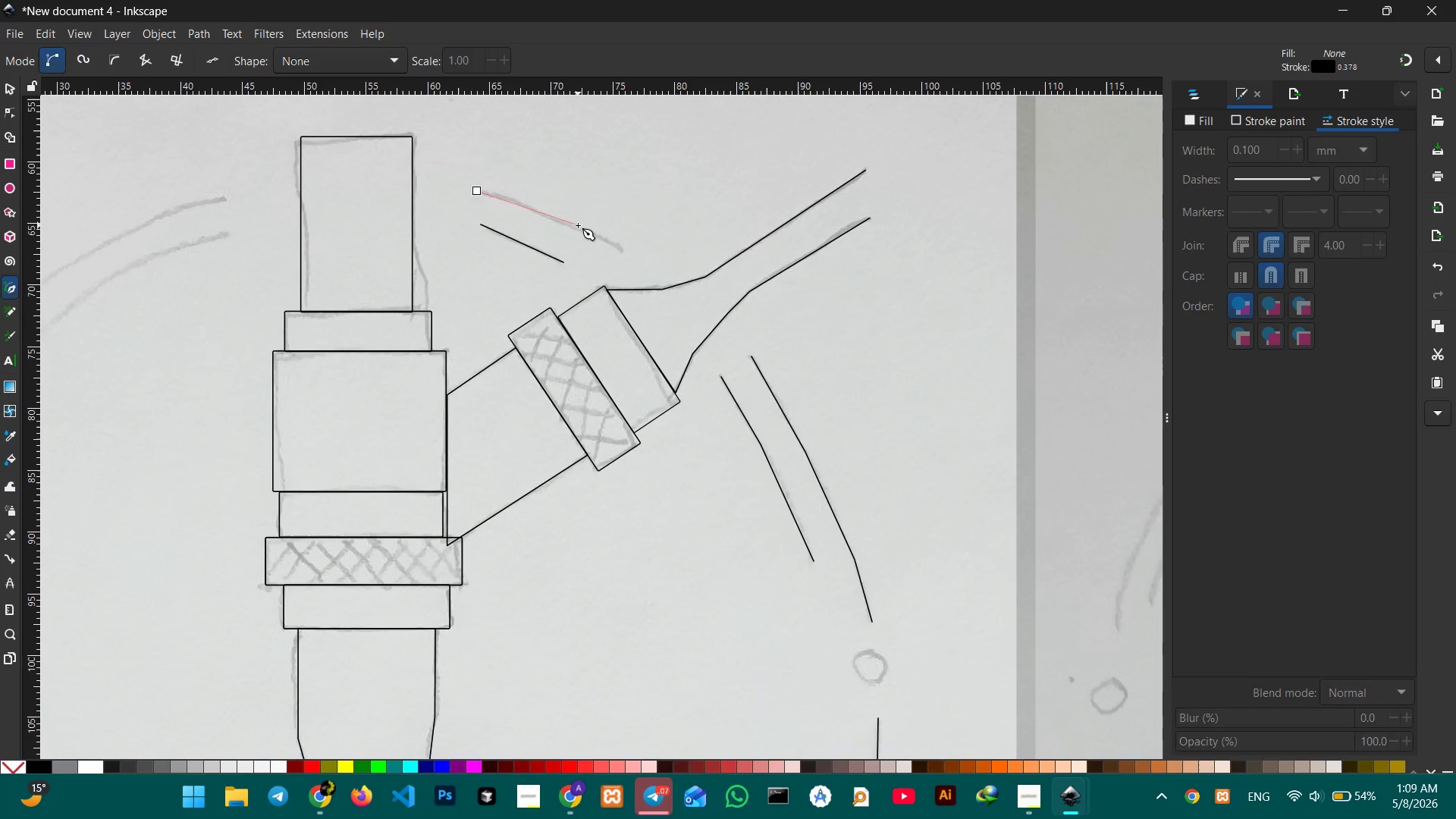 
left_click([561, 217])
 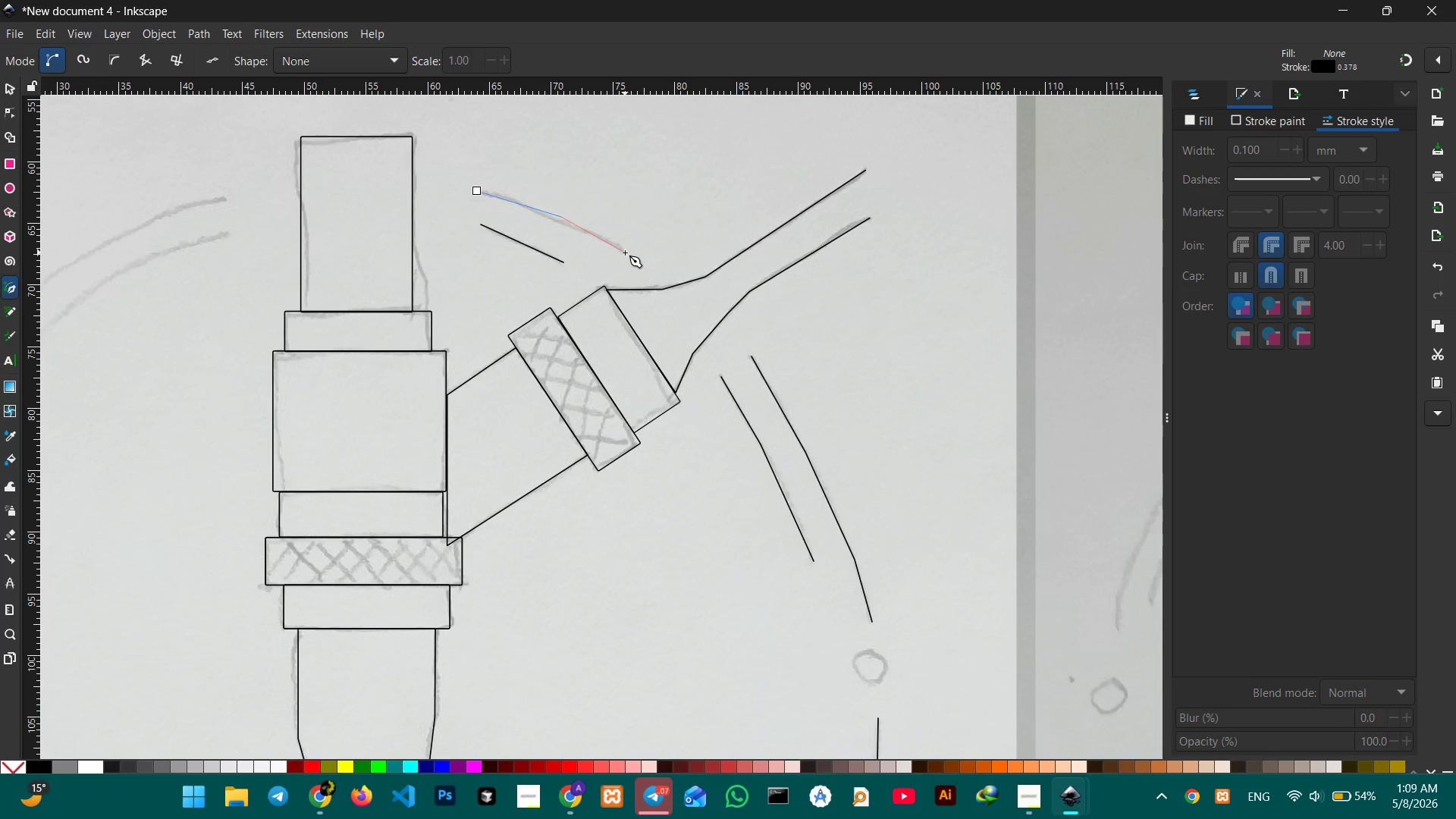 
left_click([625, 253])
 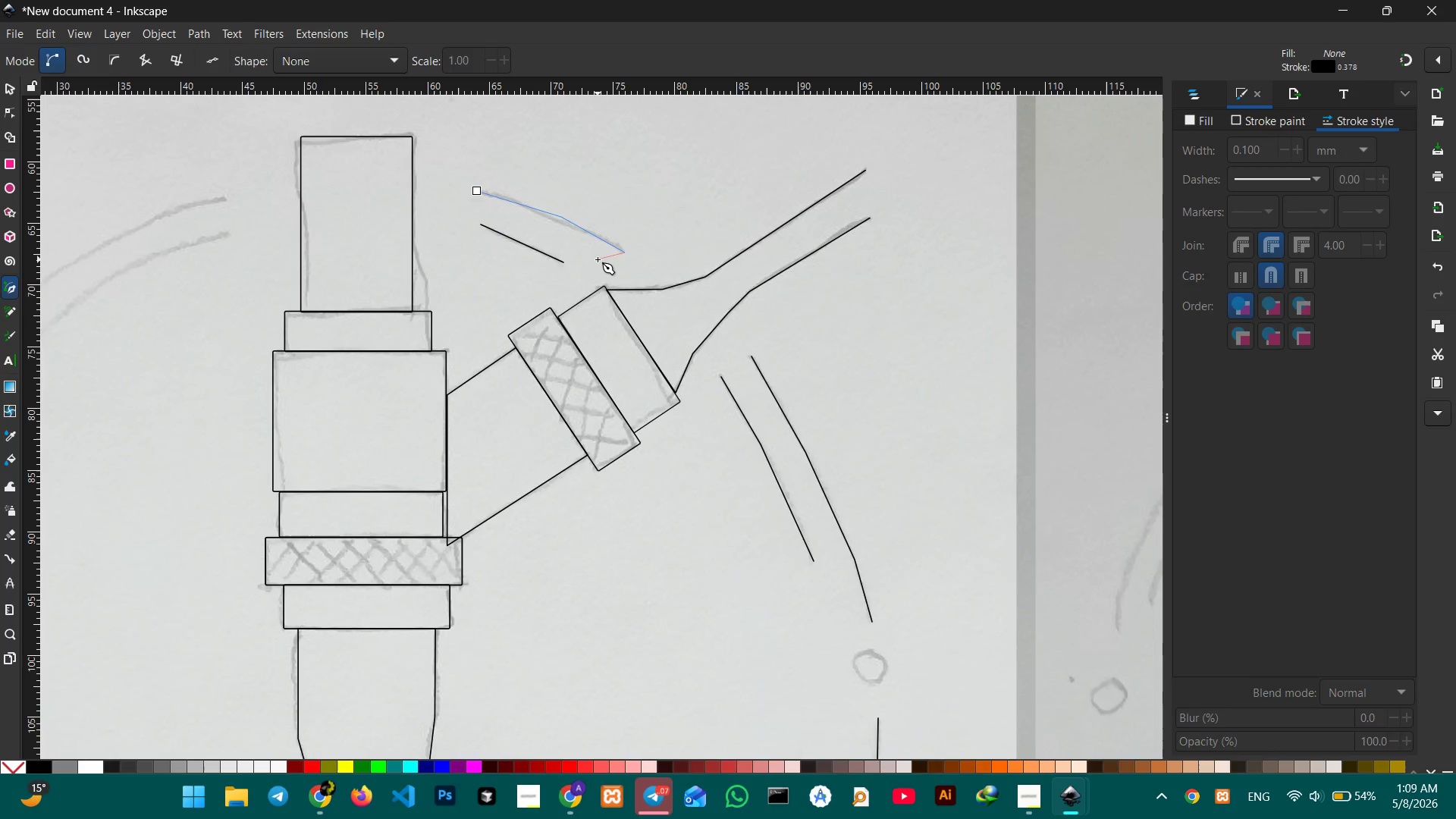 
key(Enter)
 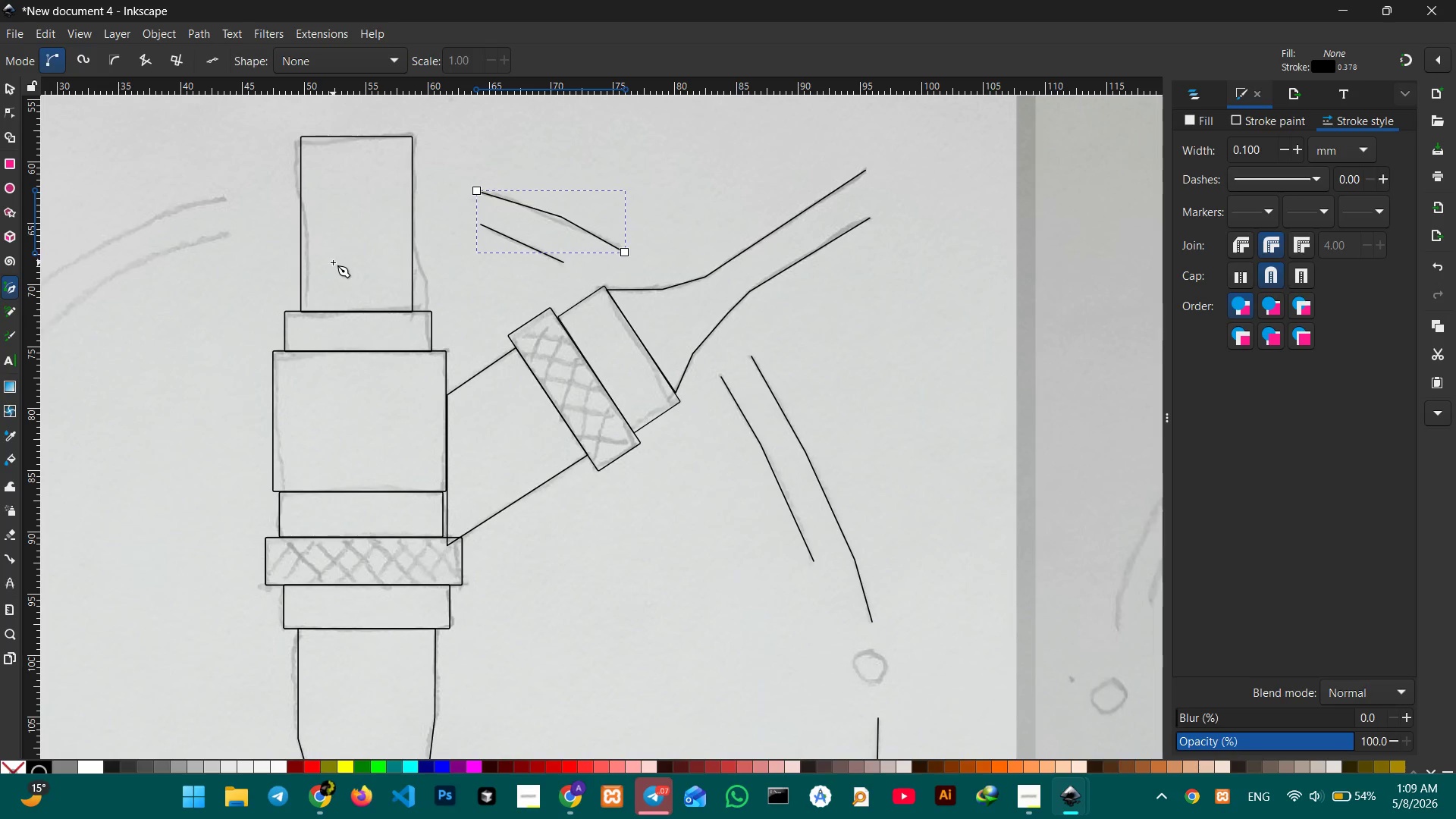 
hold_key(key=Space, duration=0.92)
 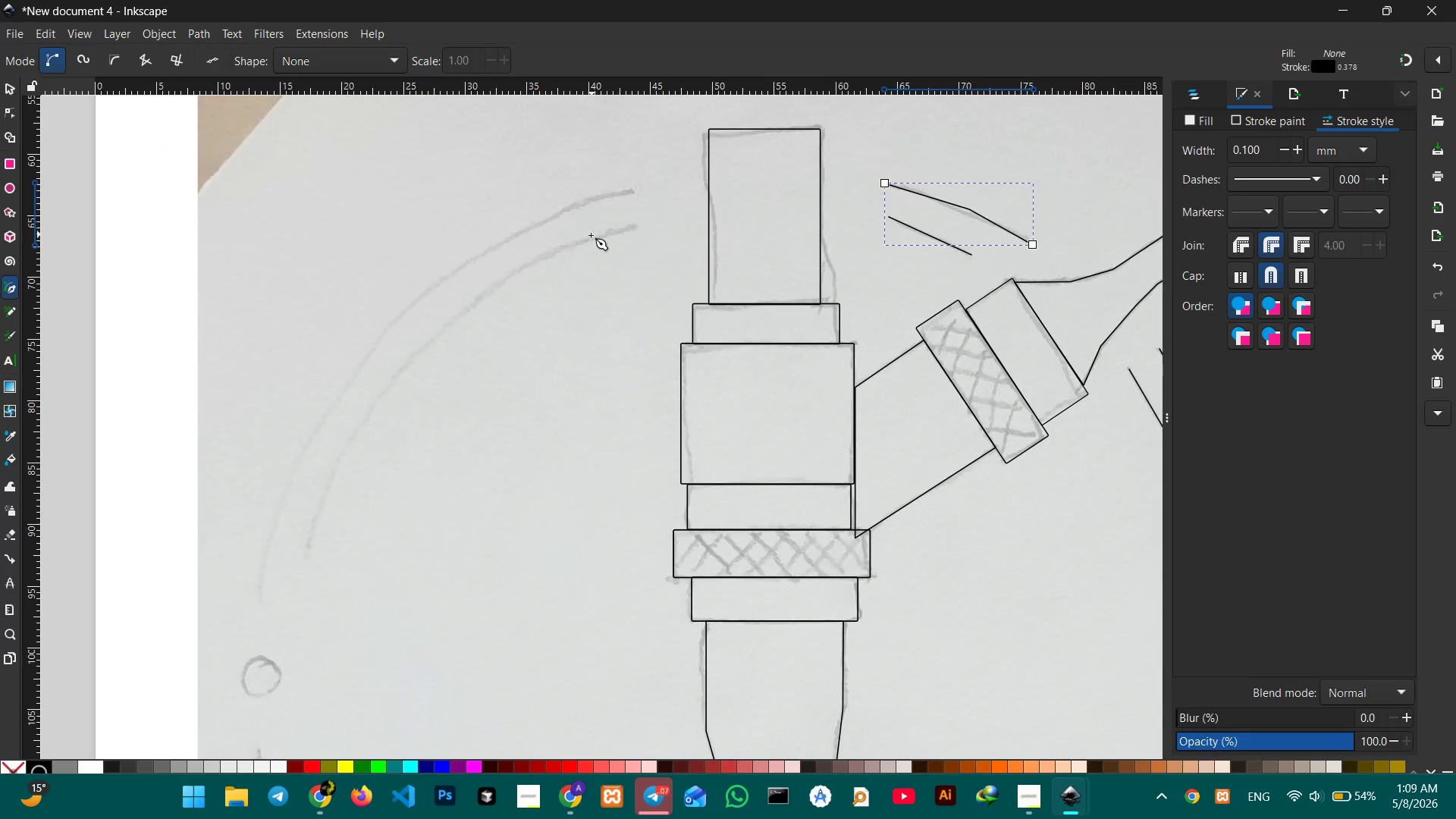 
left_click_drag(start_coordinate=[325, 266], to_coordinate=[733, 257])
 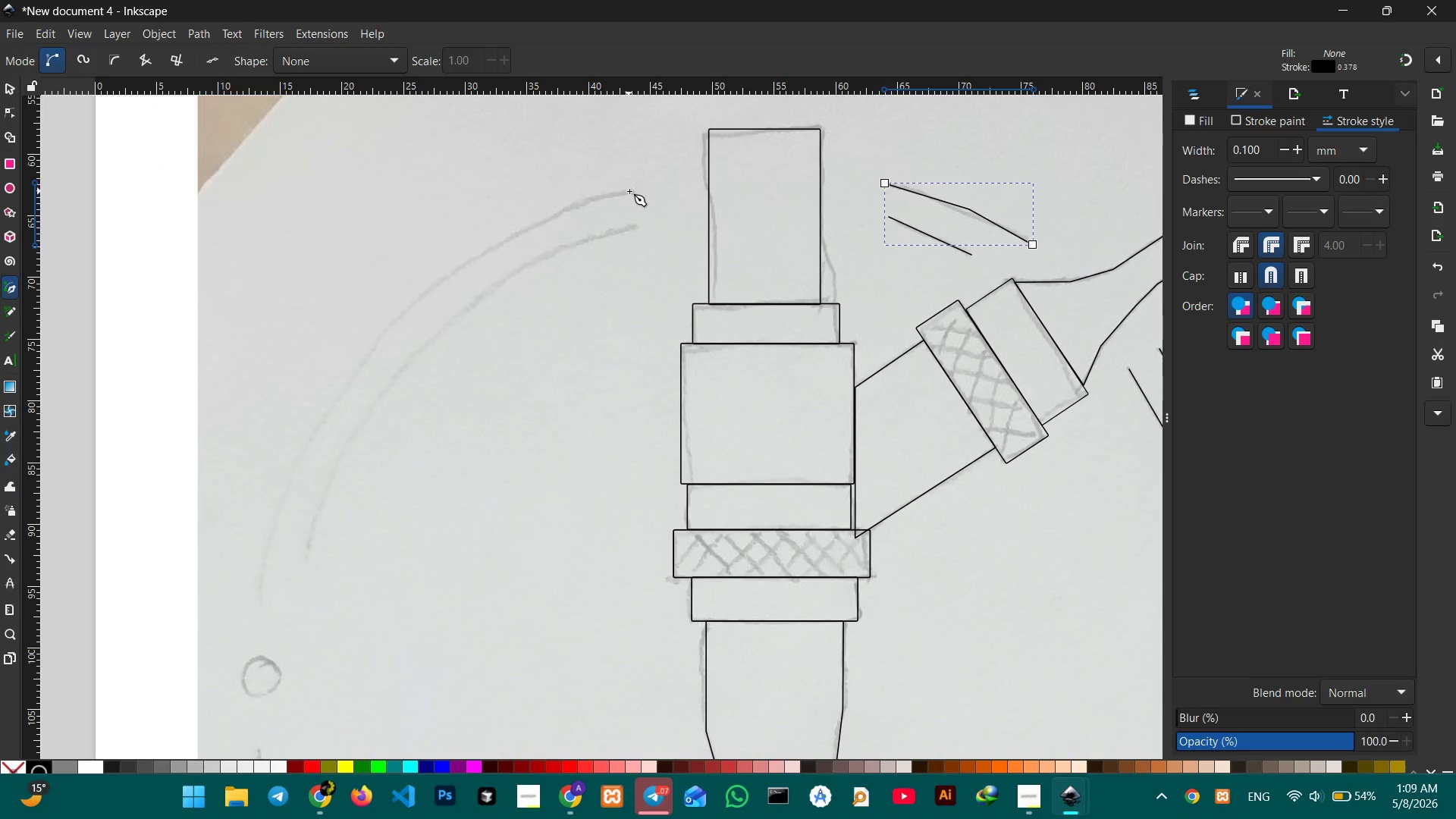 
left_click([633, 192])
 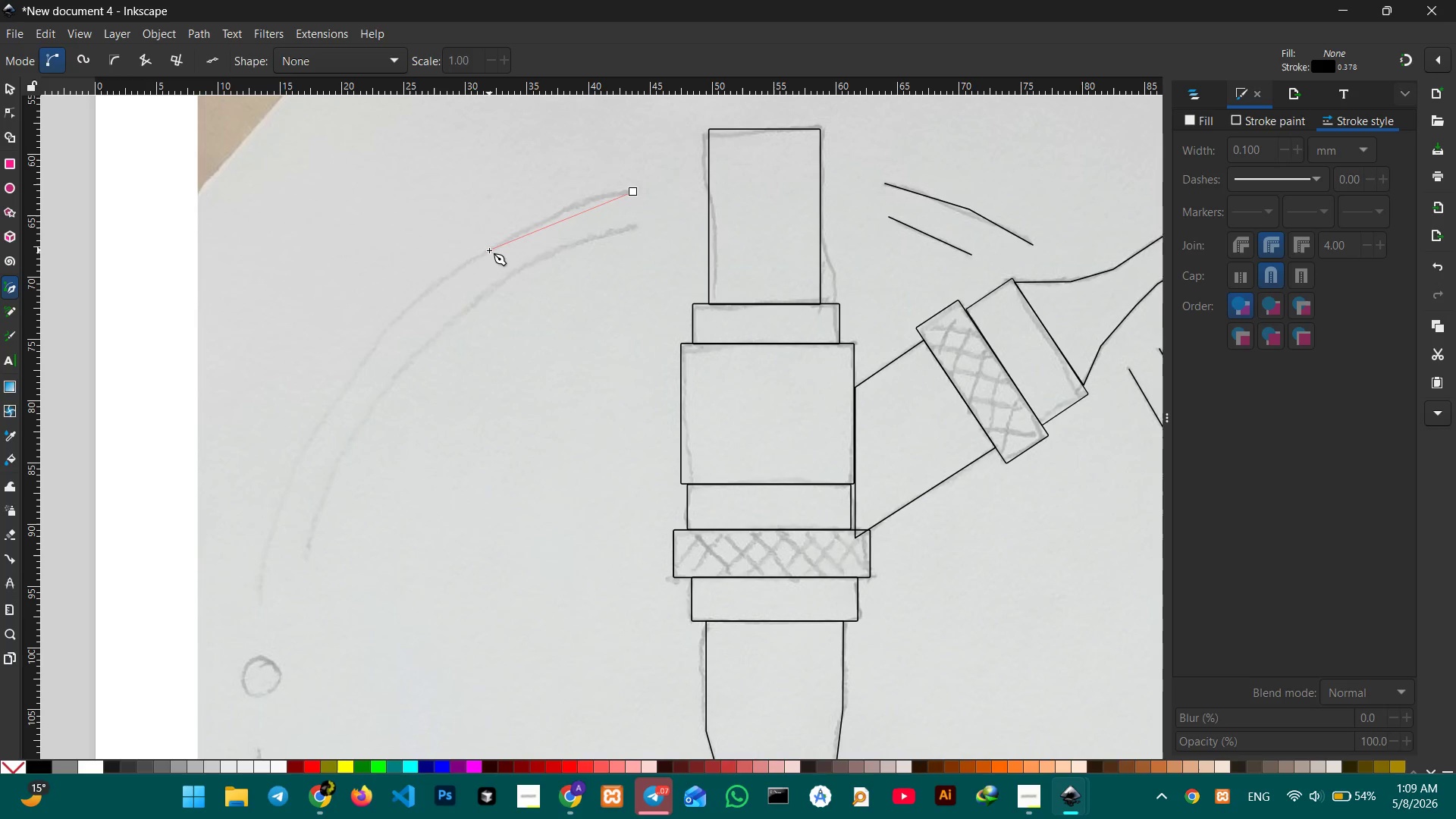 
left_click([489, 251])
 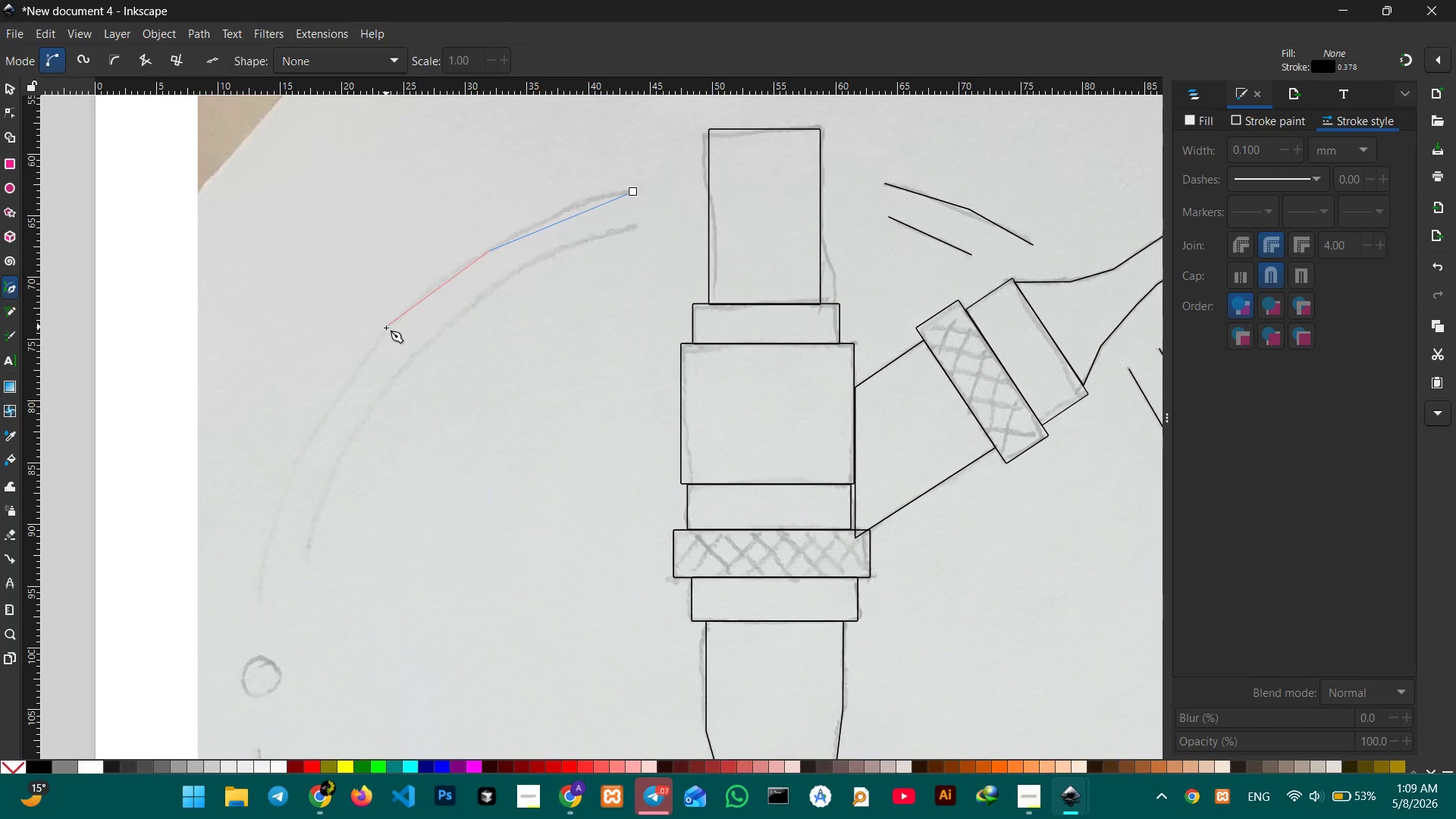 
left_click([386, 328])
 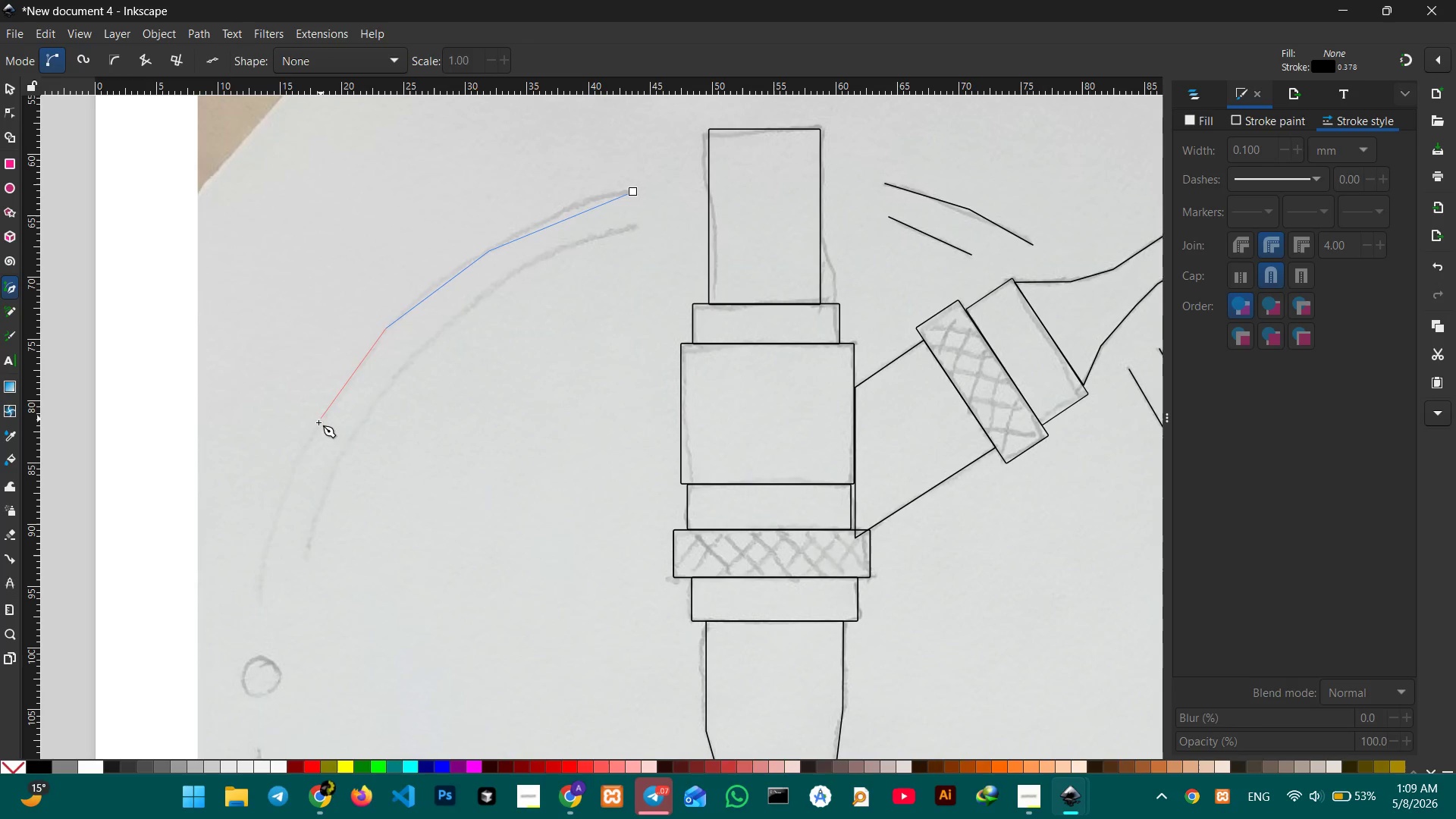 
left_click([314, 425])
 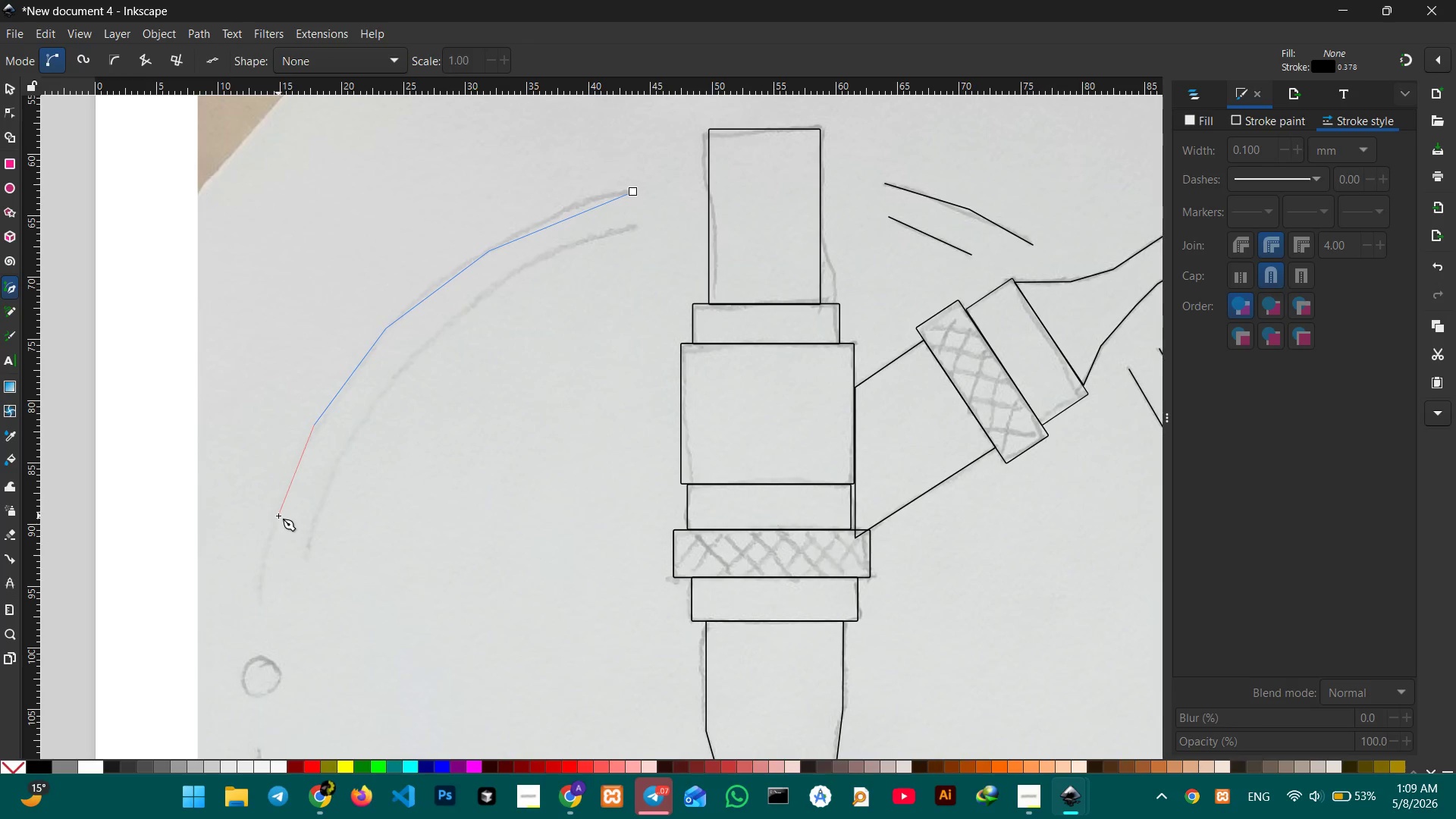 
left_click([278, 516])
 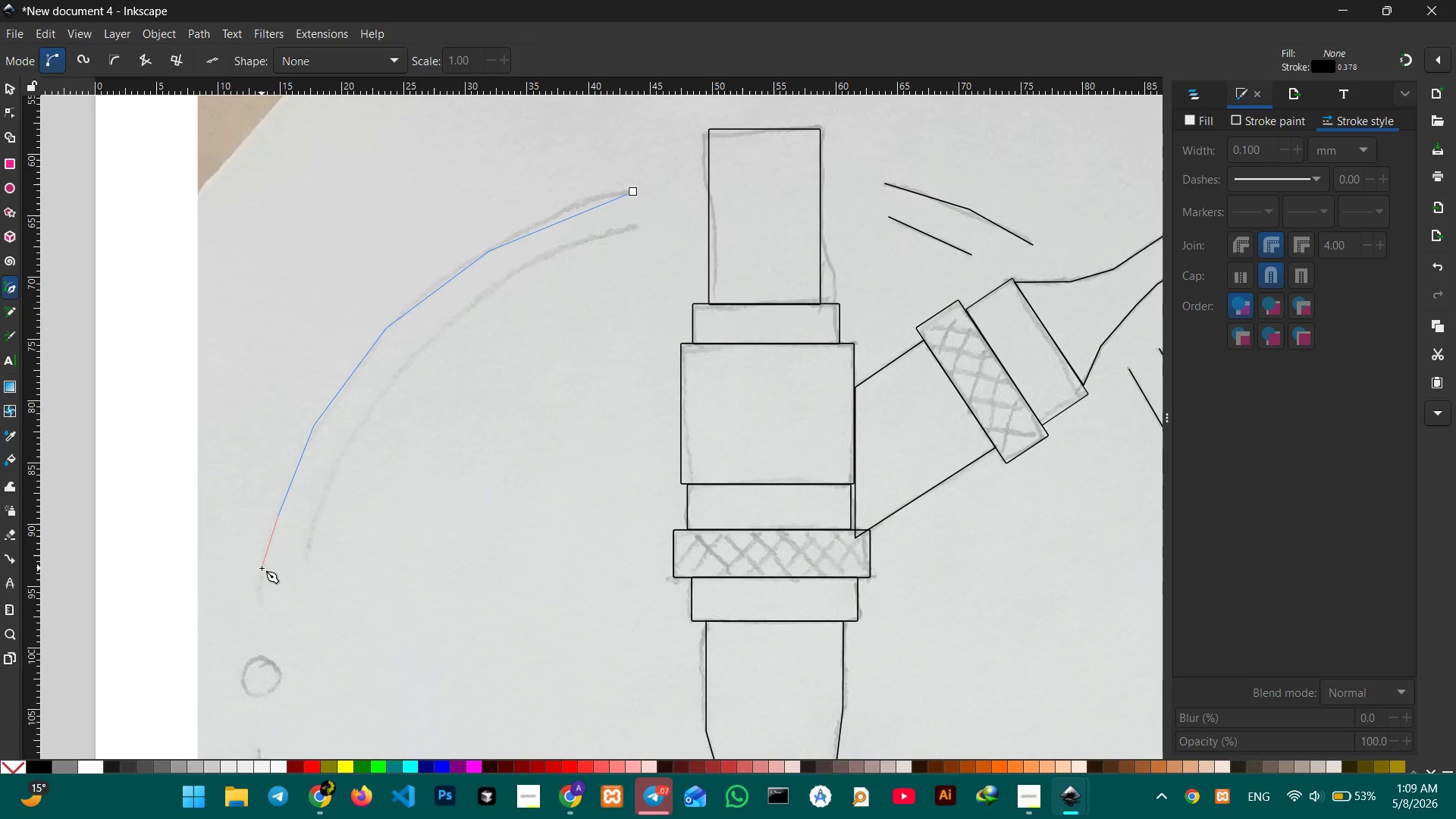 
left_click([262, 568])
 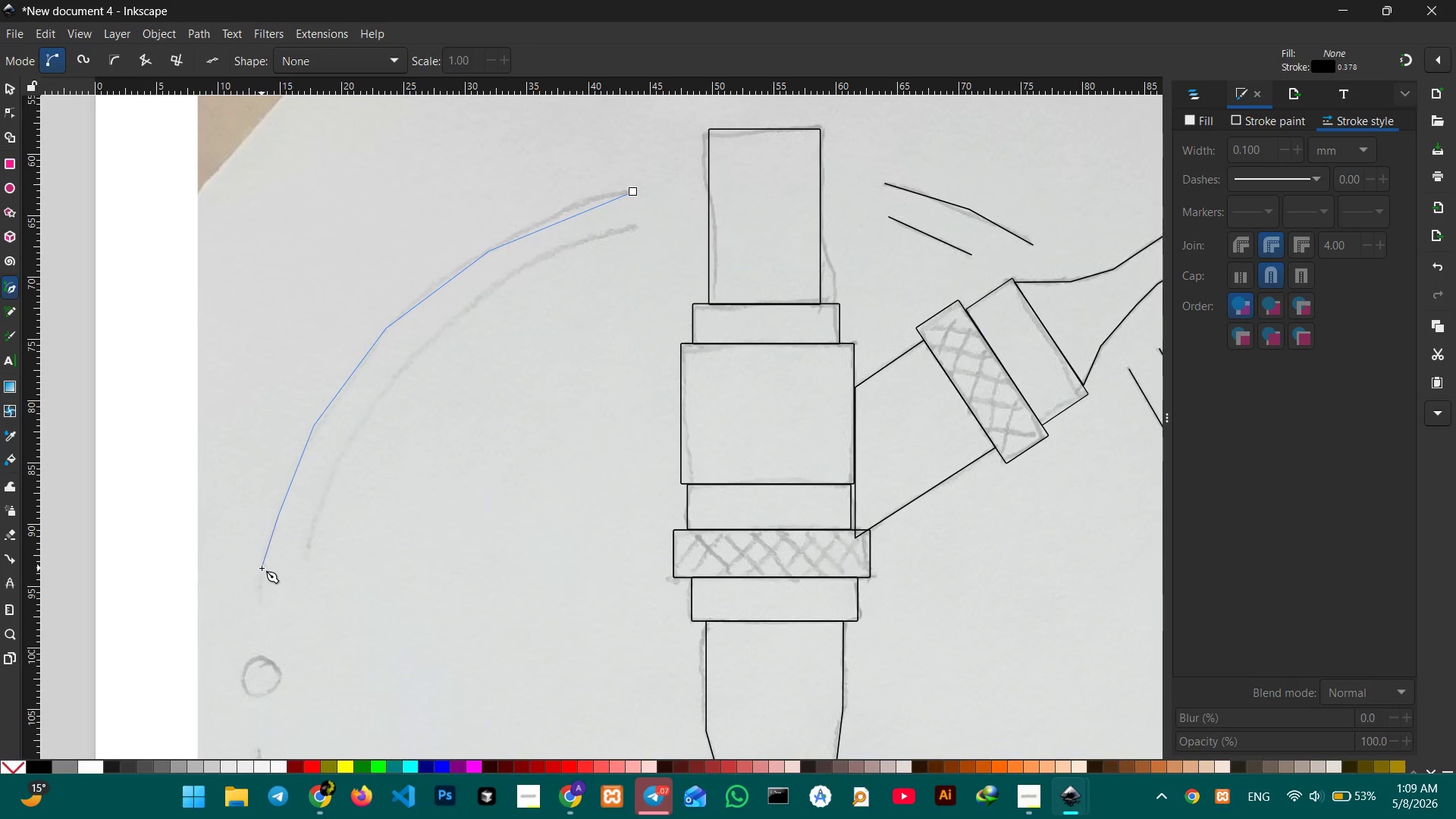 
key(Enter)
 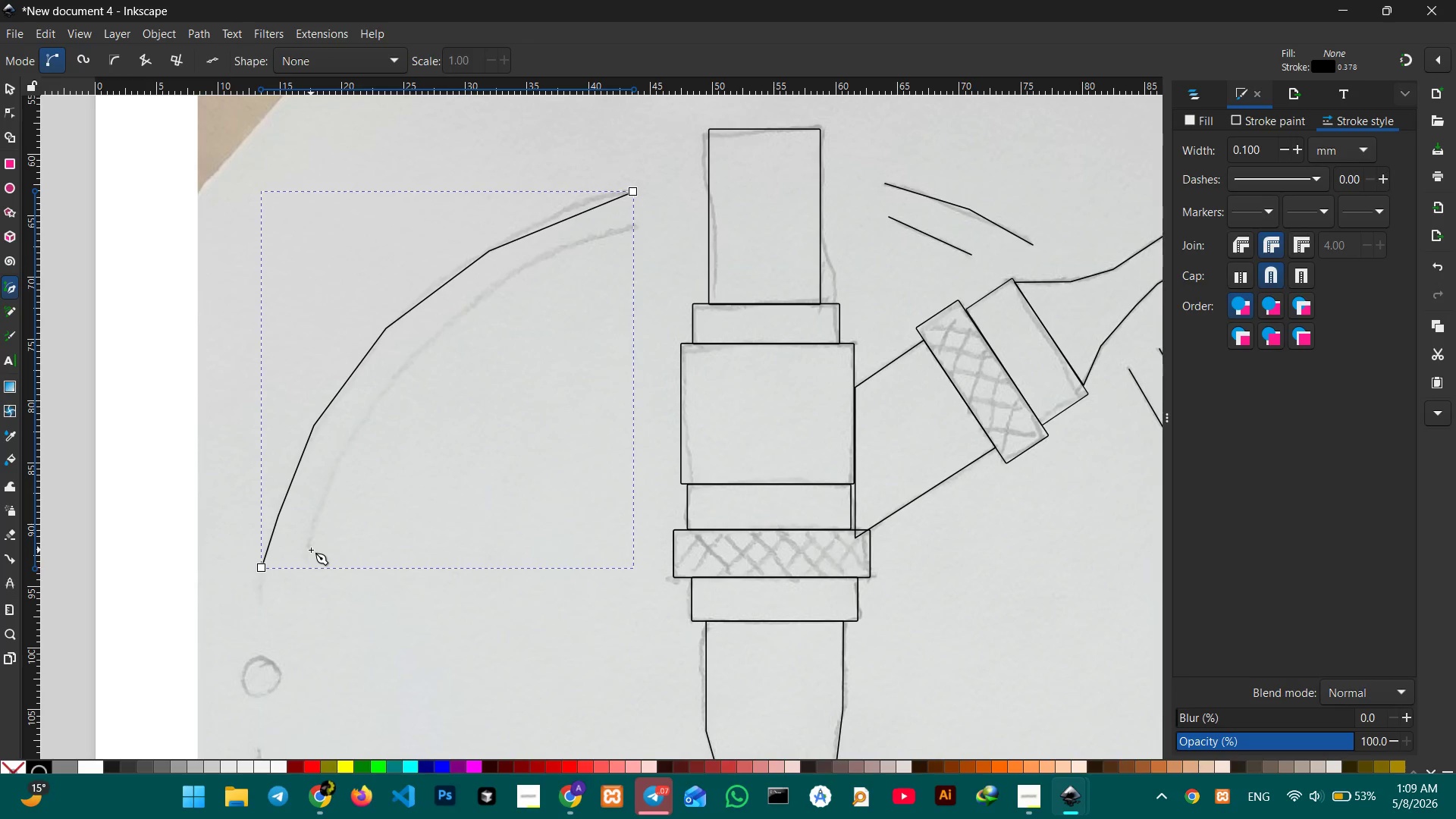 
left_click([308, 550])
 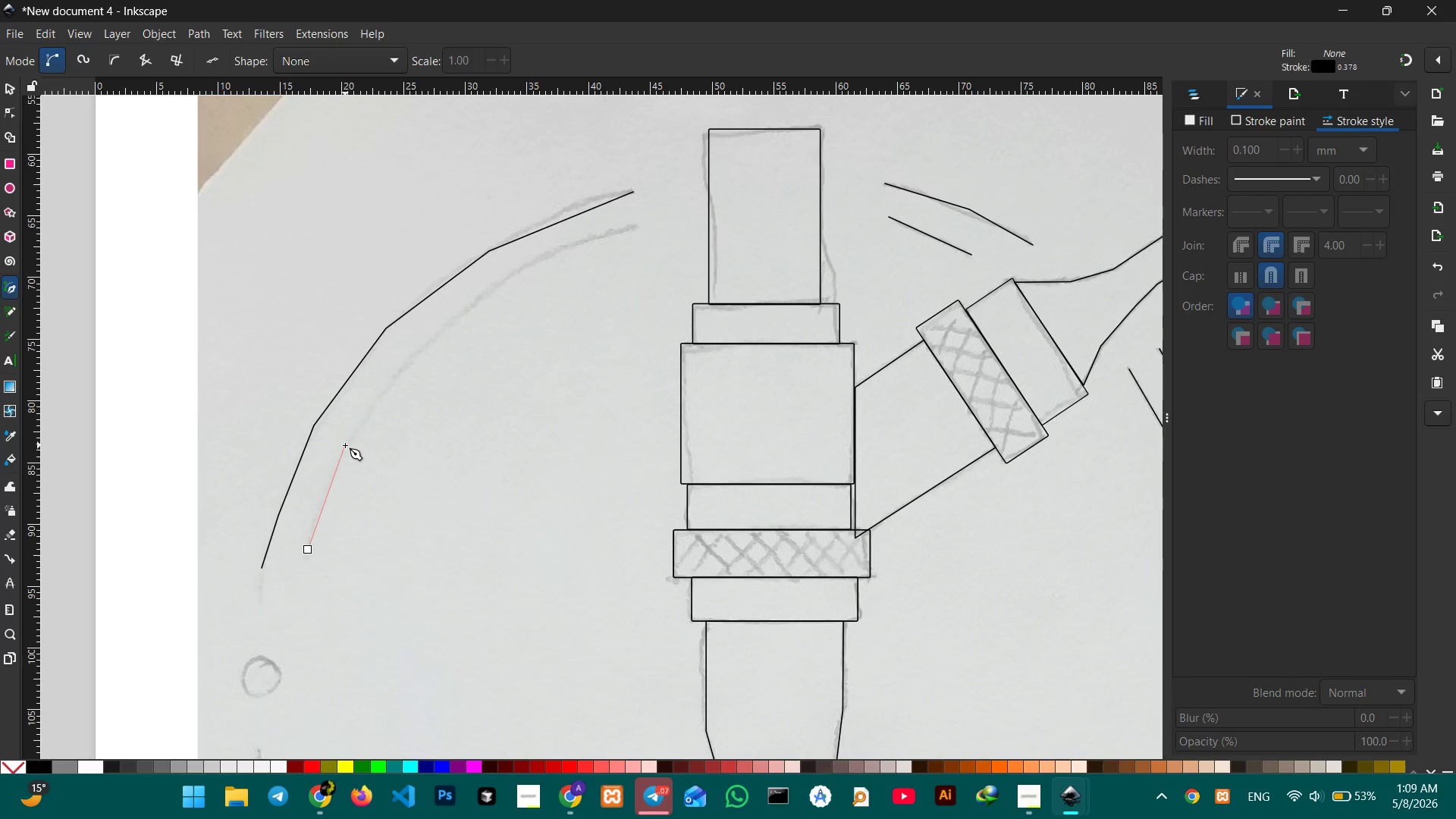 
left_click([345, 445])
 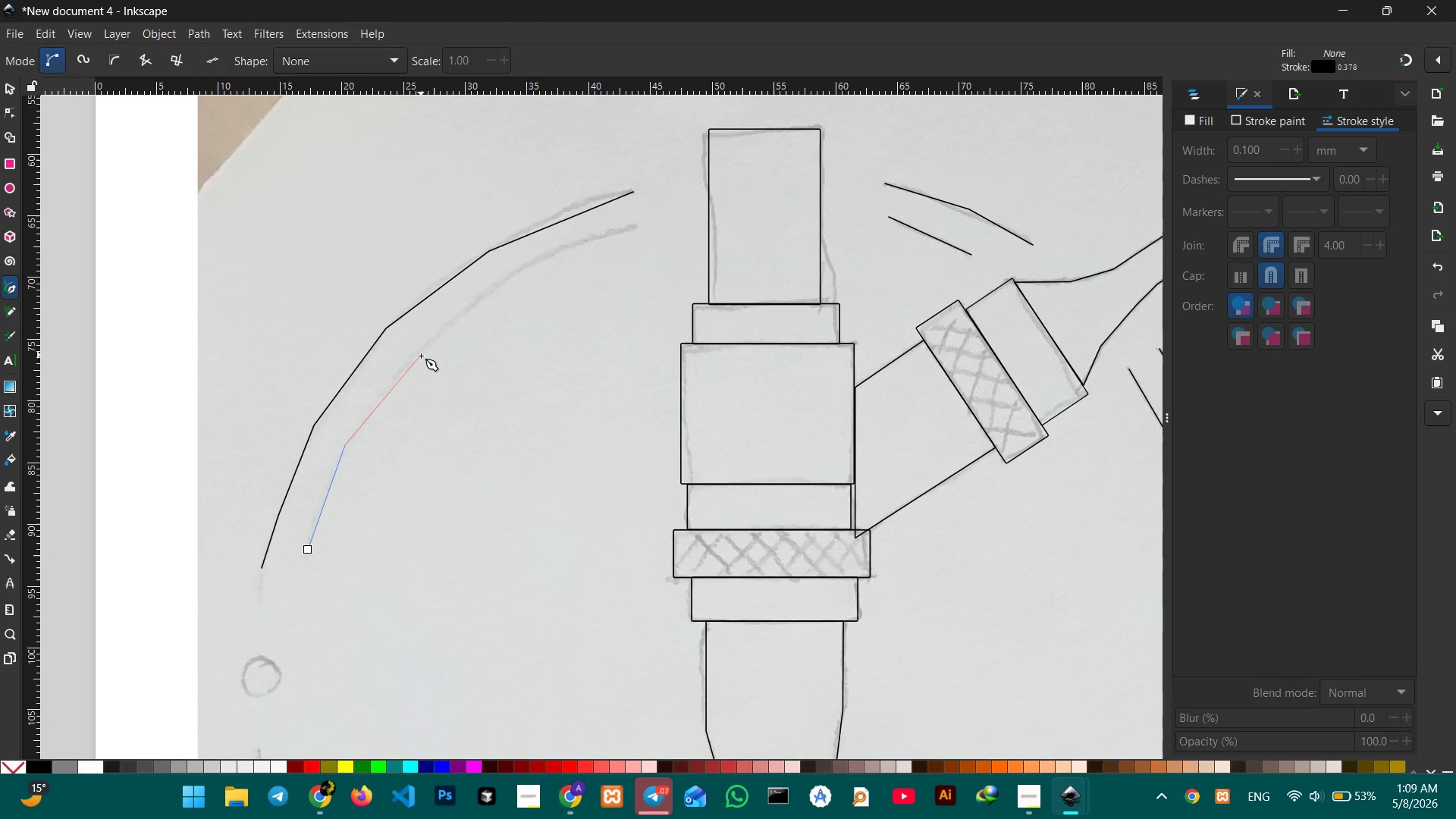 
left_click([416, 356])
 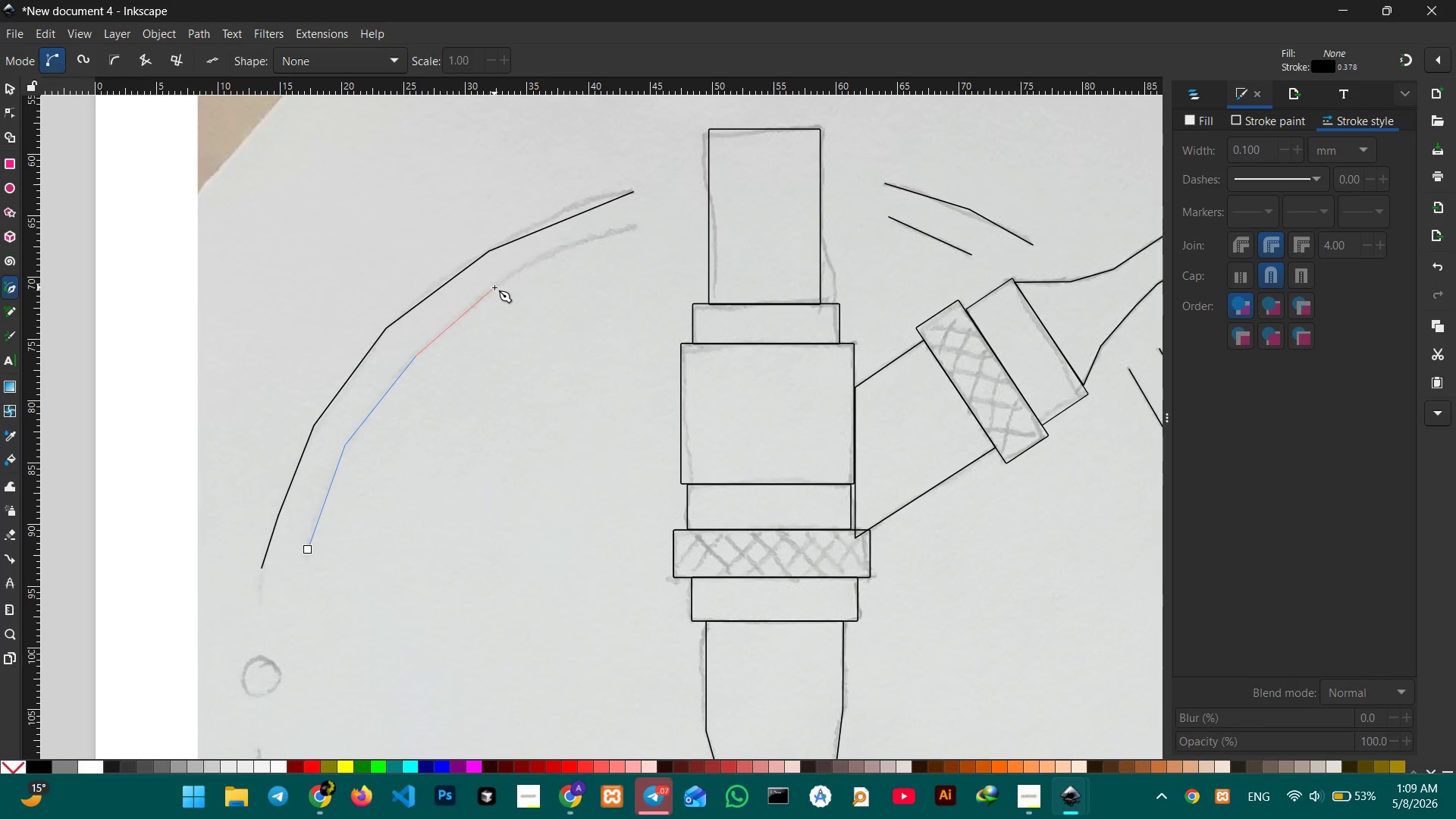 
left_click([494, 287])
 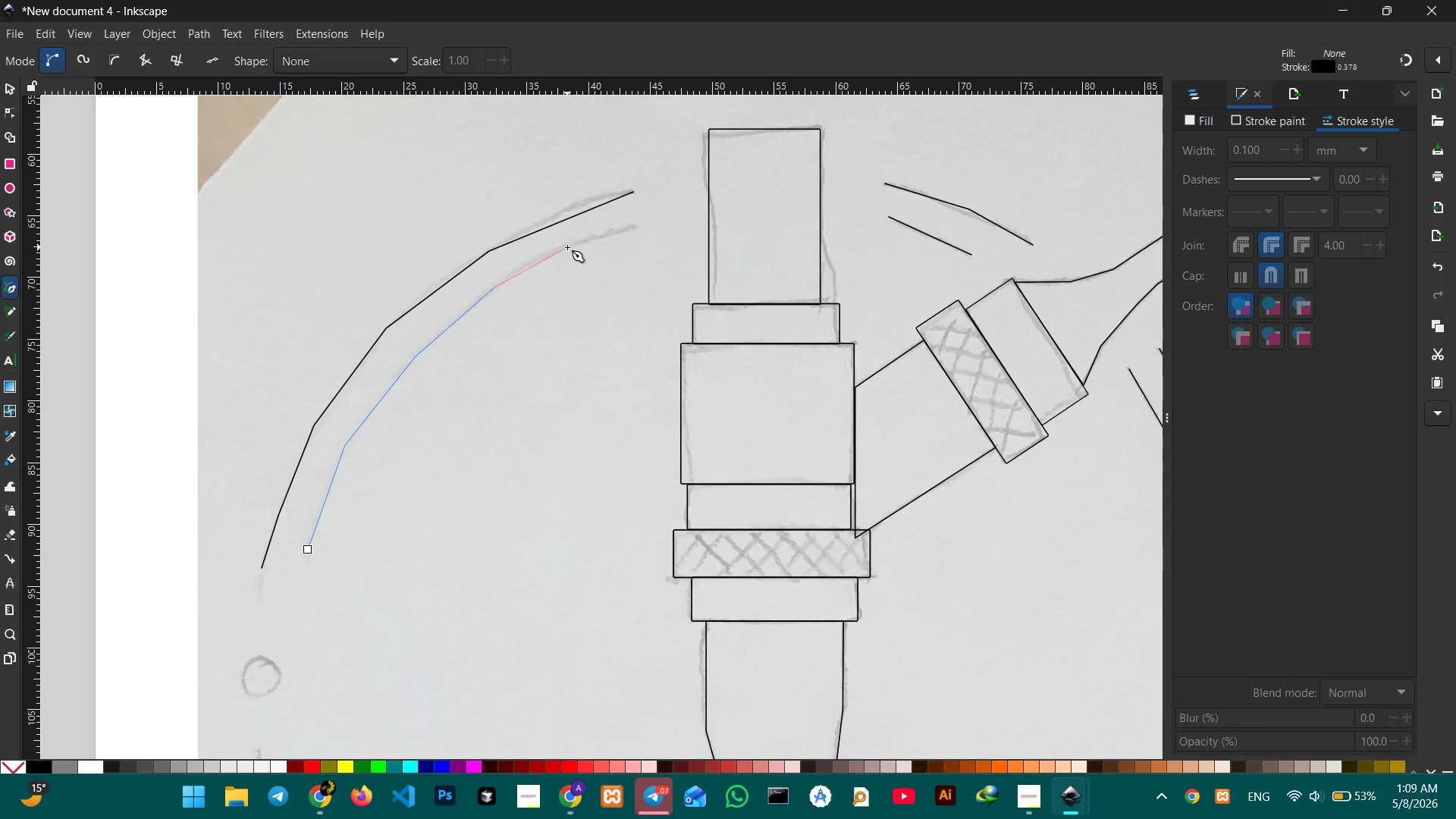 
left_click([567, 247])
 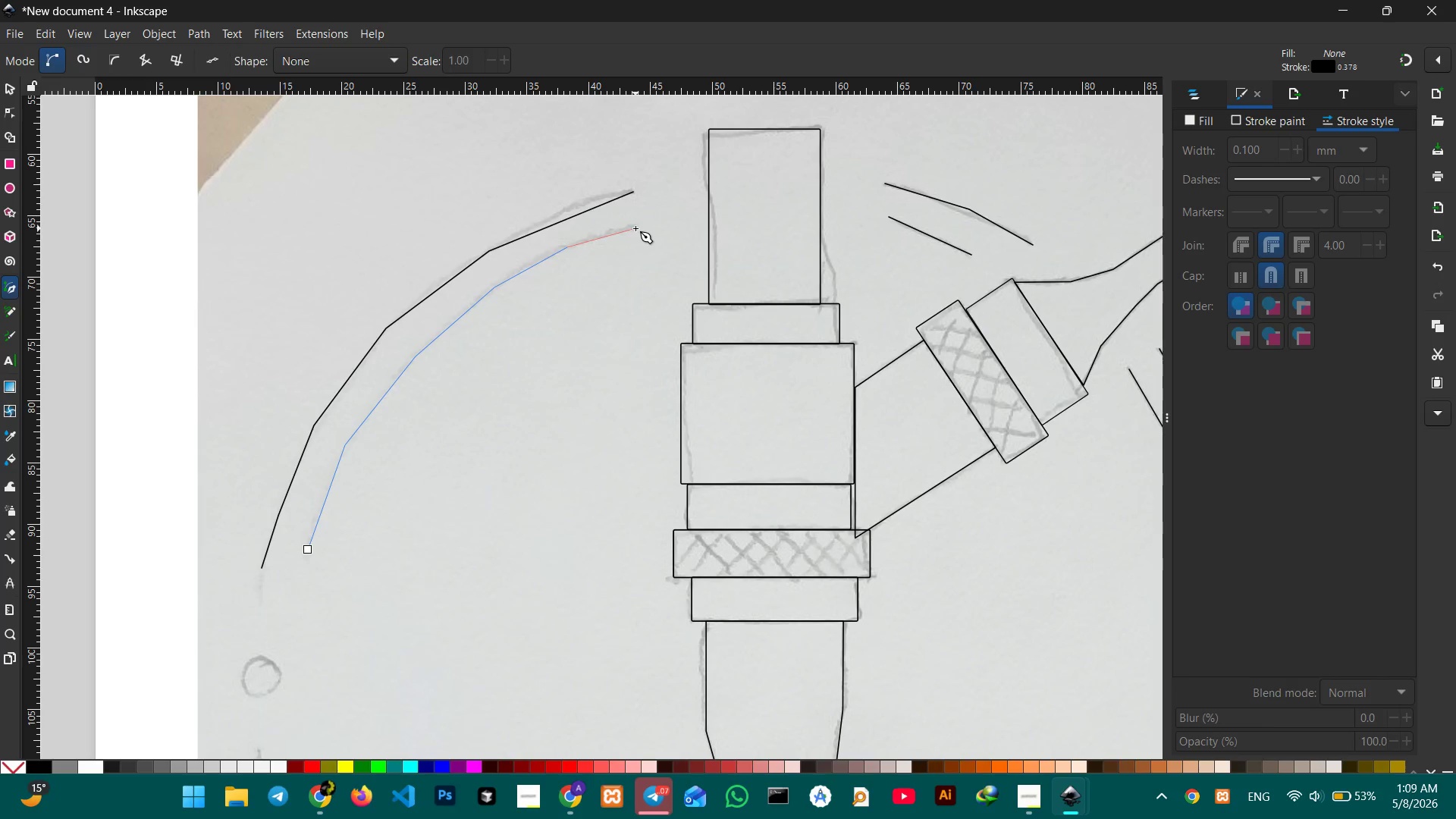 
left_click([634, 227])
 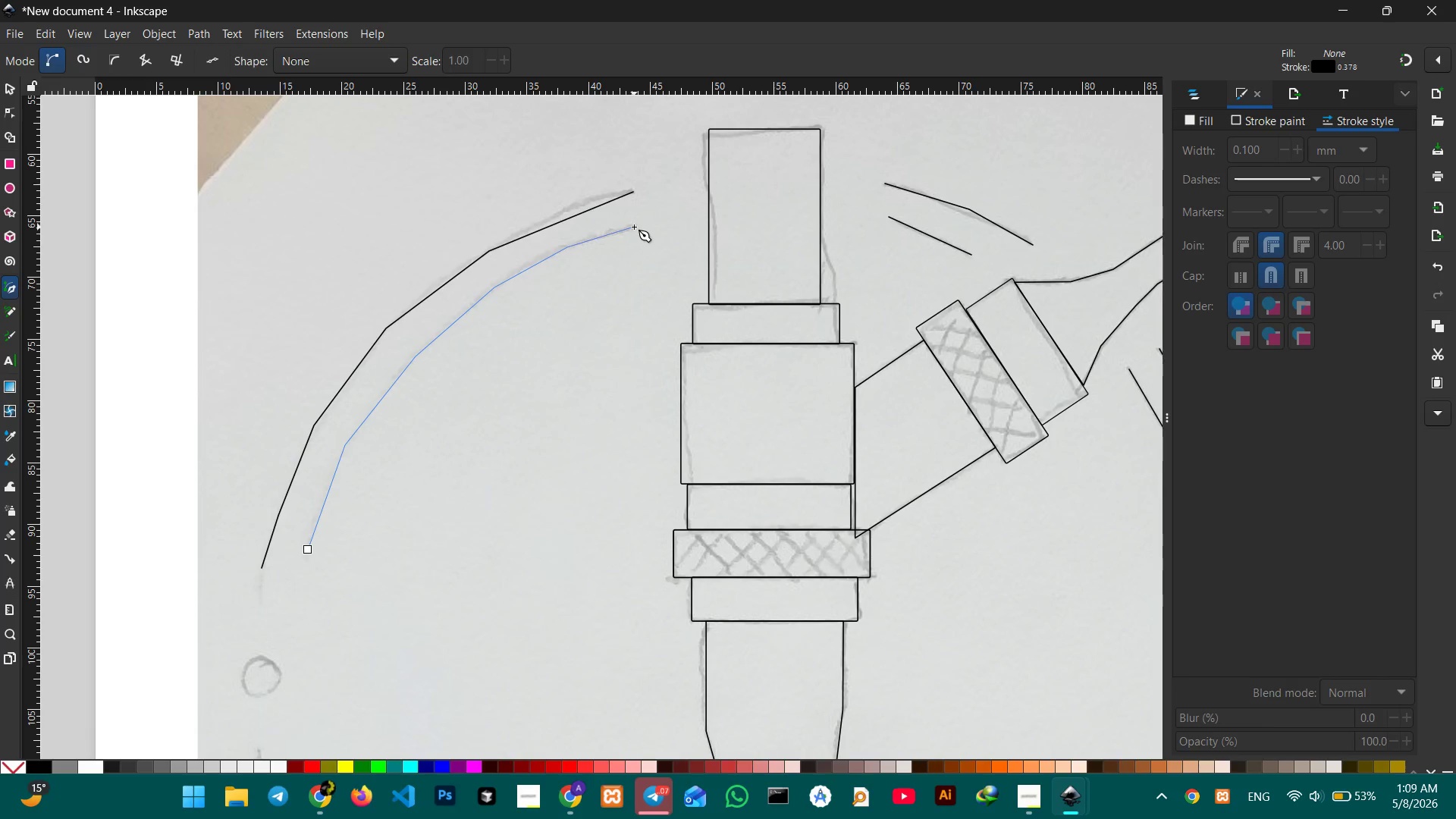 
key(Enter)
 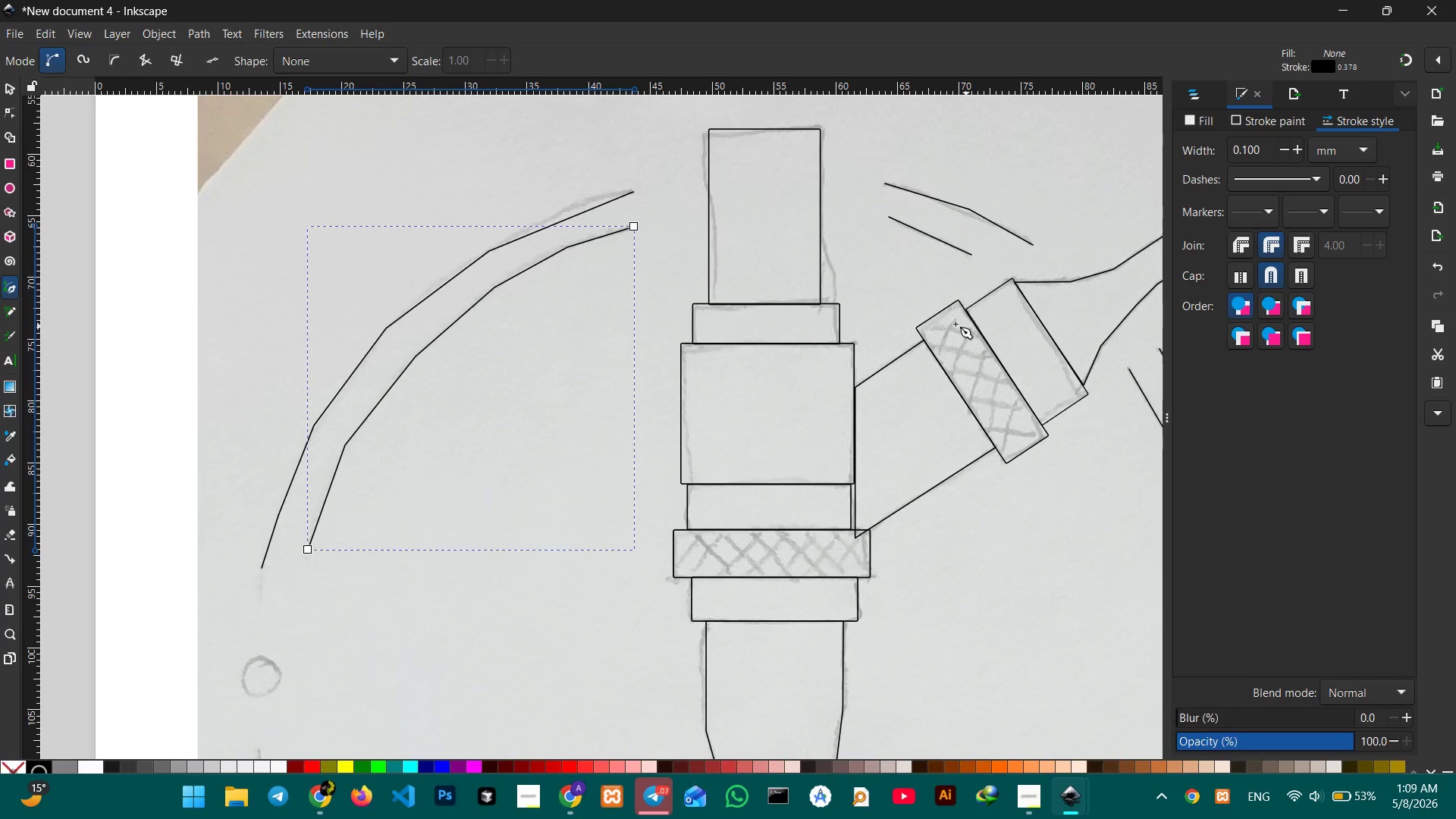 
scroll: coordinate [759, 344], scroll_direction: down, amount: 8.0
 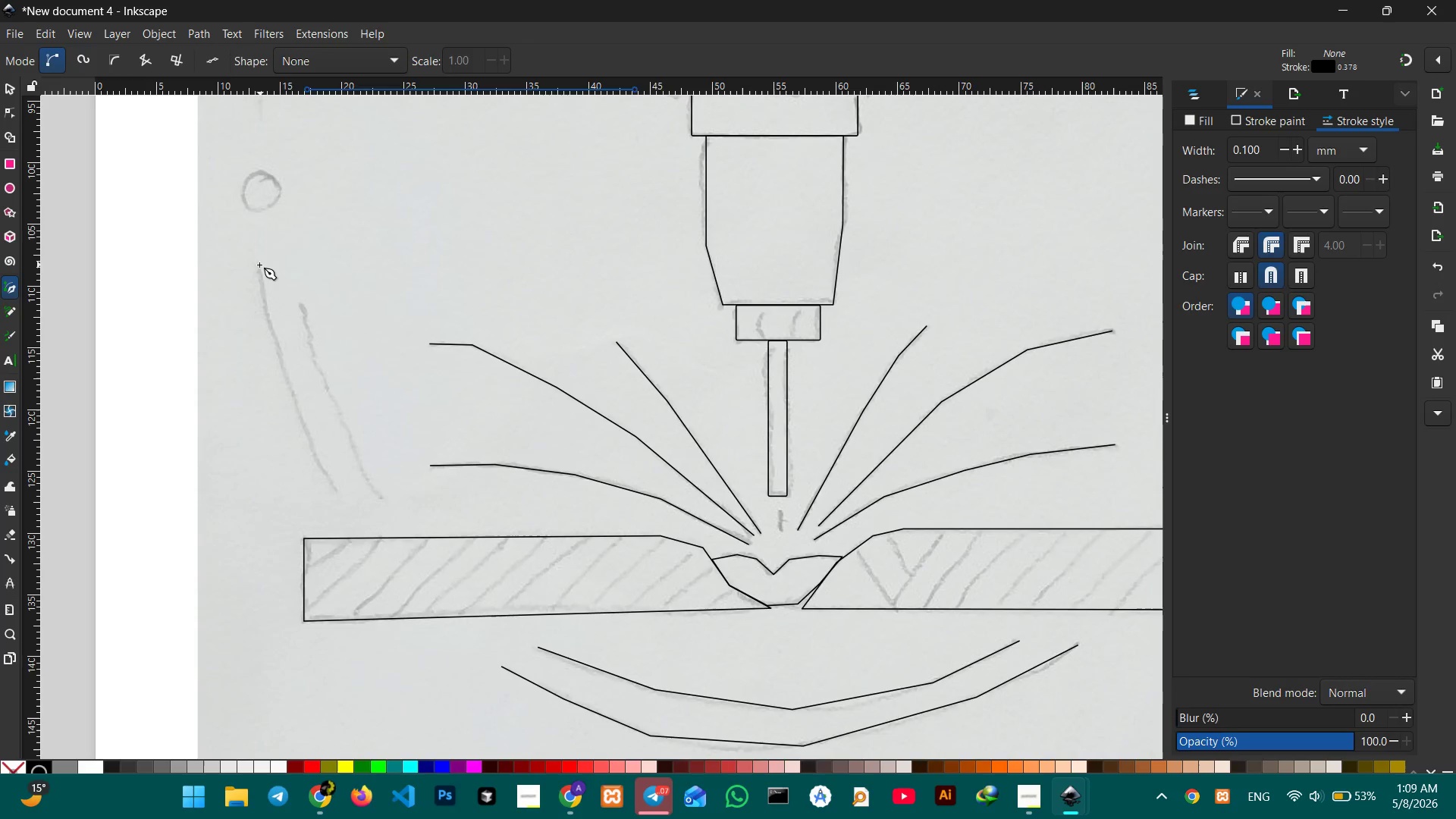 
left_click([259, 265])
 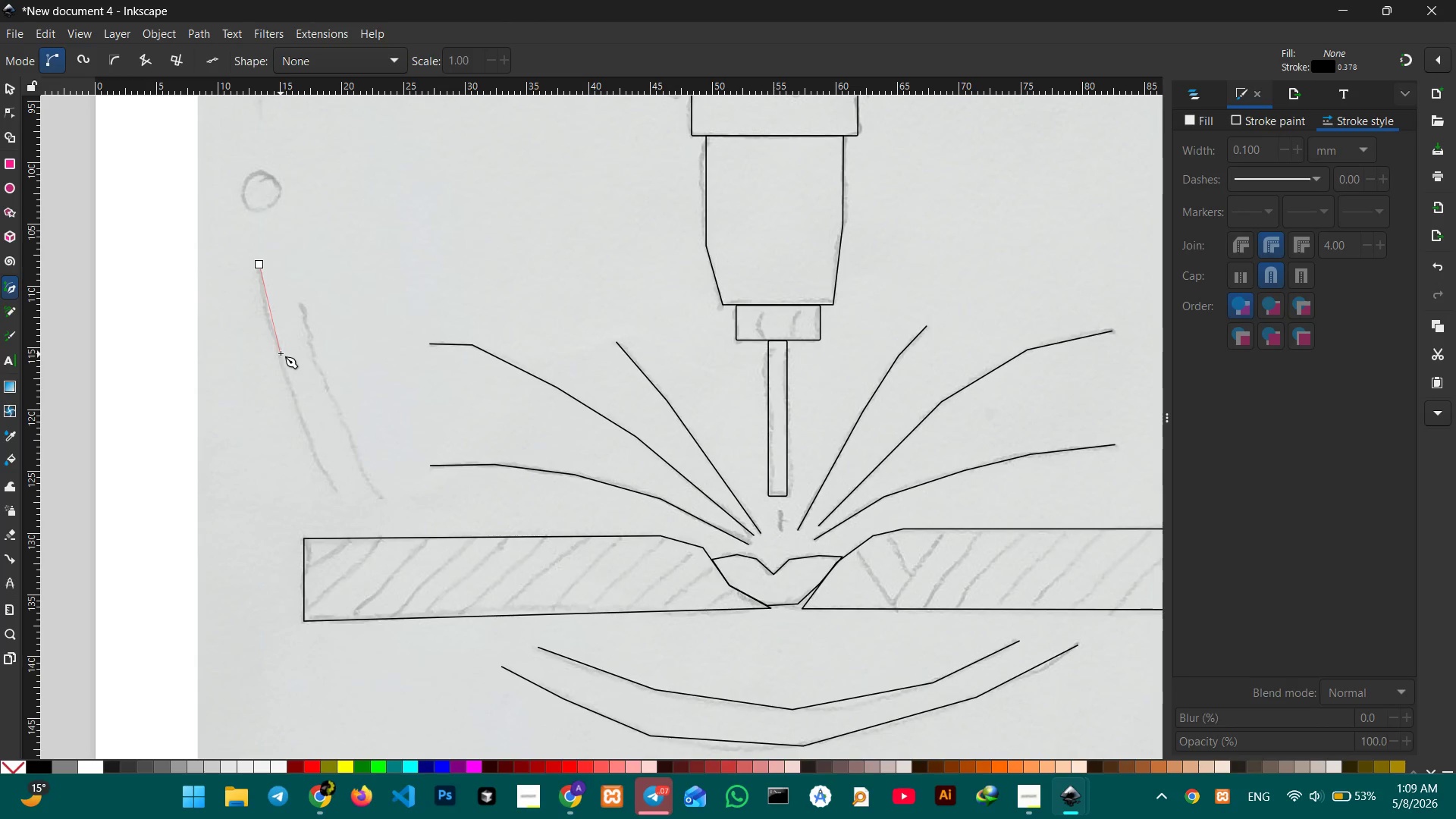 
left_click([278, 353])
 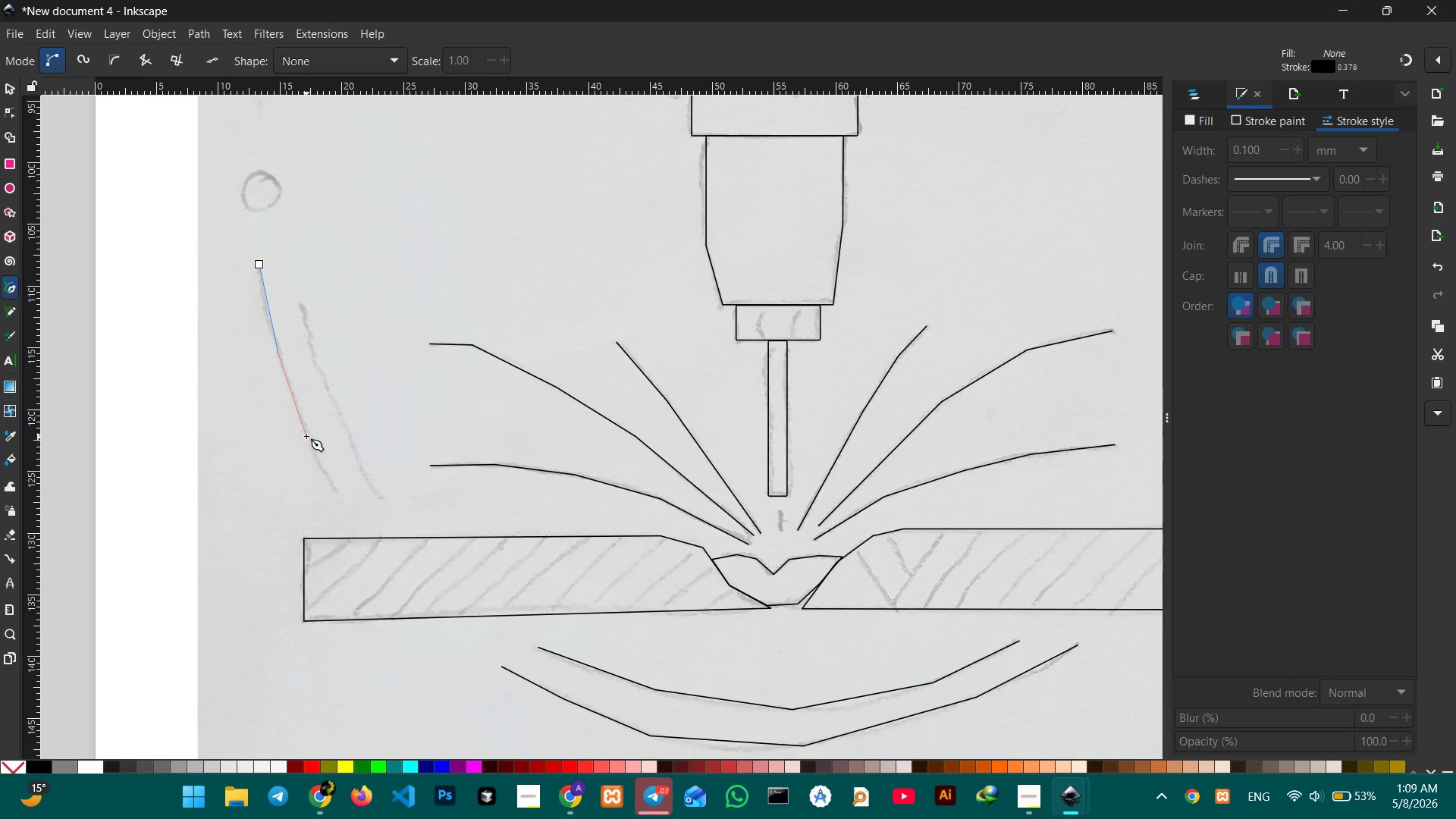 
left_click([306, 435])
 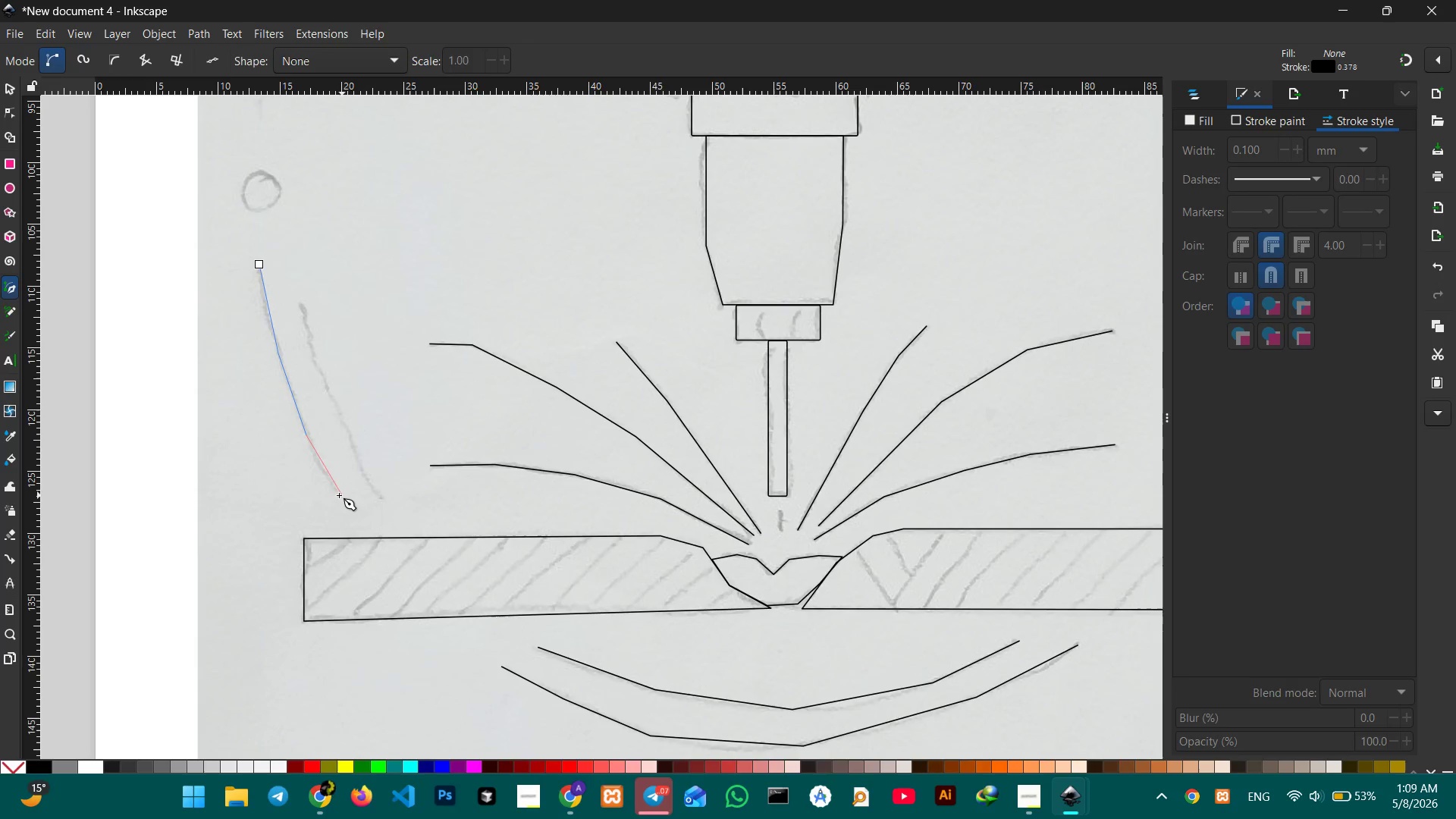 
left_click([338, 495])
 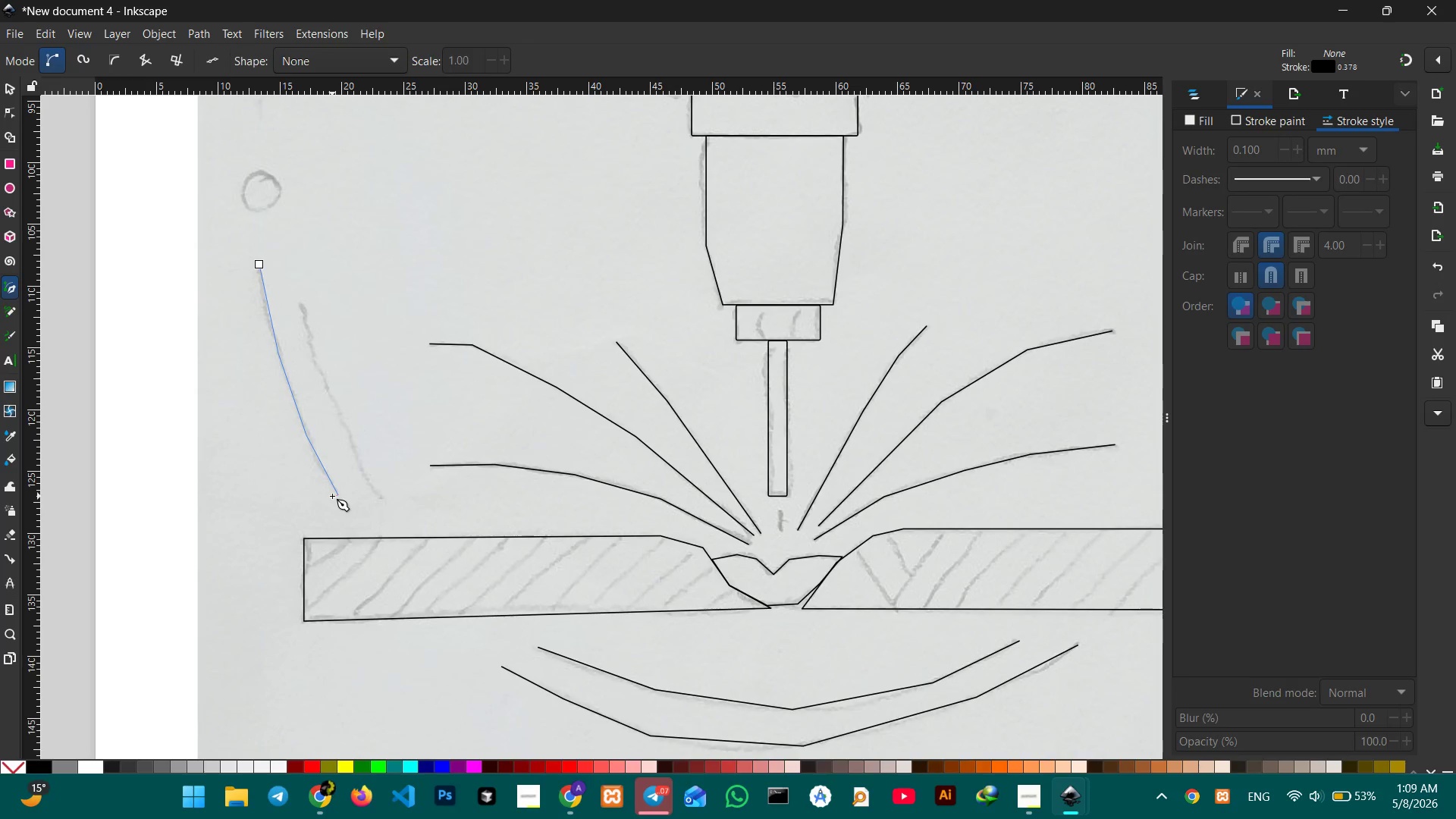 
key(Enter)
 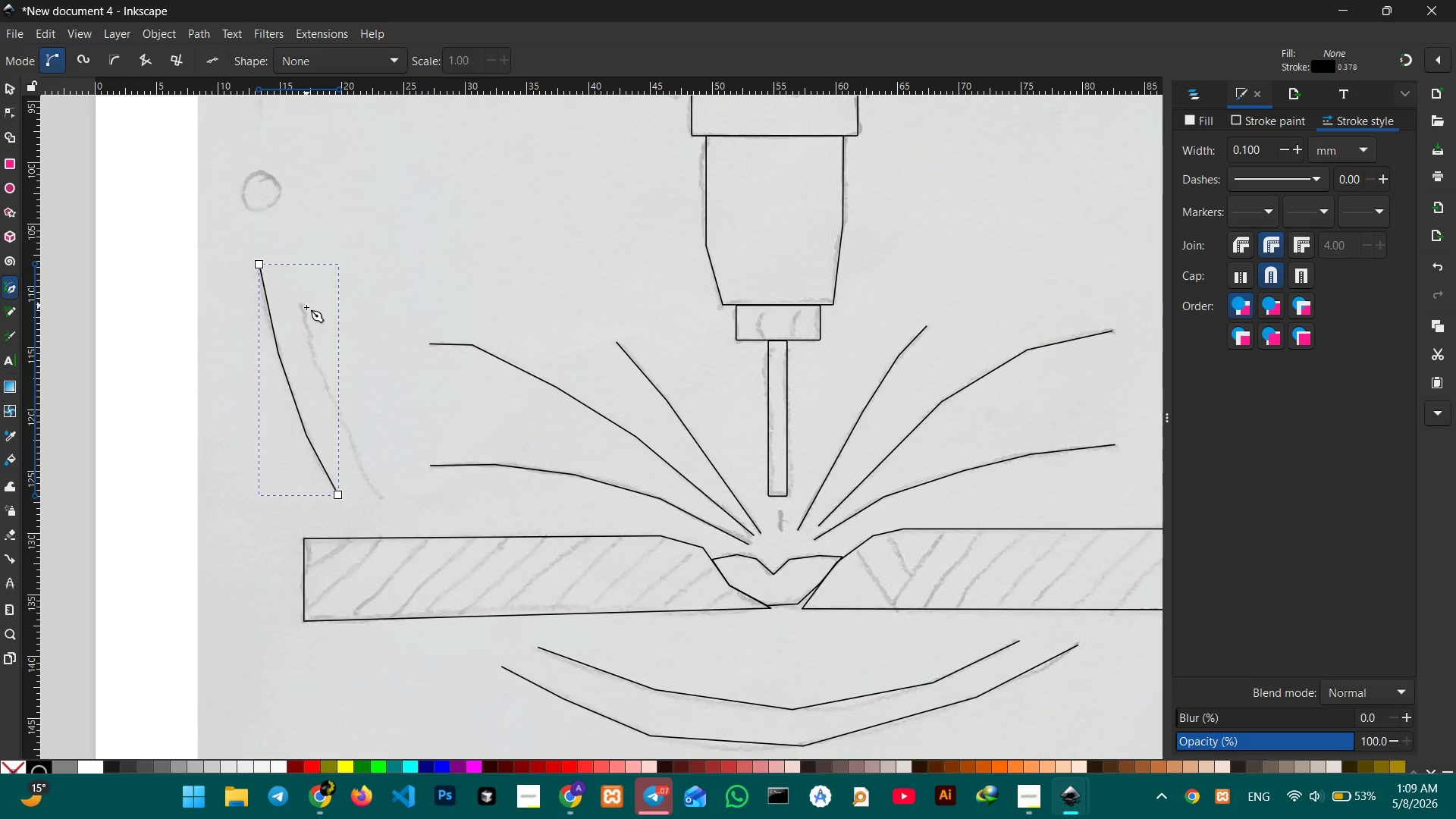 
left_click([299, 306])
 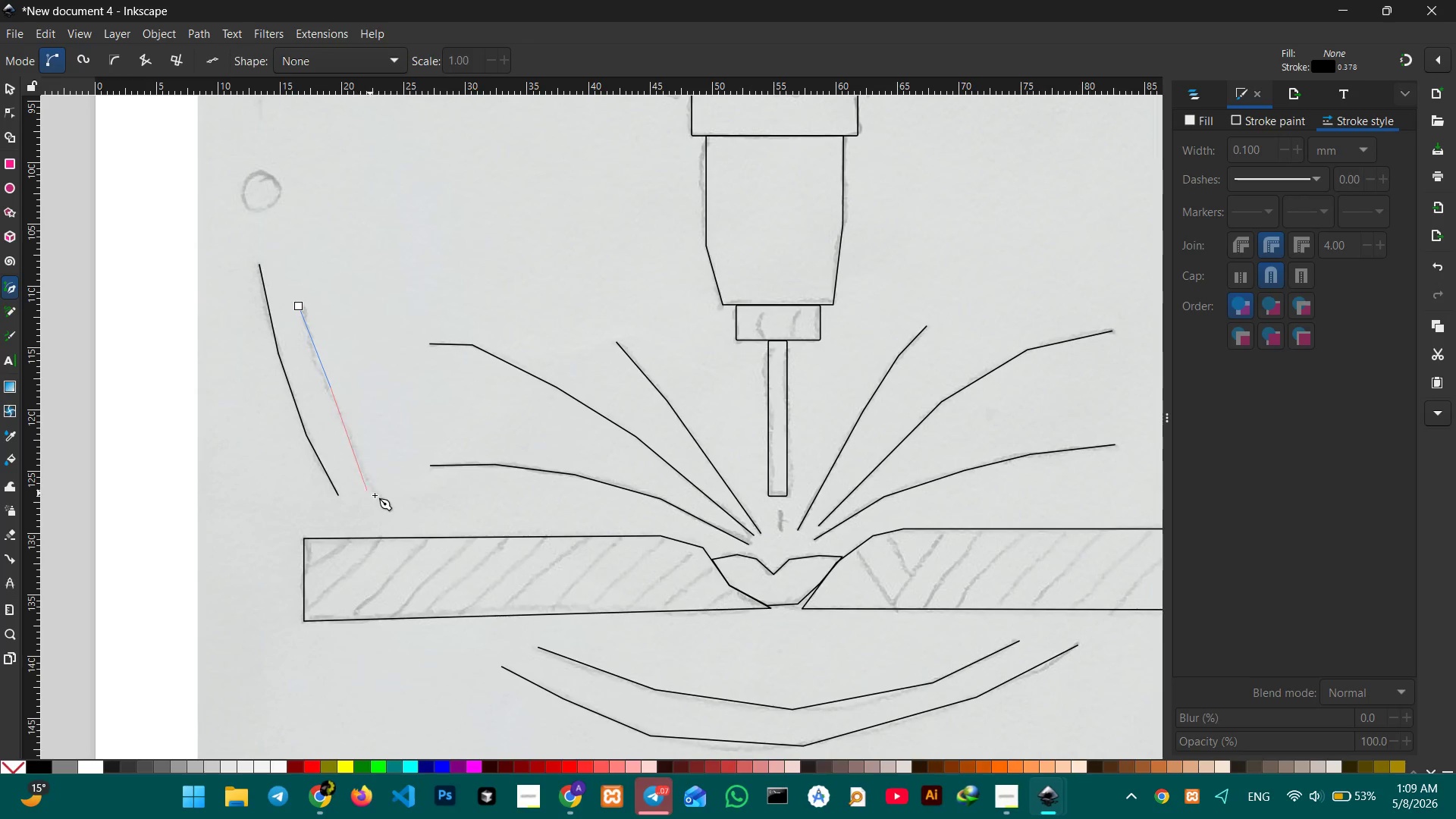 
left_click([375, 495])
 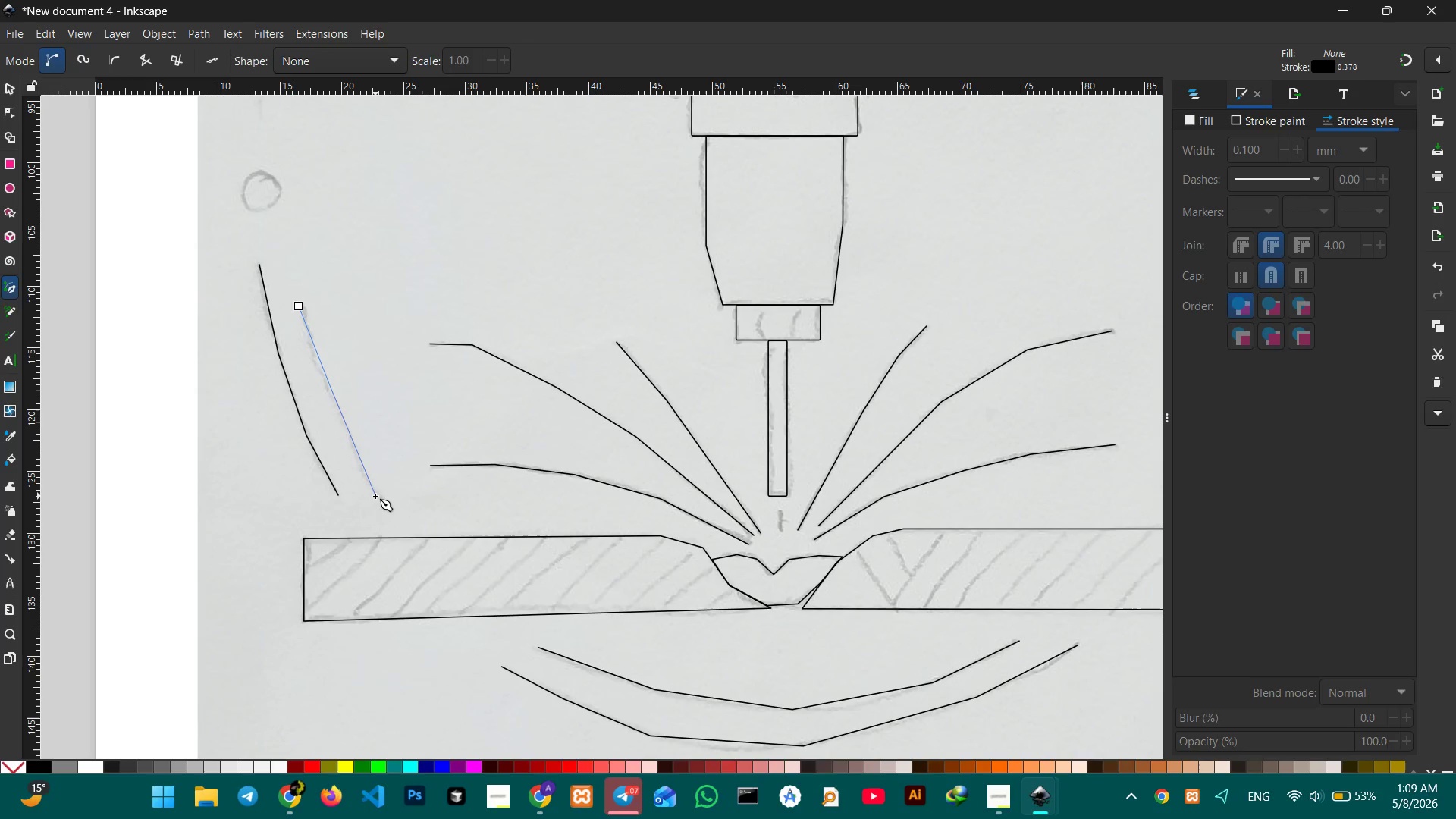 
key(Enter)
 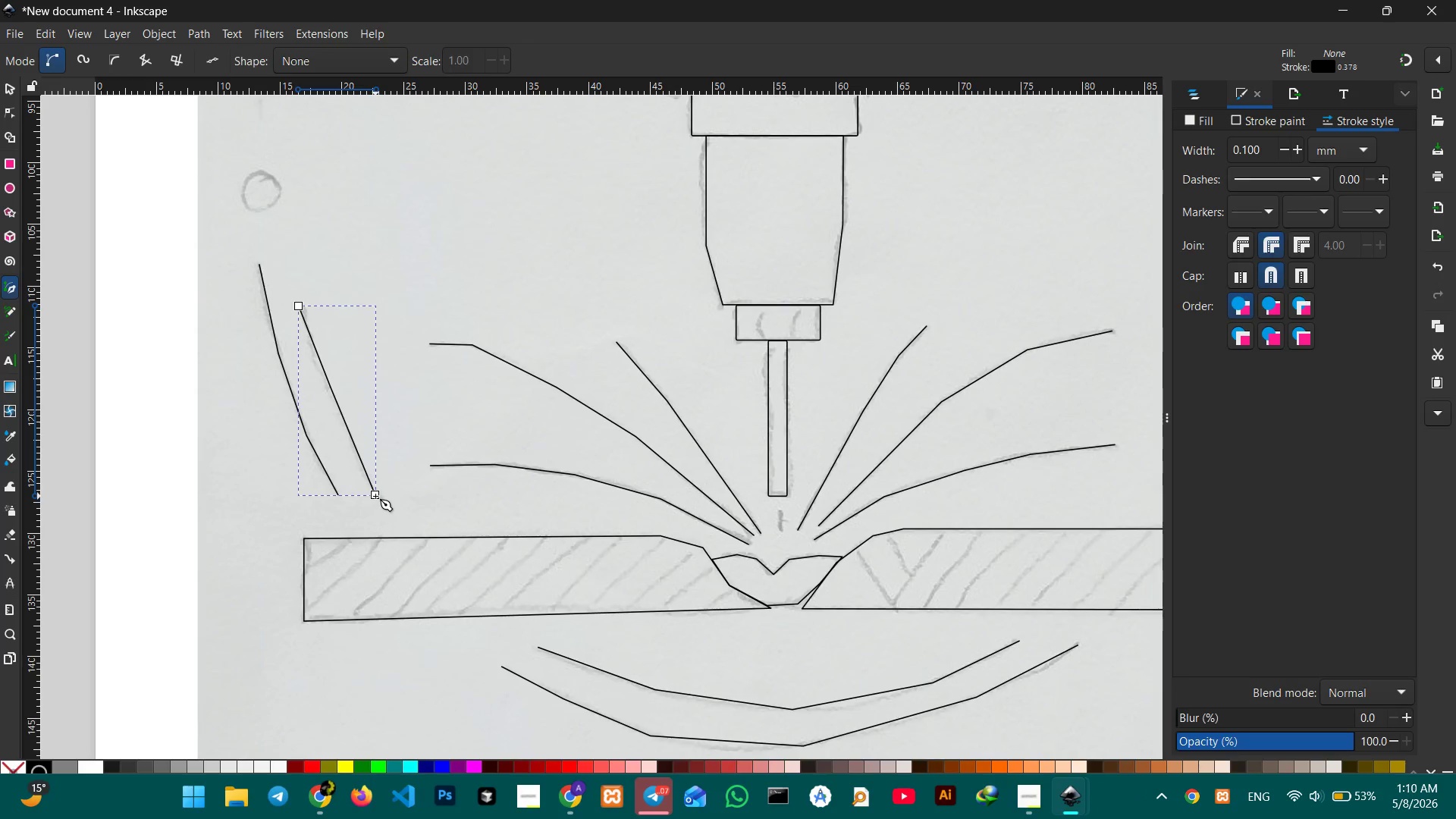 
wait(9.66)
 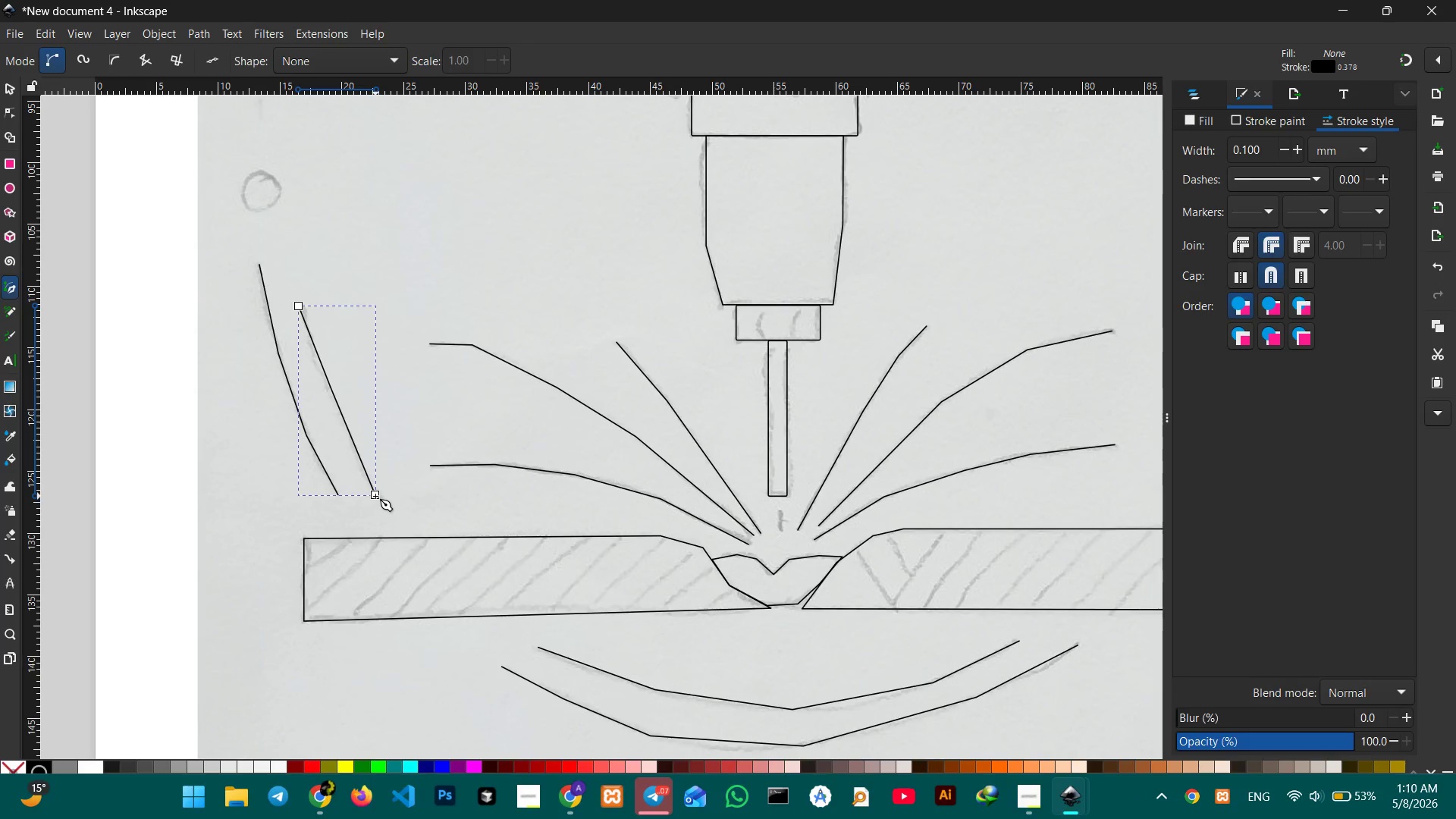 
scroll: coordinate [422, 508], scroll_direction: down, amount: 1.0
 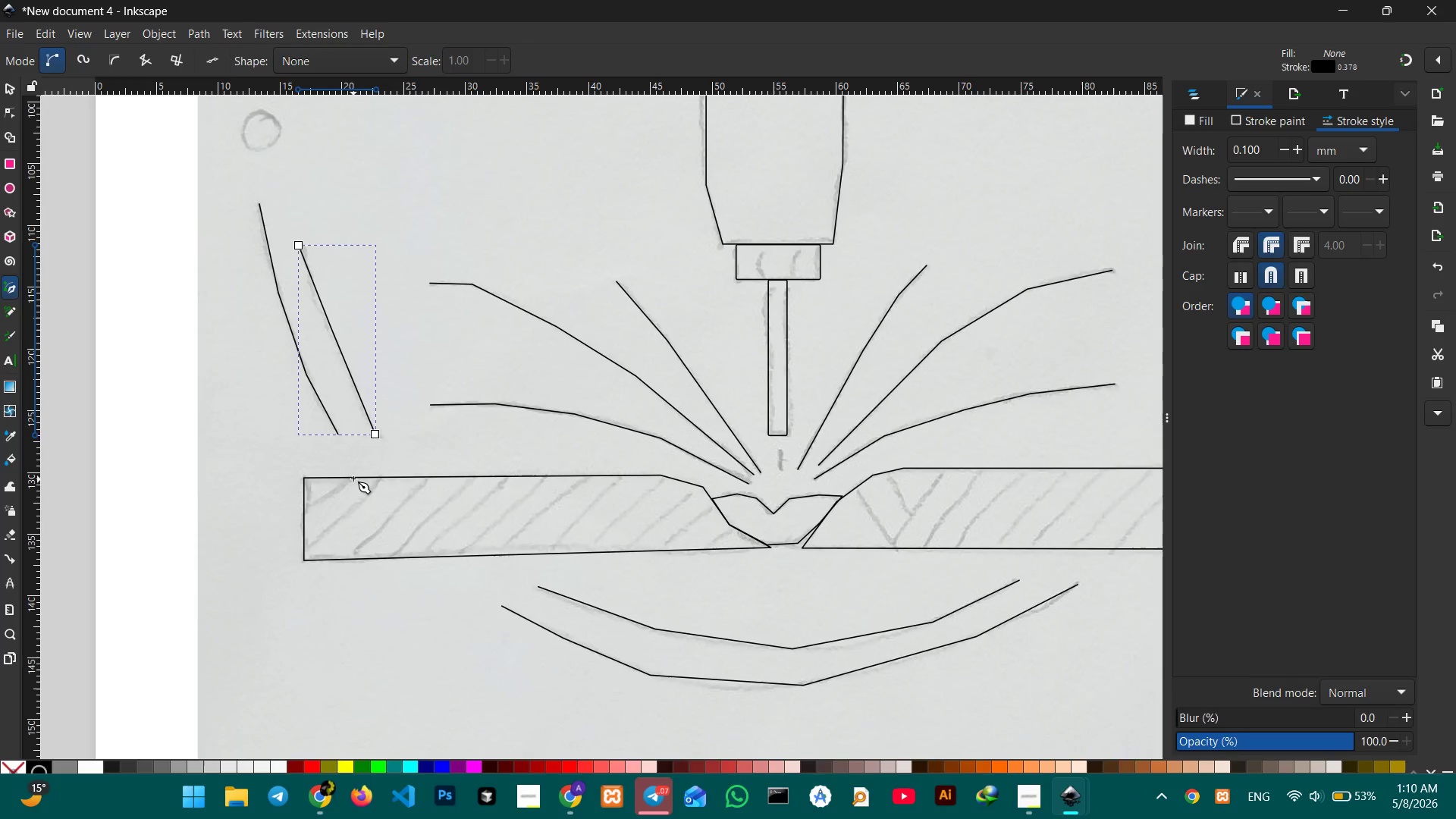 
left_click([353, 479])
 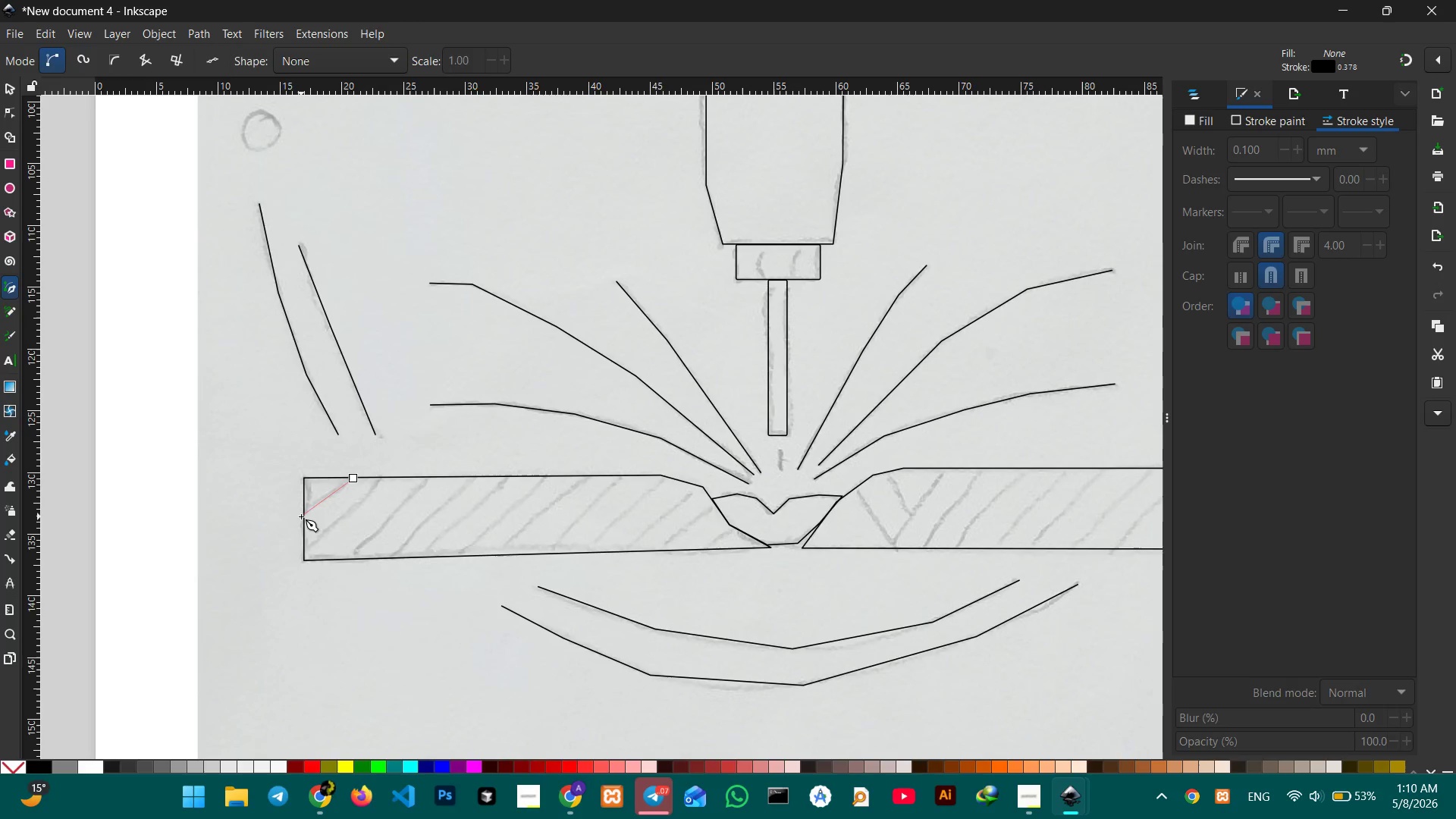 
left_click([303, 516])
 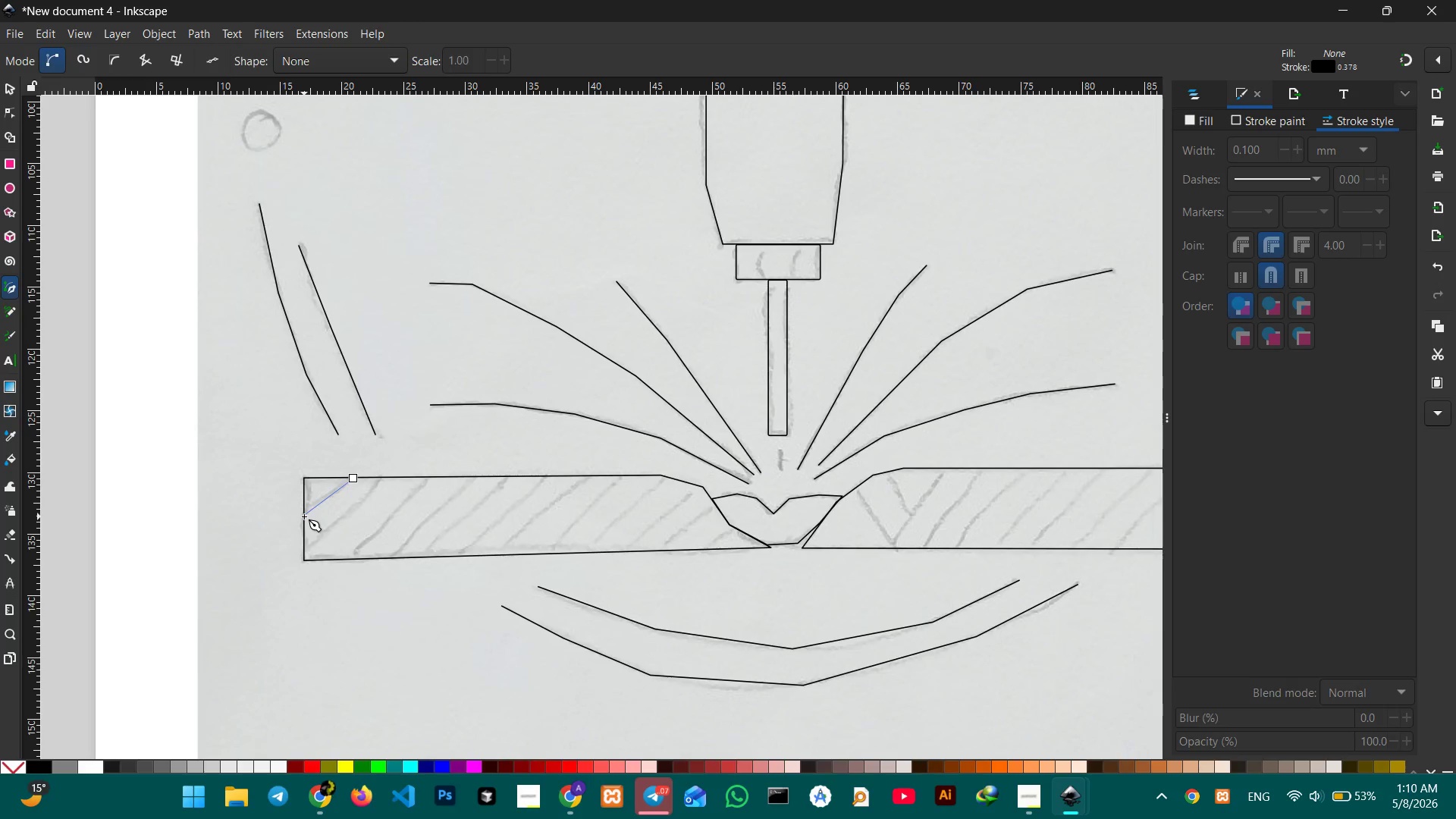 
key(Enter)
 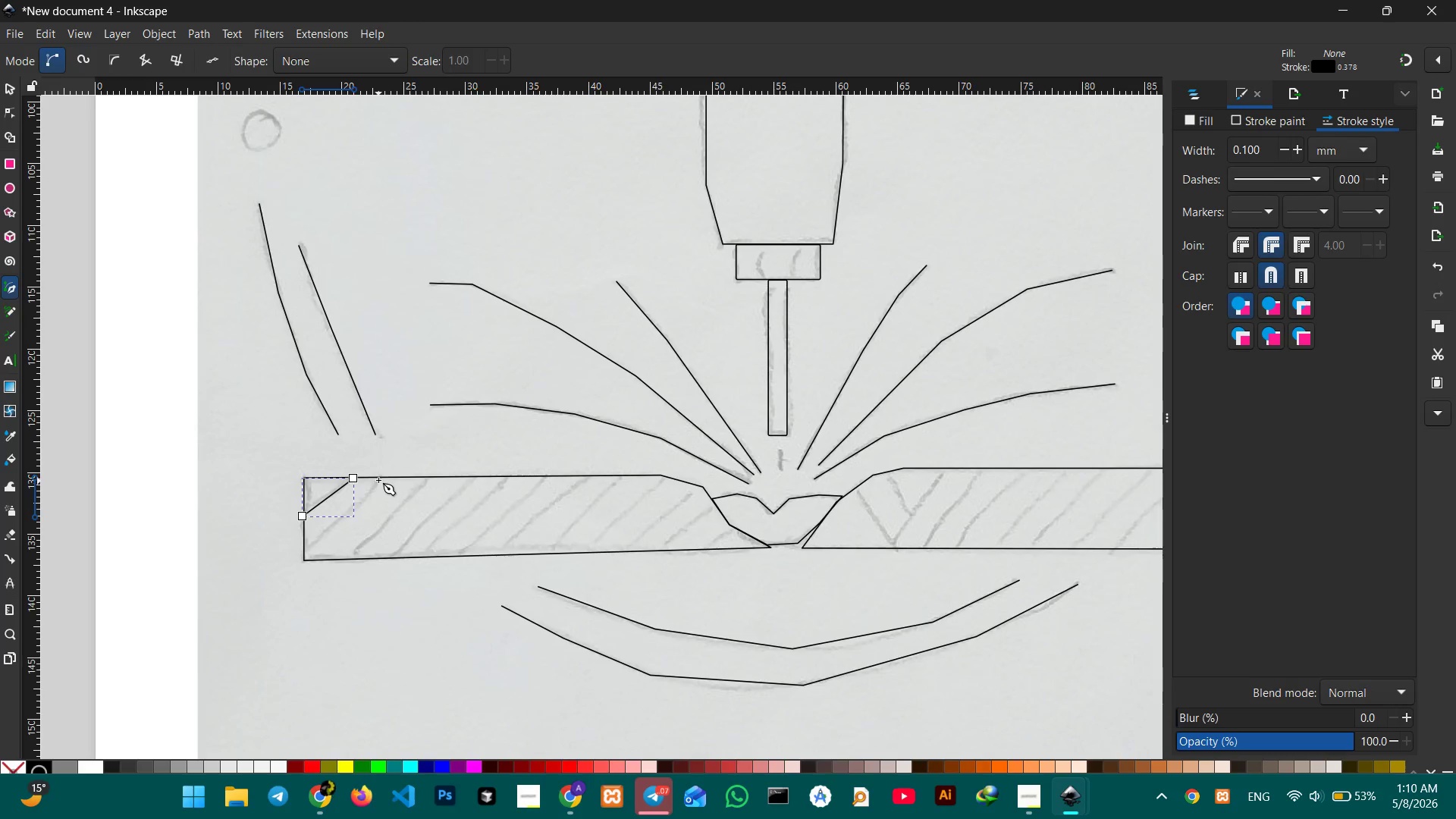 
left_click([379, 479])
 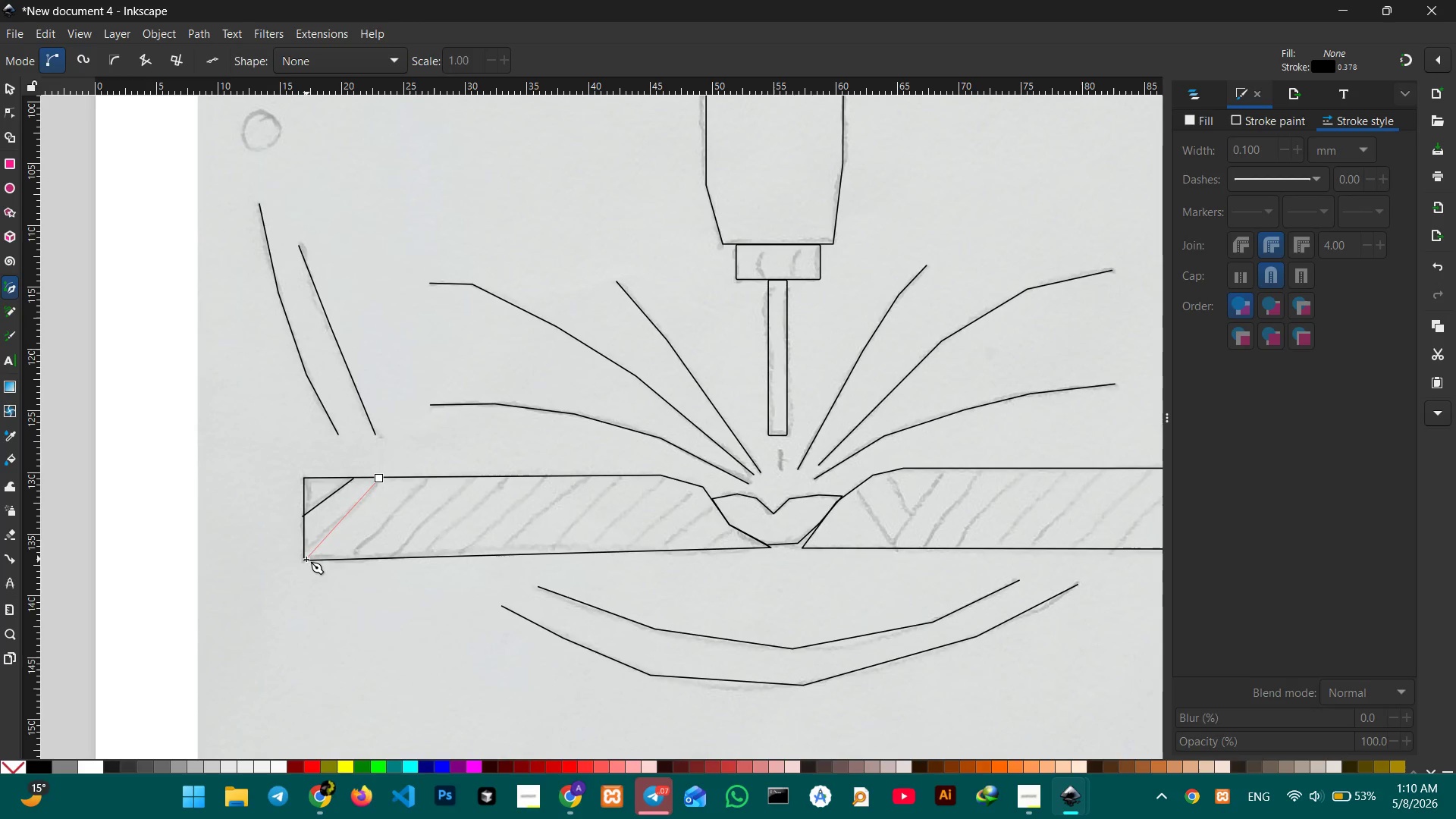 
wait(5.64)
 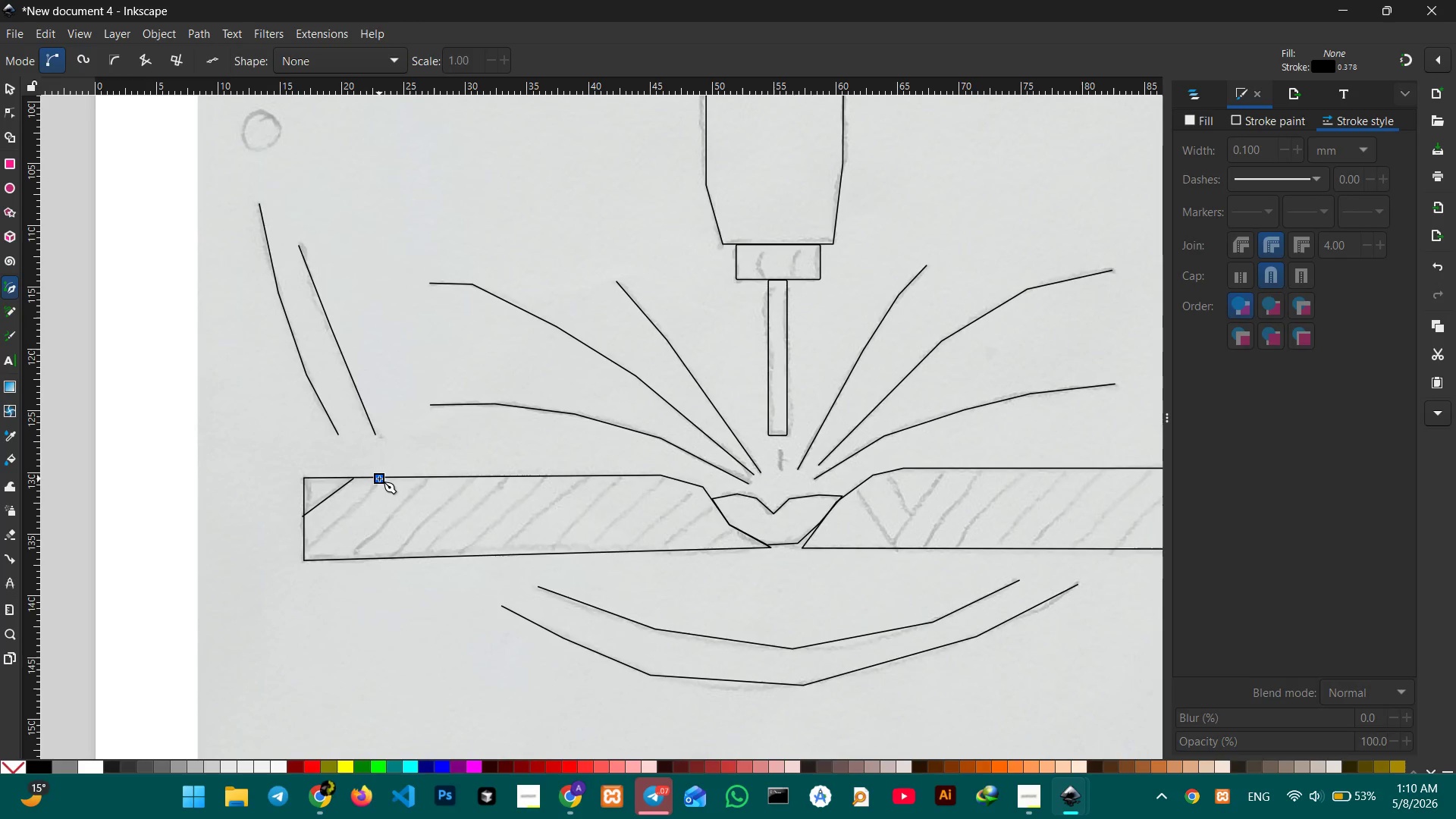 
left_click([304, 554])
 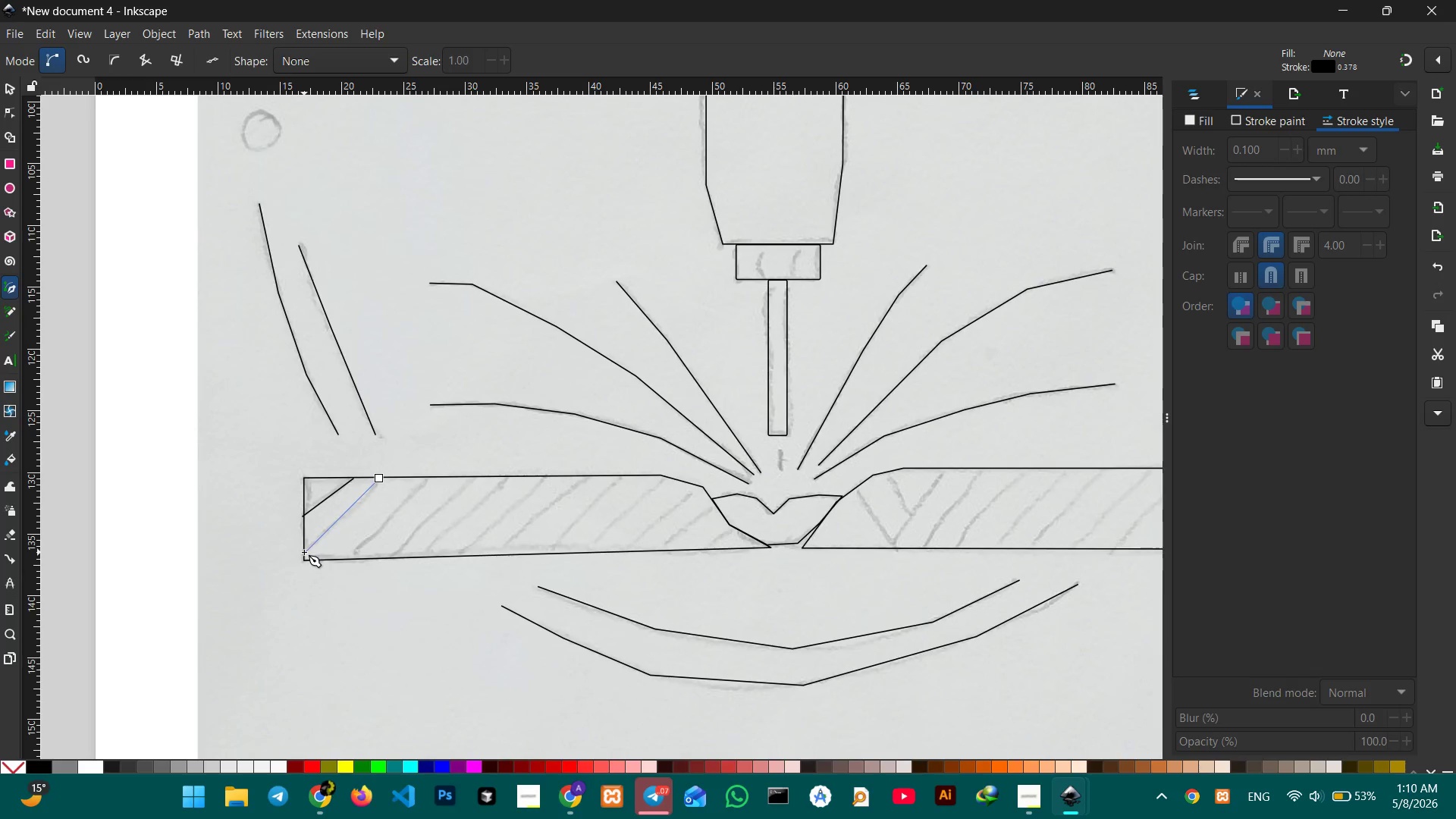 
key(Enter)
 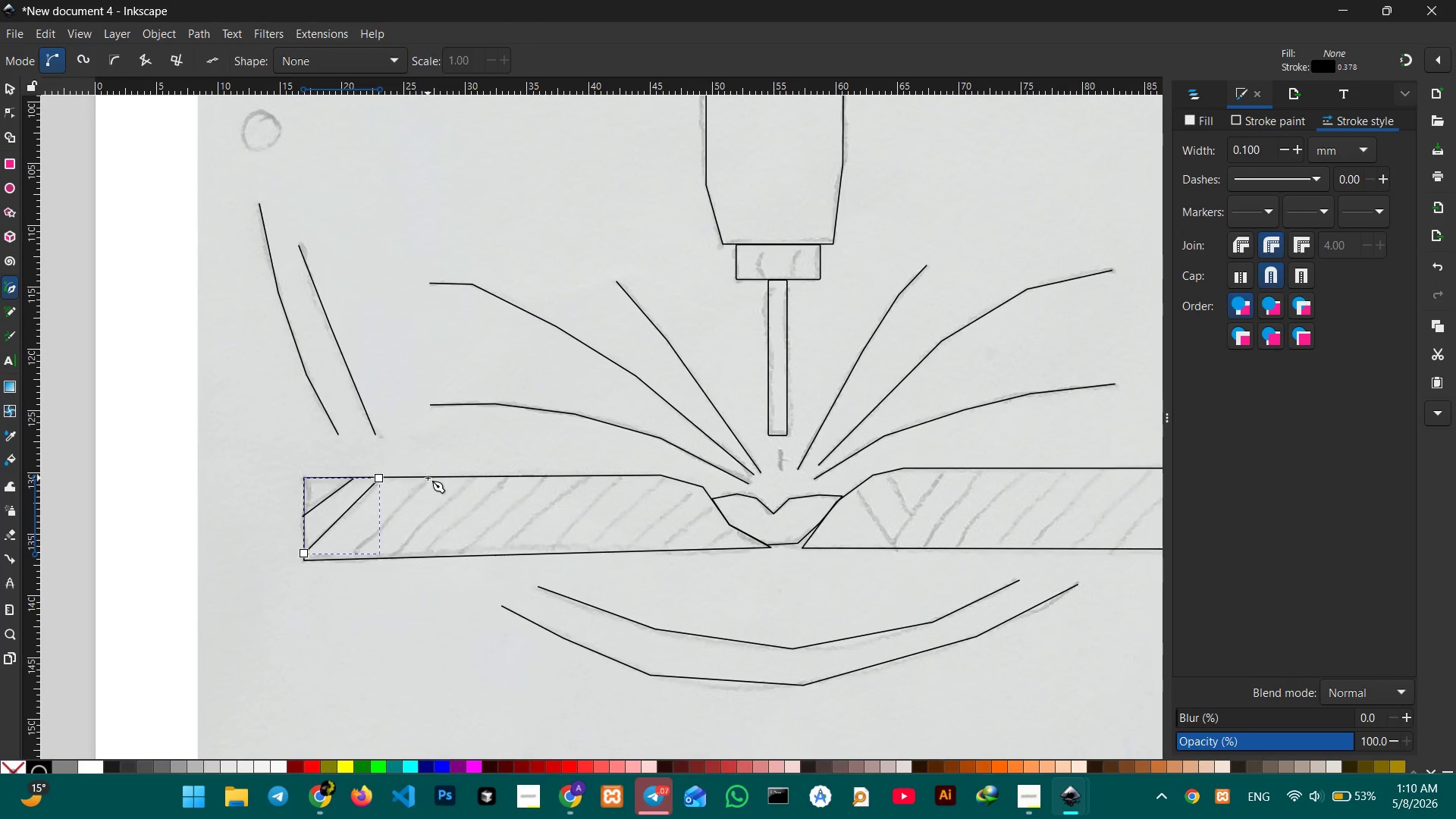 
left_click([428, 478])
 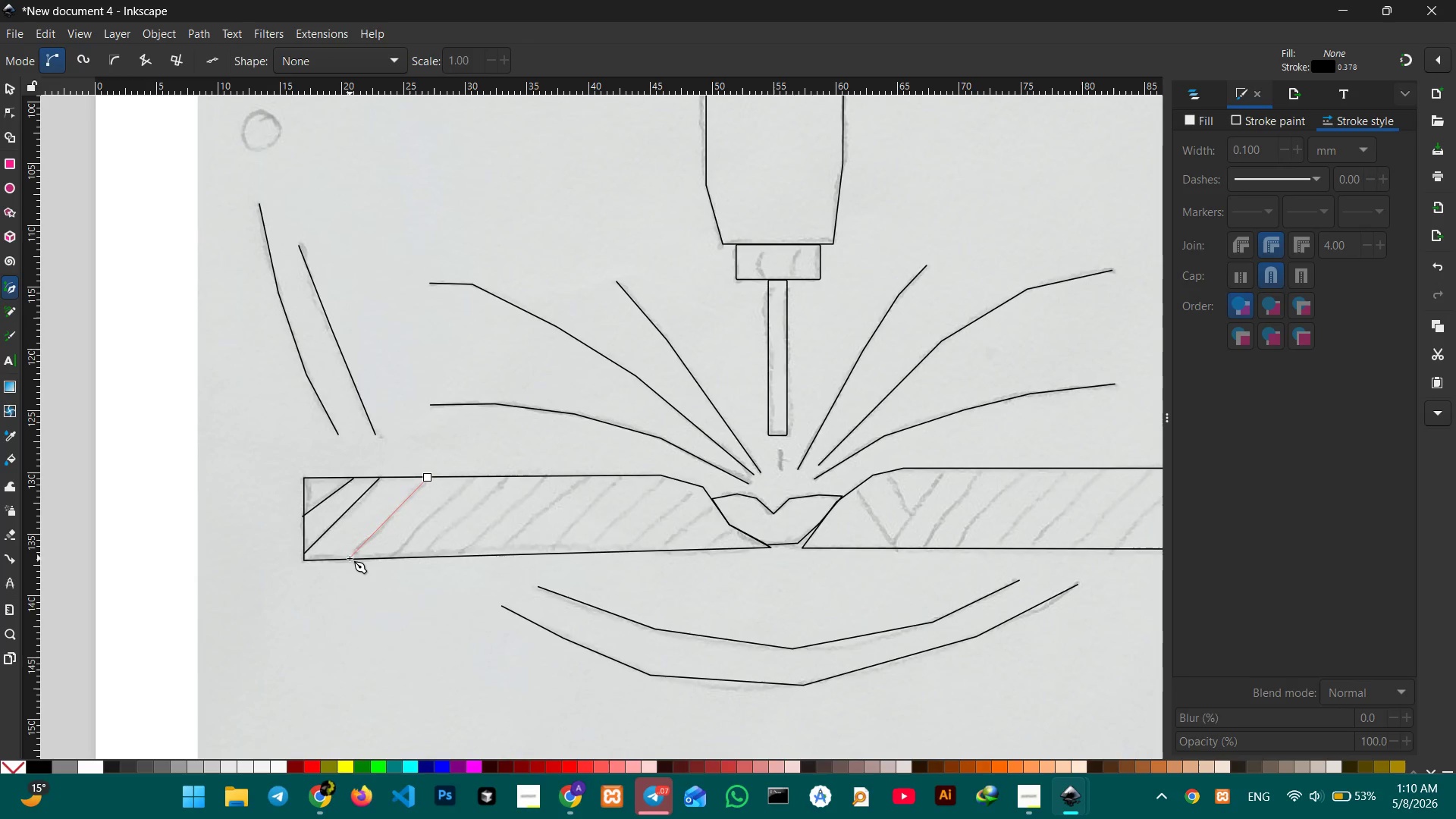 
left_click([350, 560])
 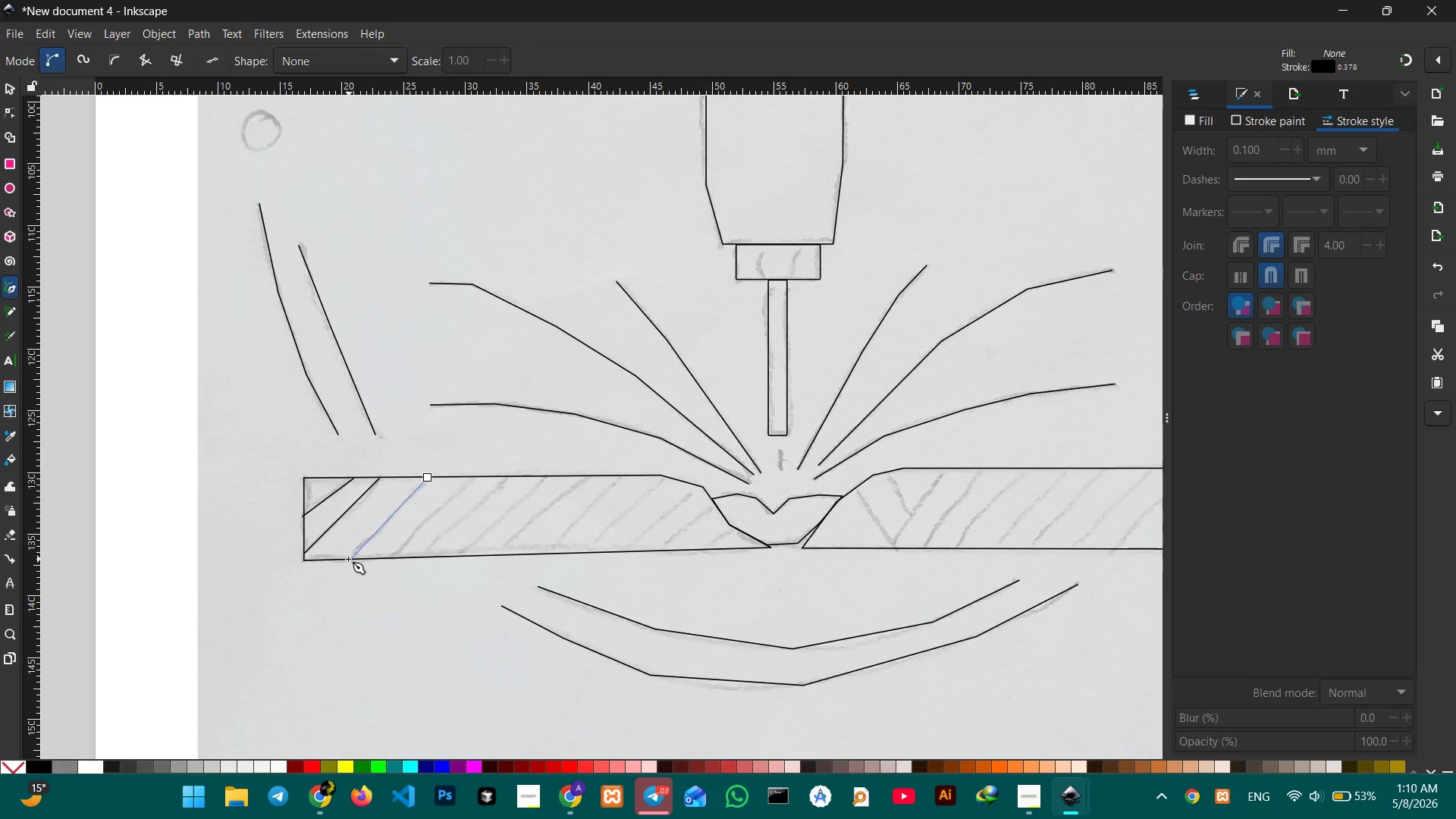 
key(Enter)
 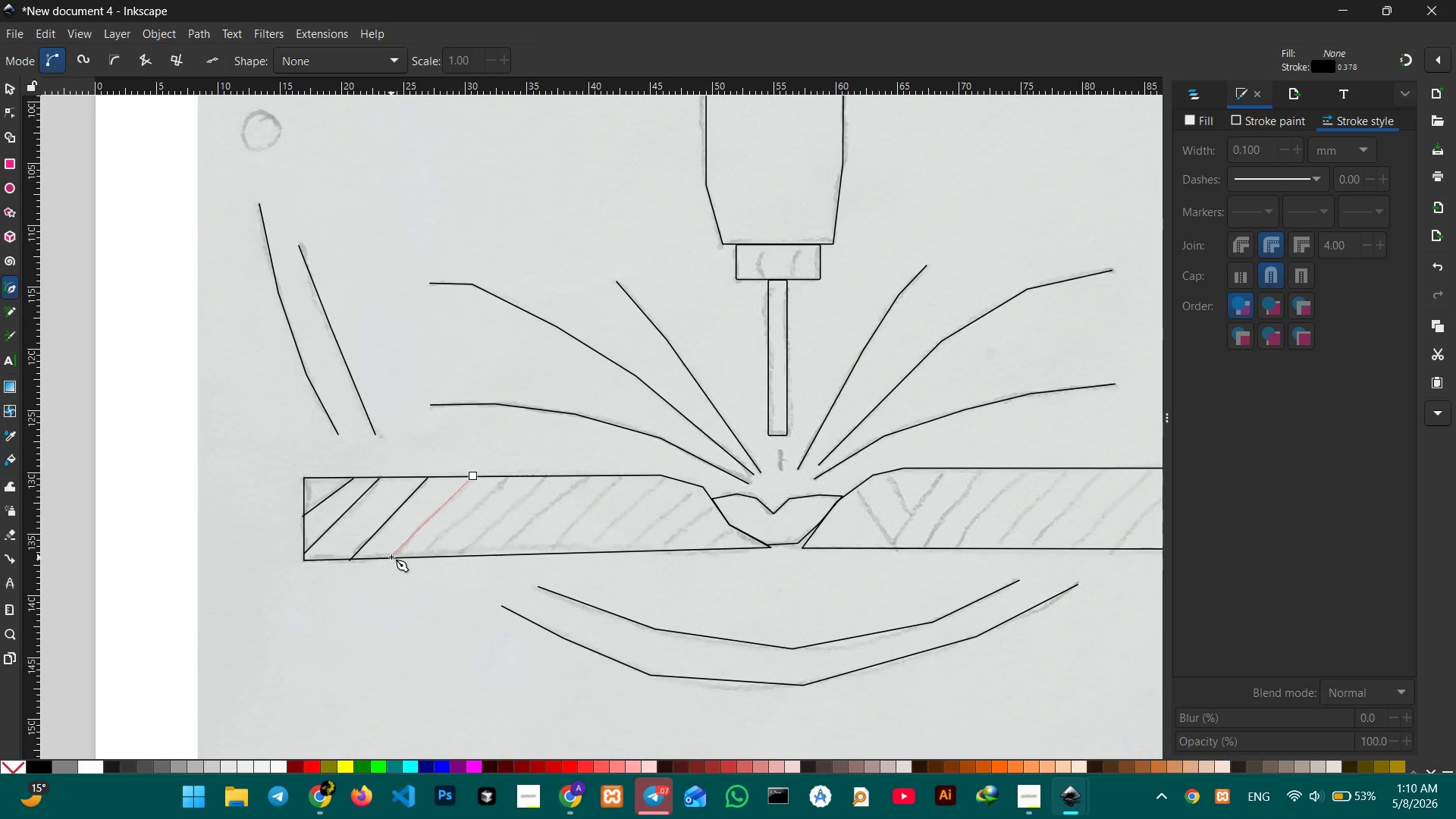 
left_click([392, 557])
 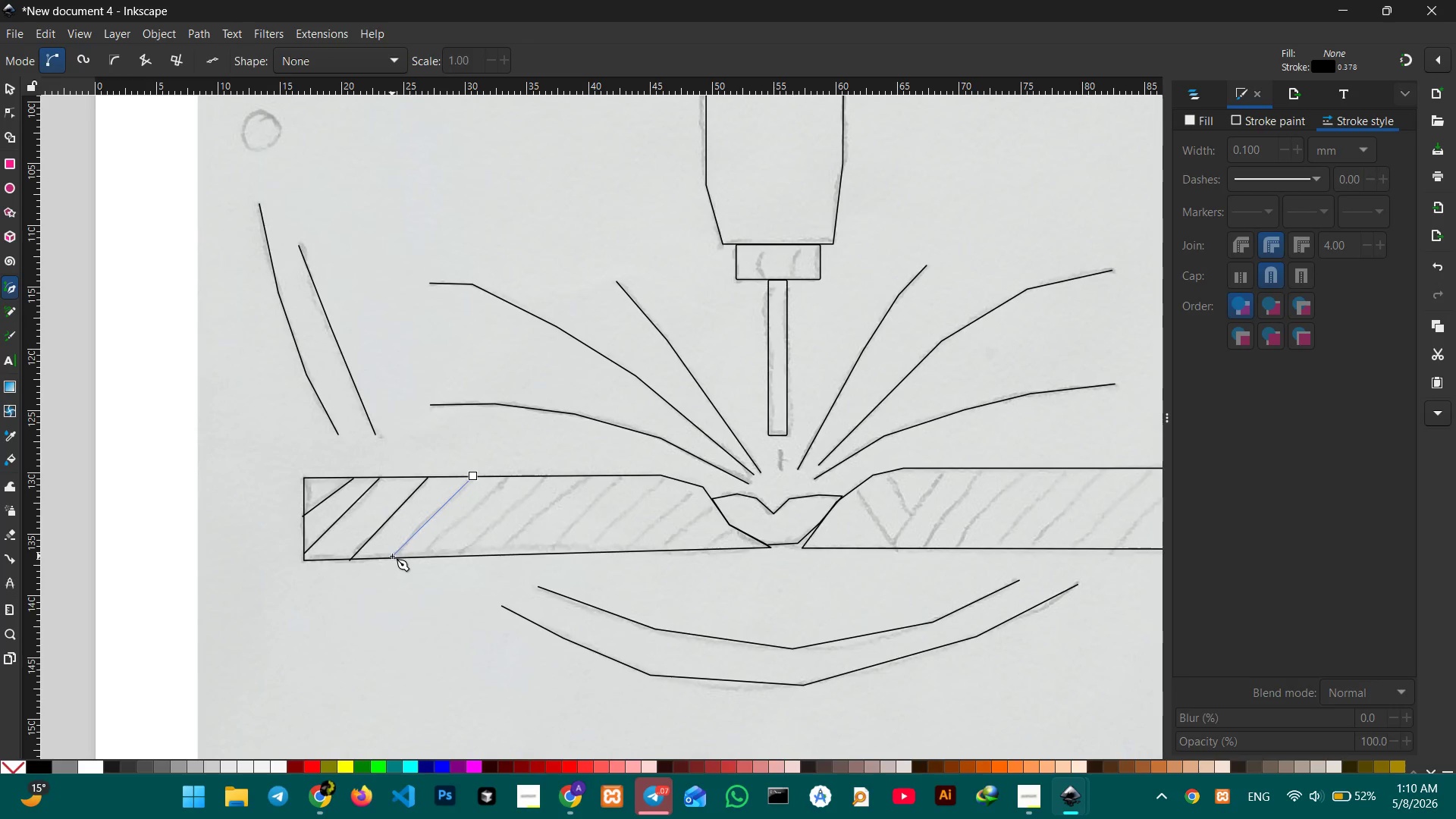 
key(Enter)
 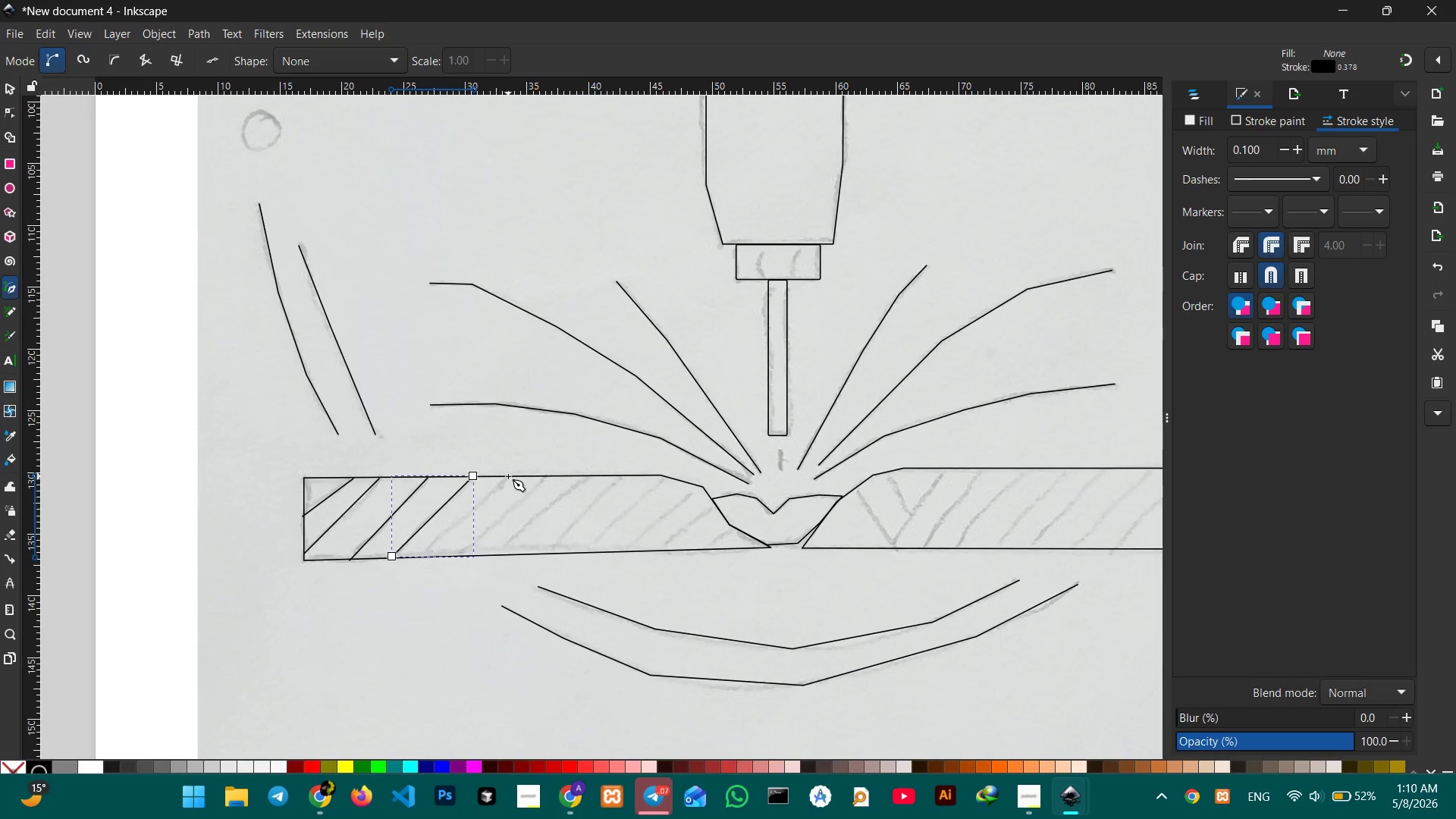 
left_click([509, 476])
 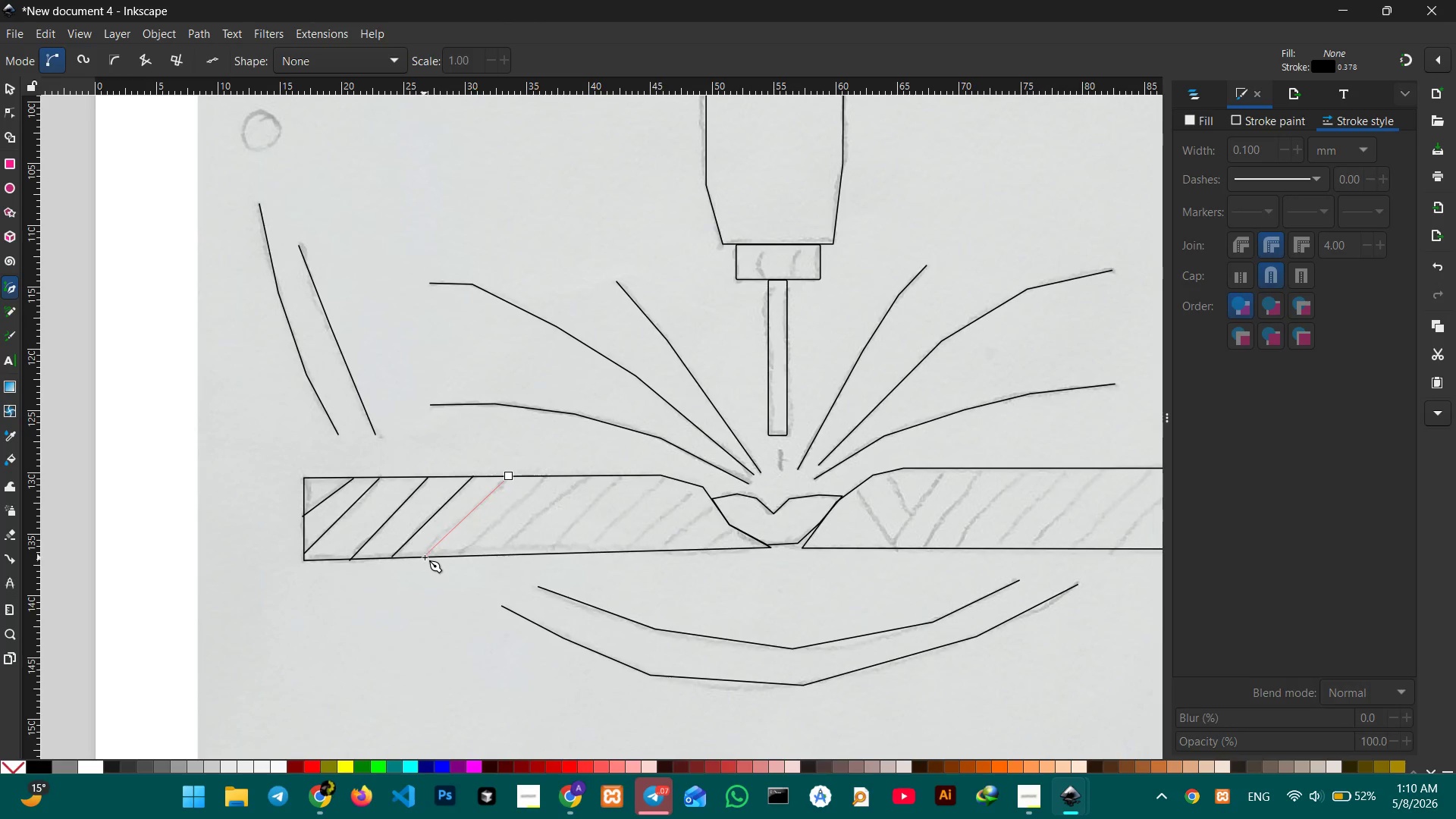 
left_click([425, 557])
 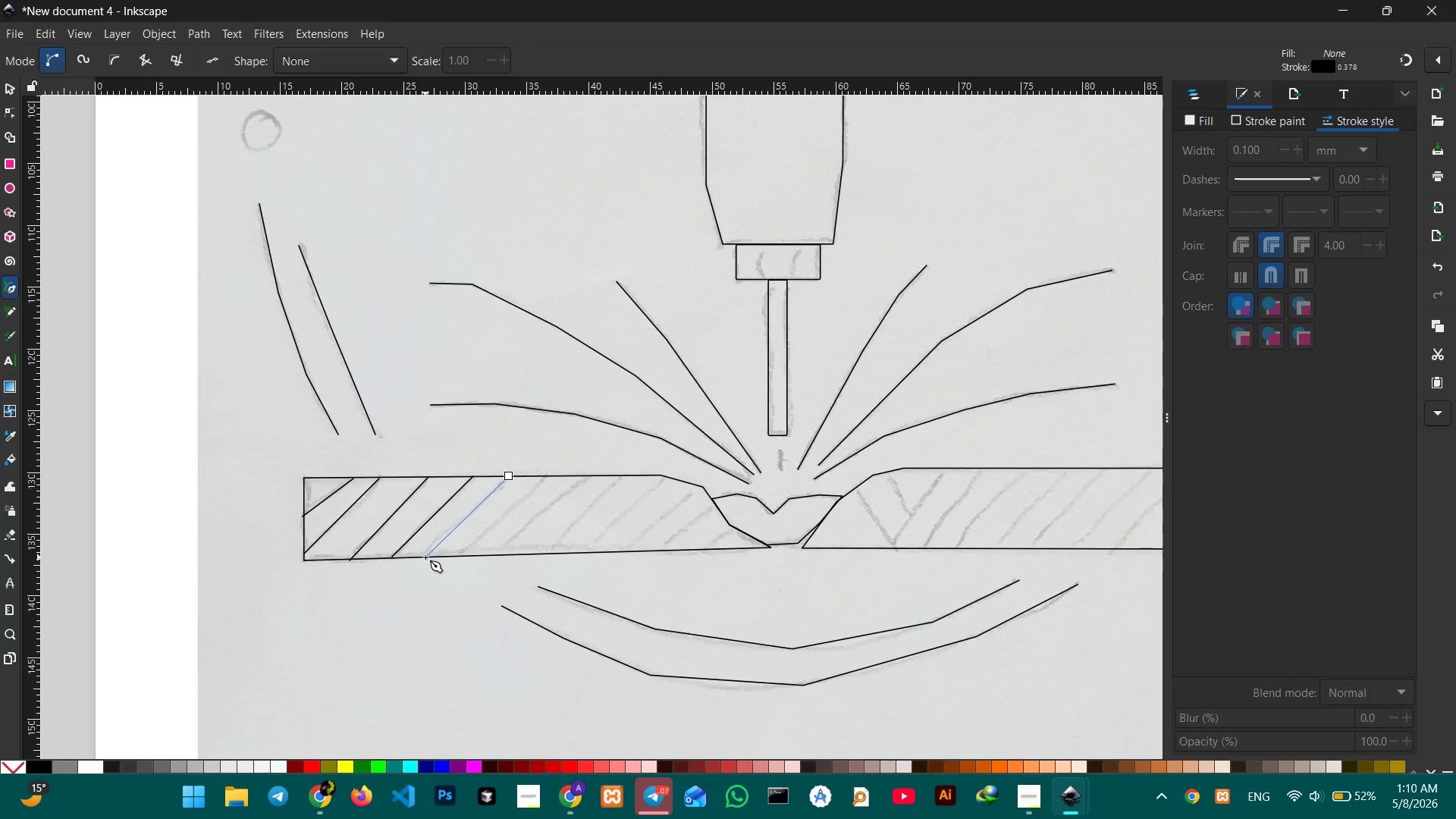 
key(Enter)
 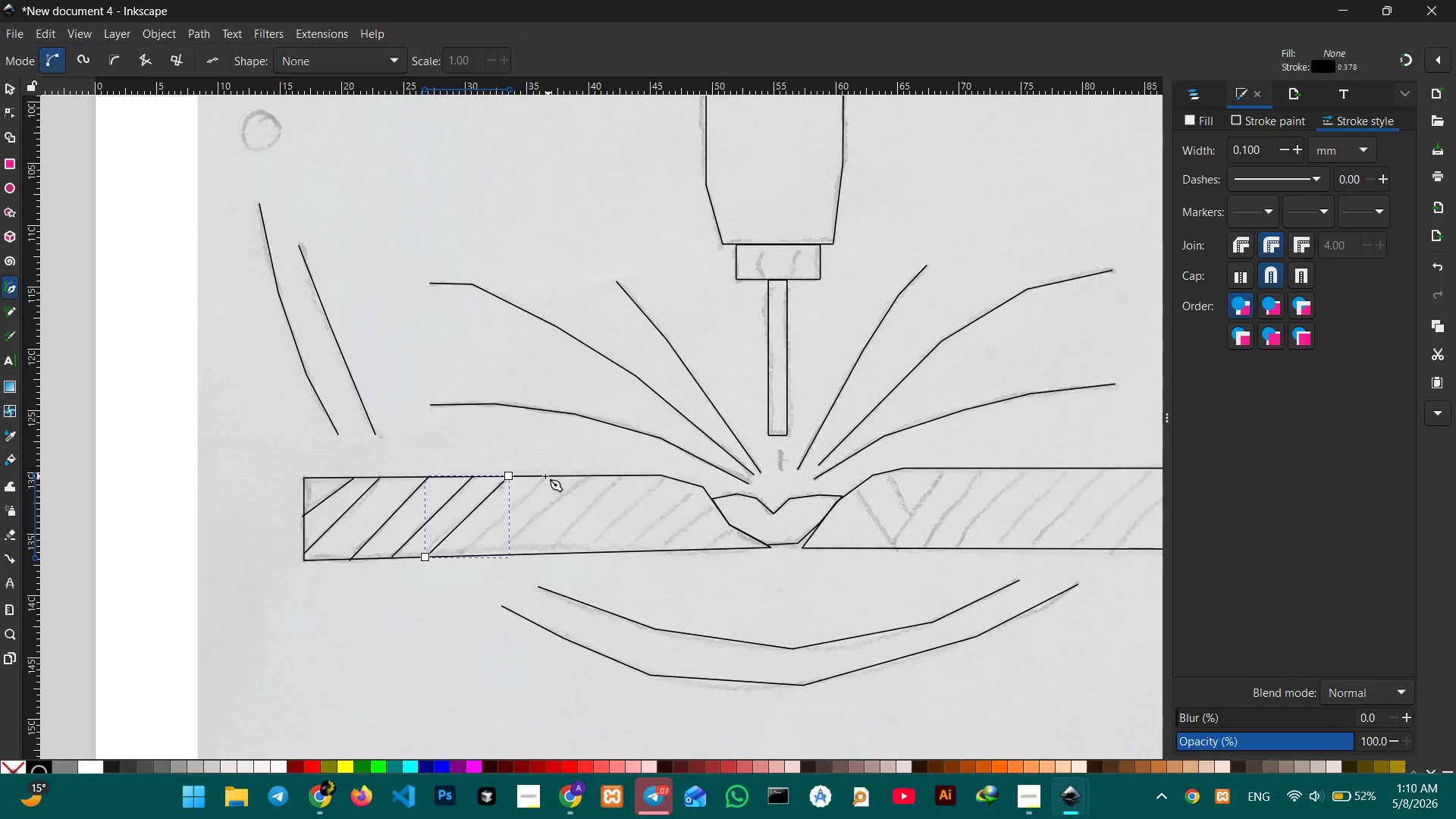 
left_click([544, 476])
 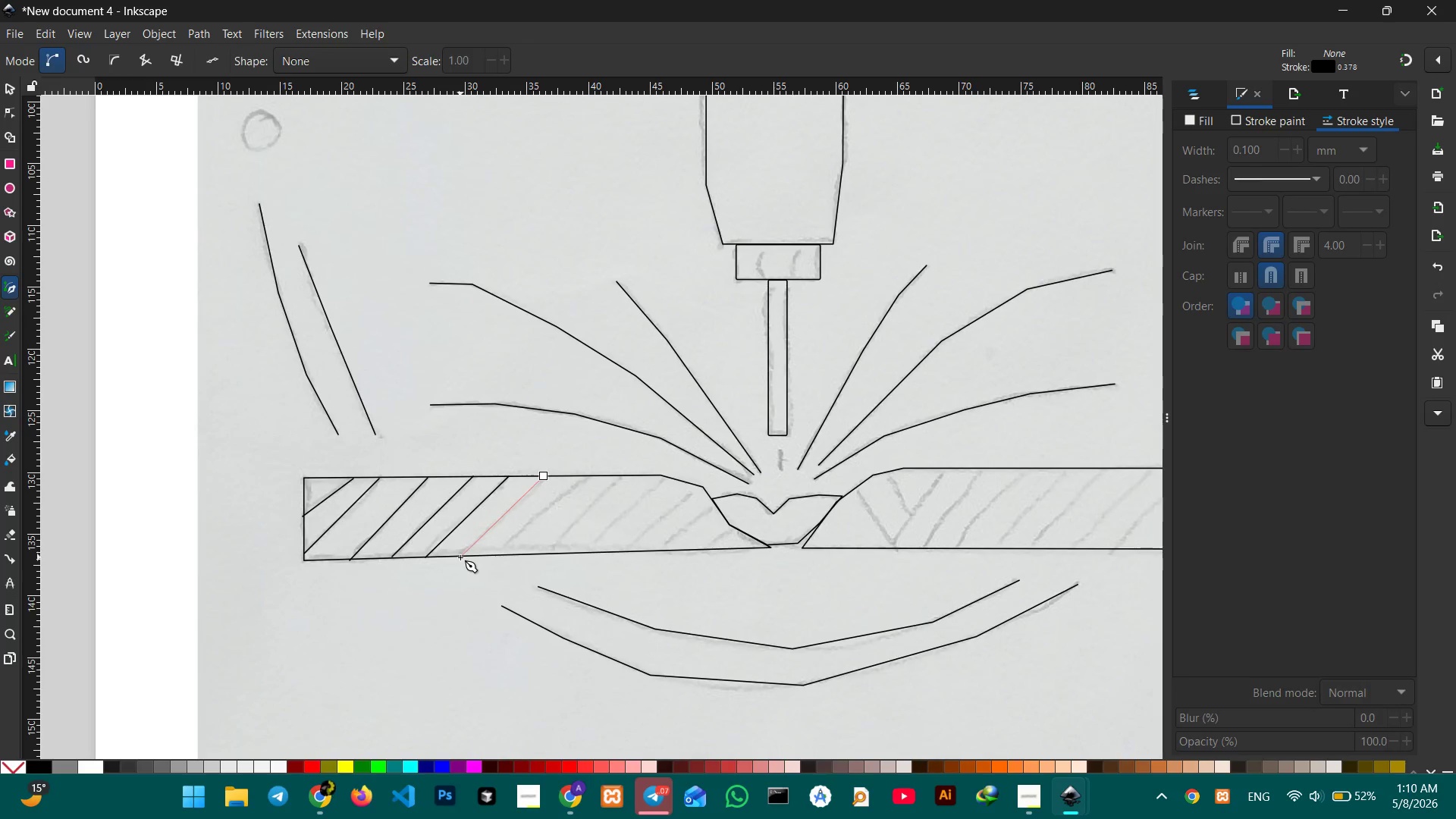 
left_click([460, 557])
 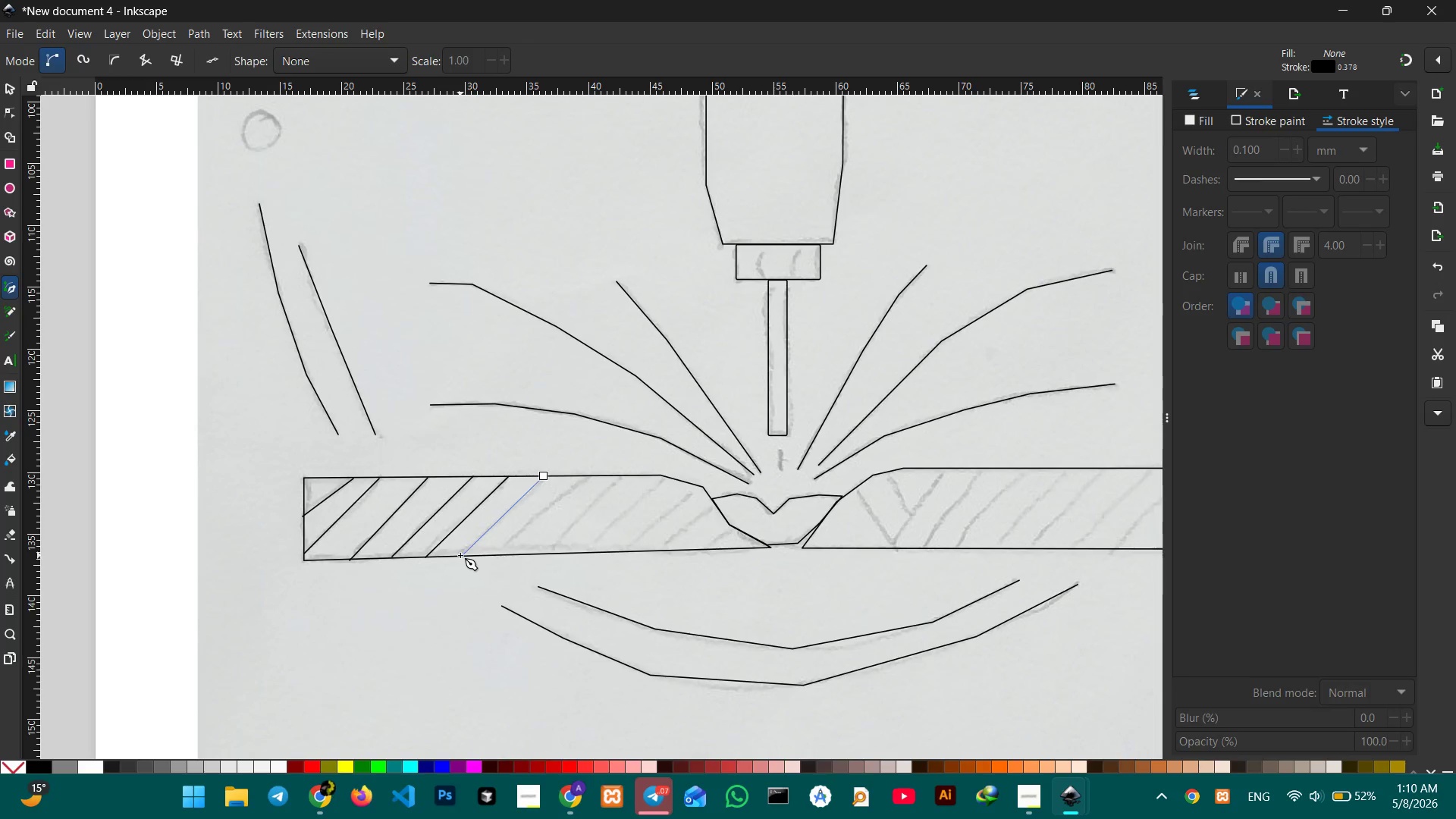 
key(Enter)
 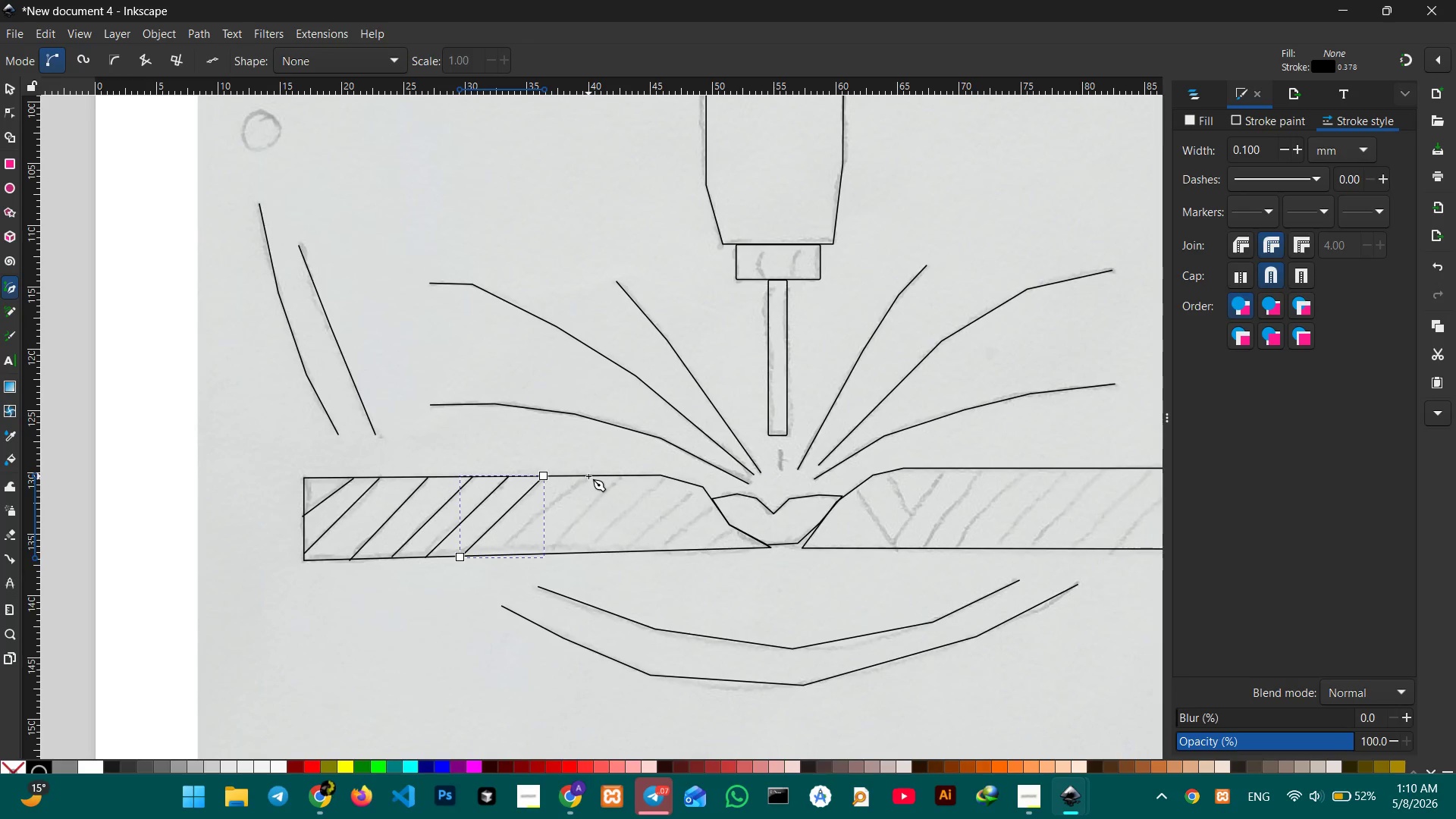 
left_click([590, 476])
 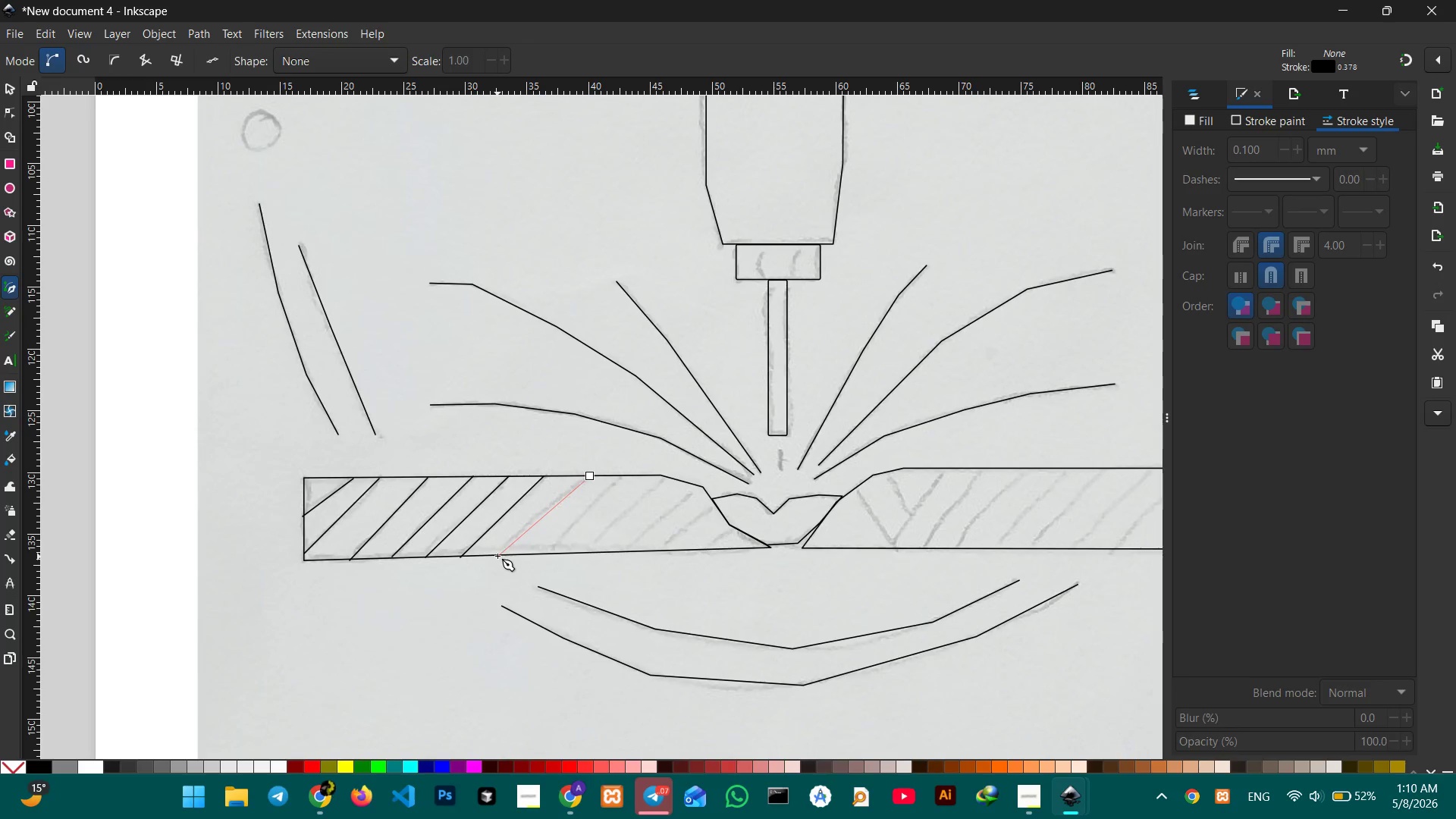 
left_click([497, 554])
 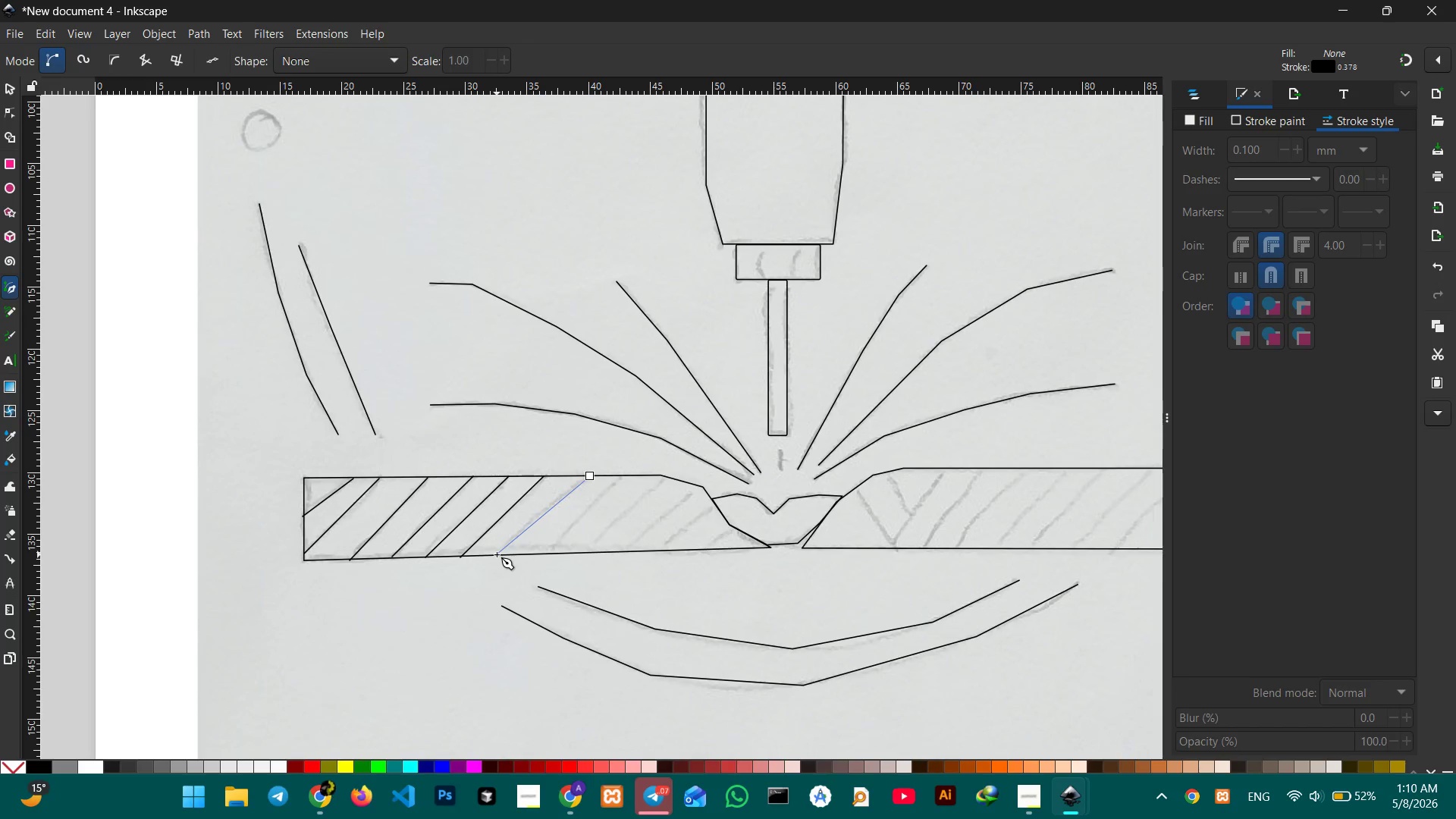 
key(Enter)
 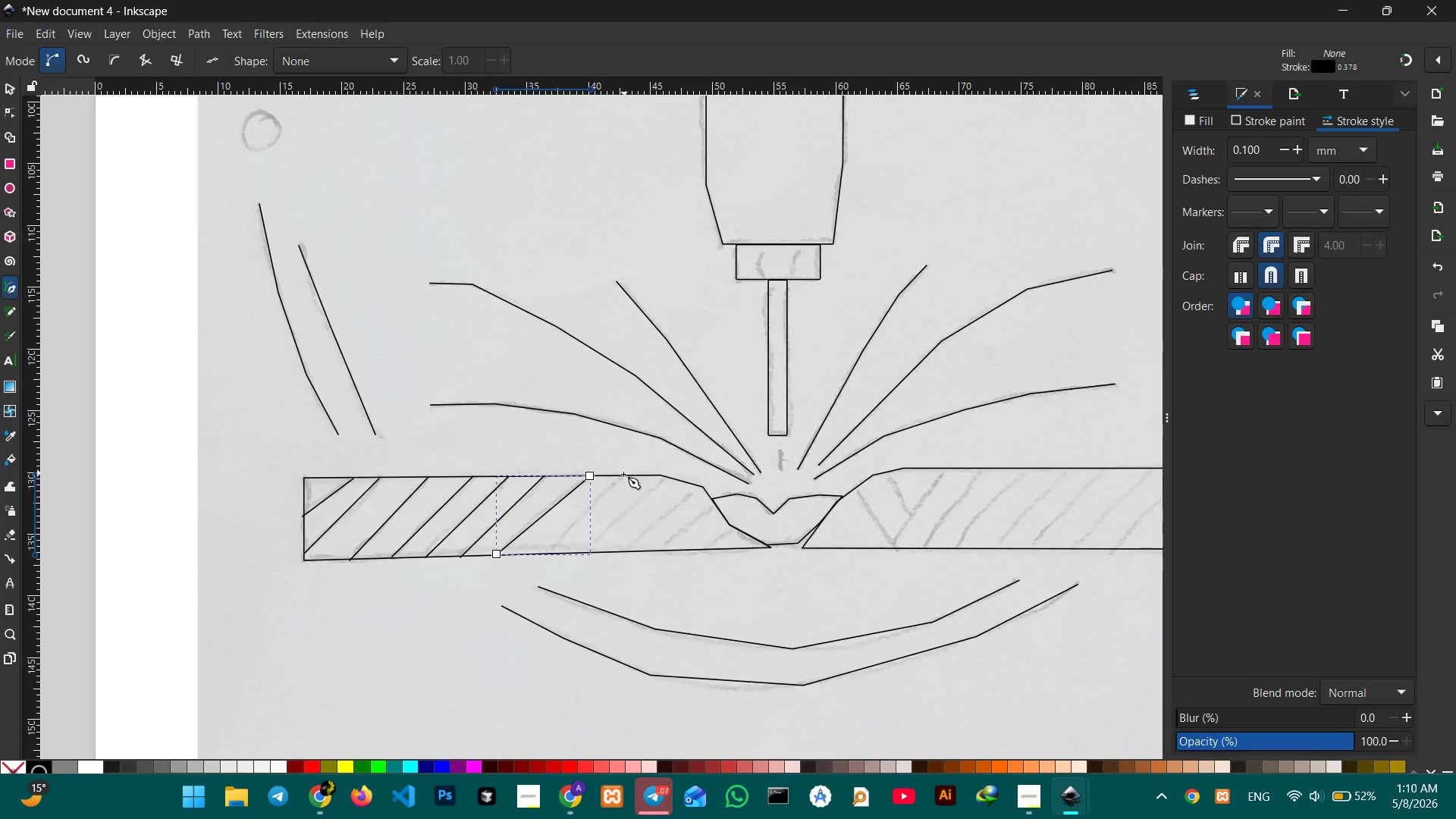 
left_click([623, 475])
 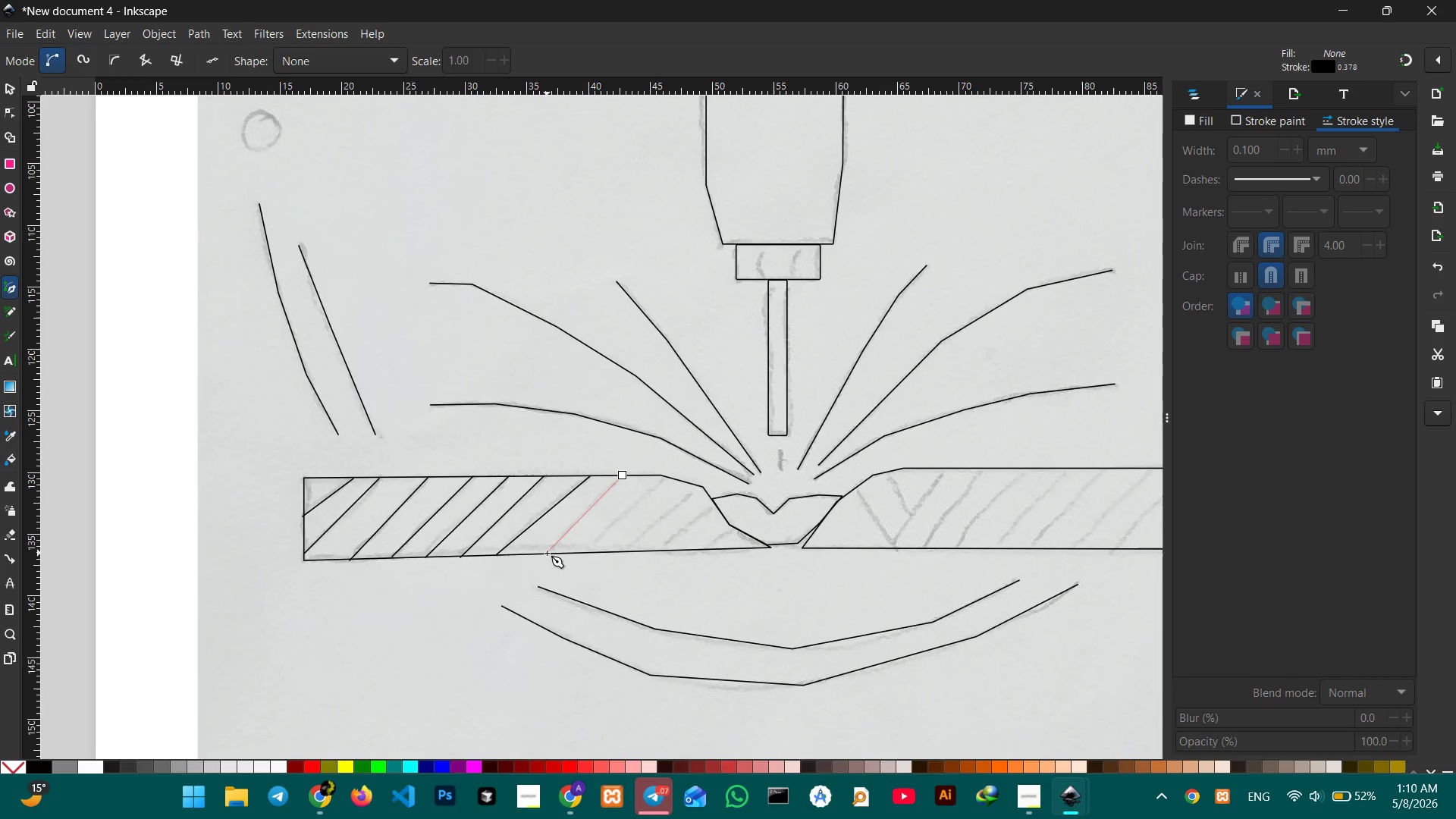 
left_click([547, 552])
 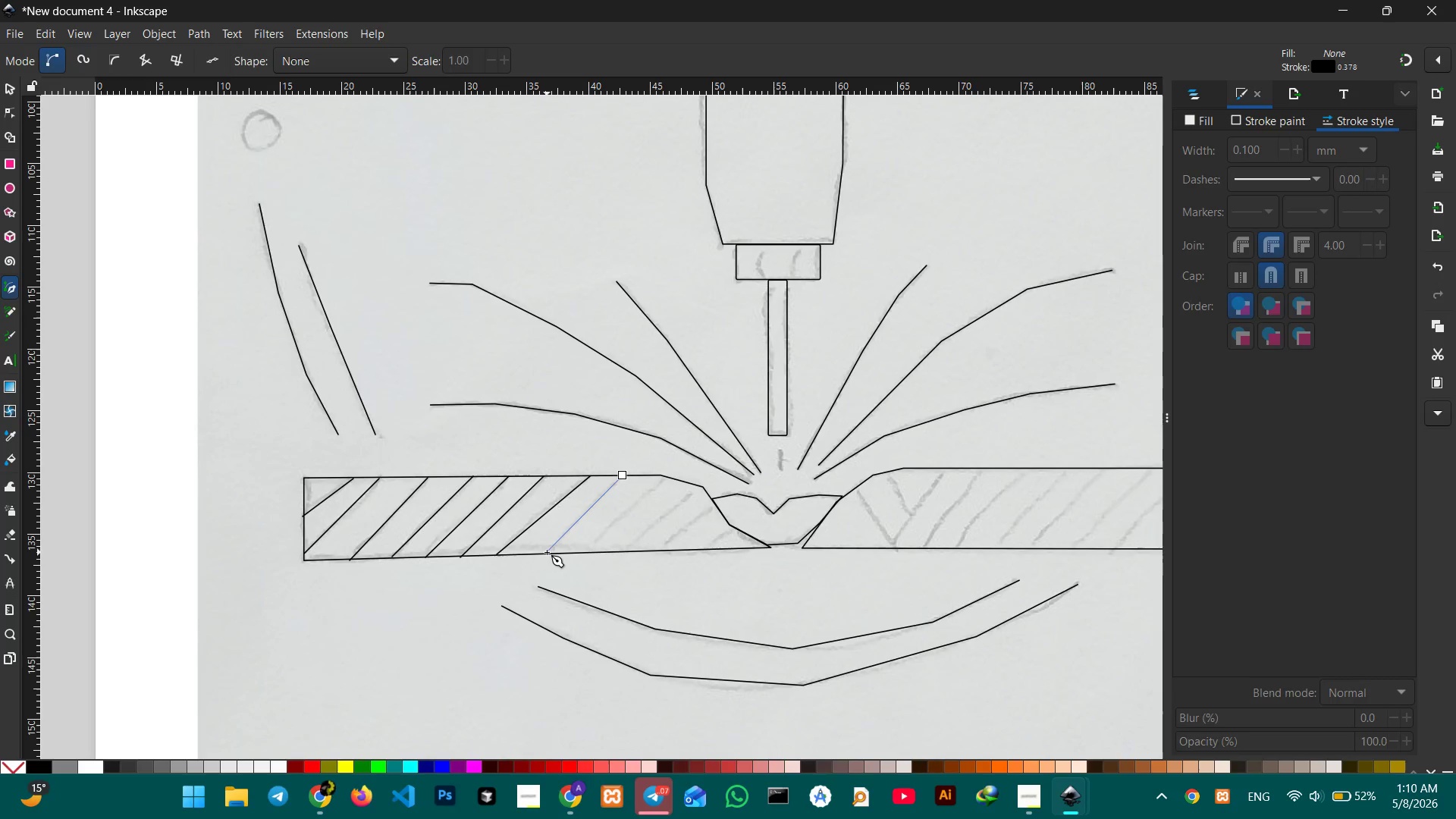 
key(Enter)
 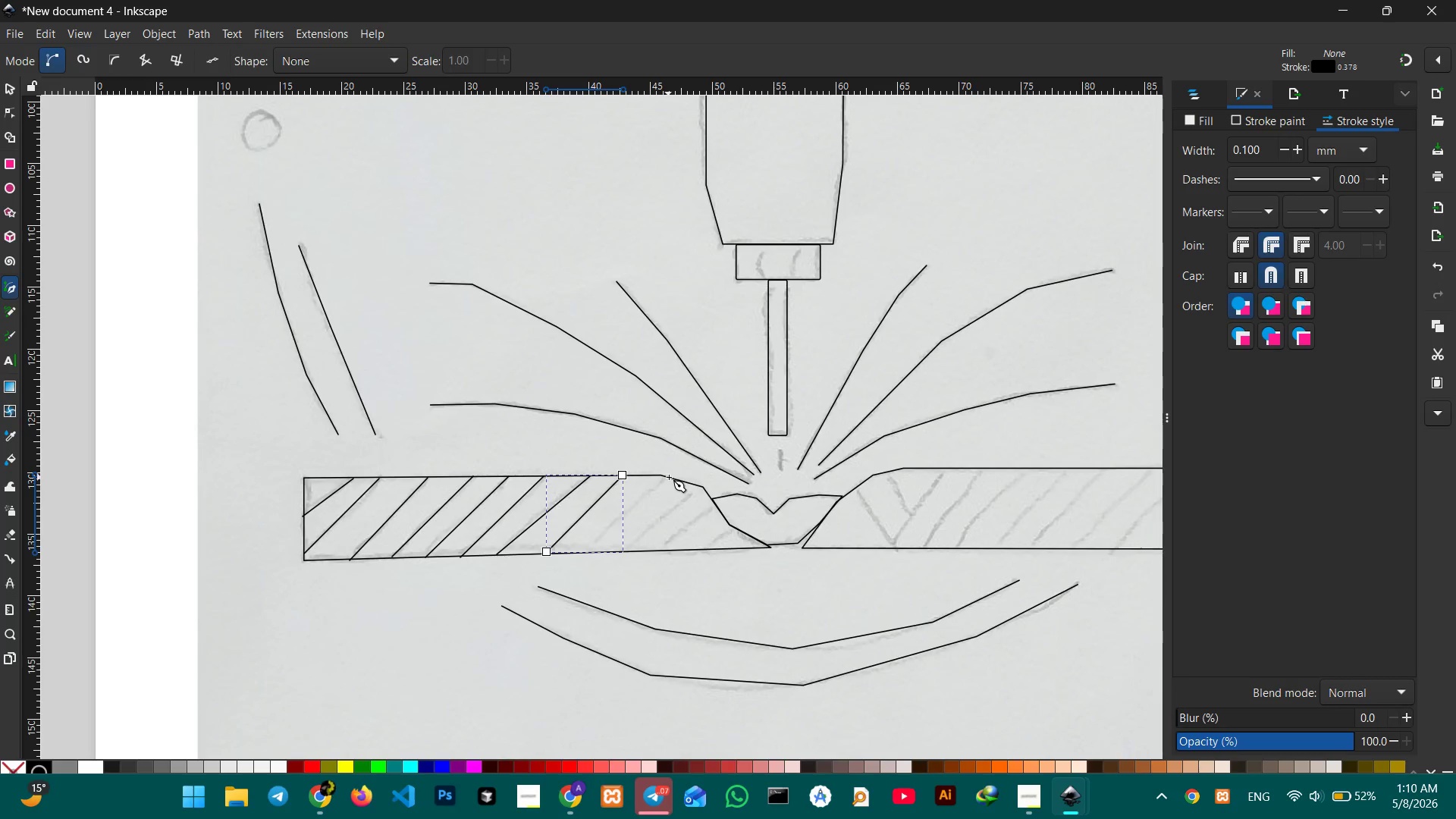 
left_click([668, 477])
 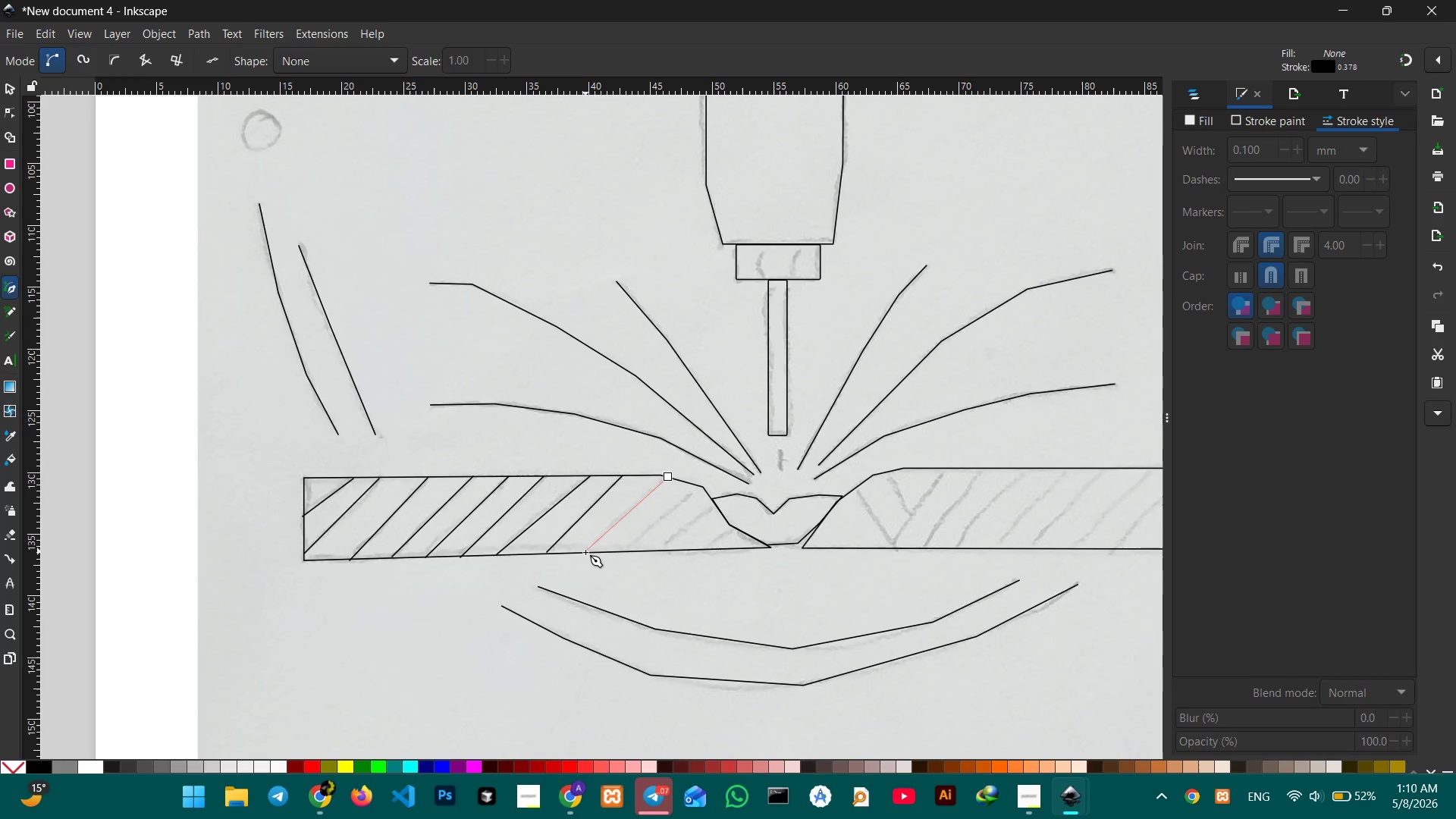 
left_click([585, 552])
 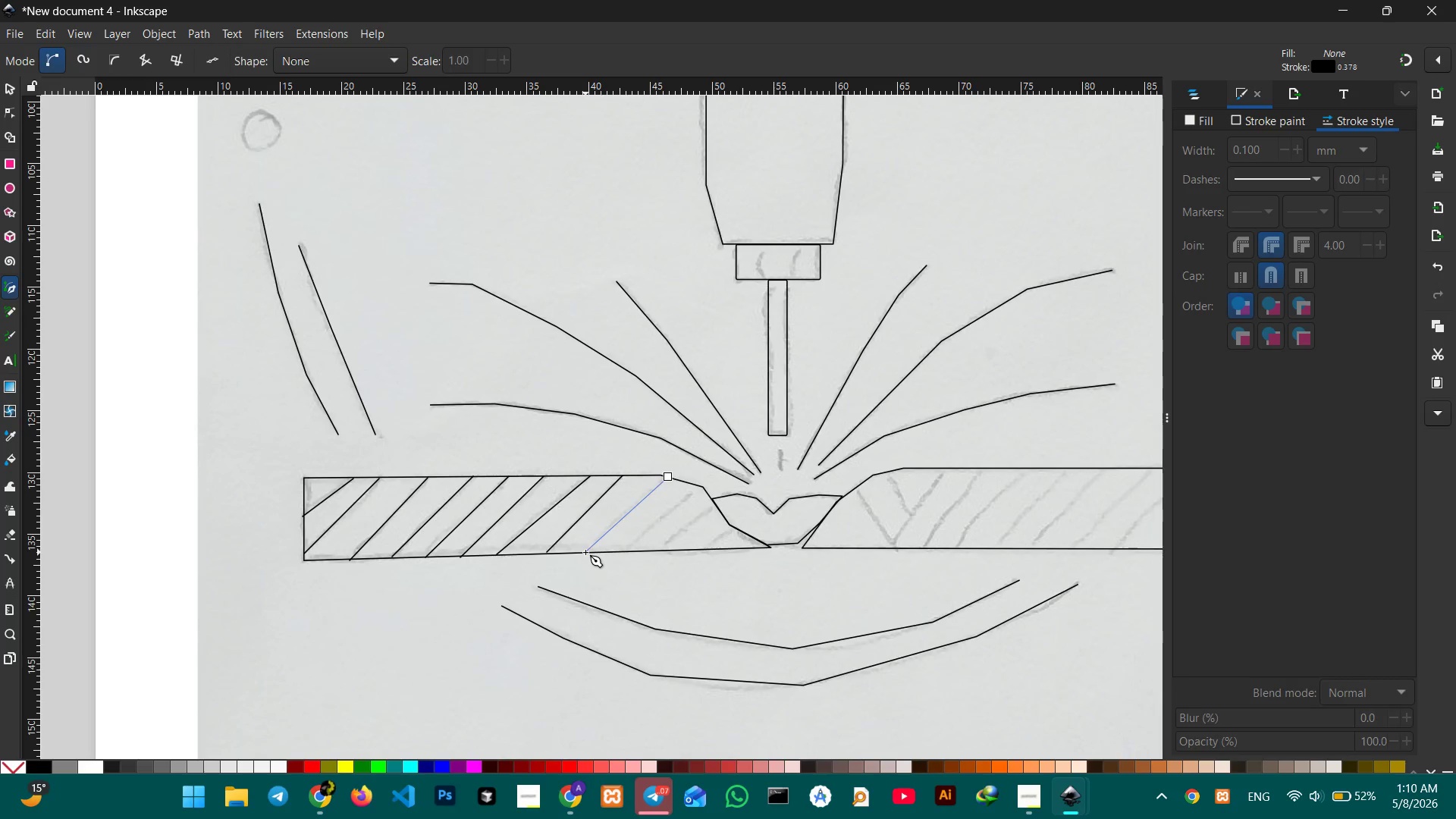 
key(Enter)
 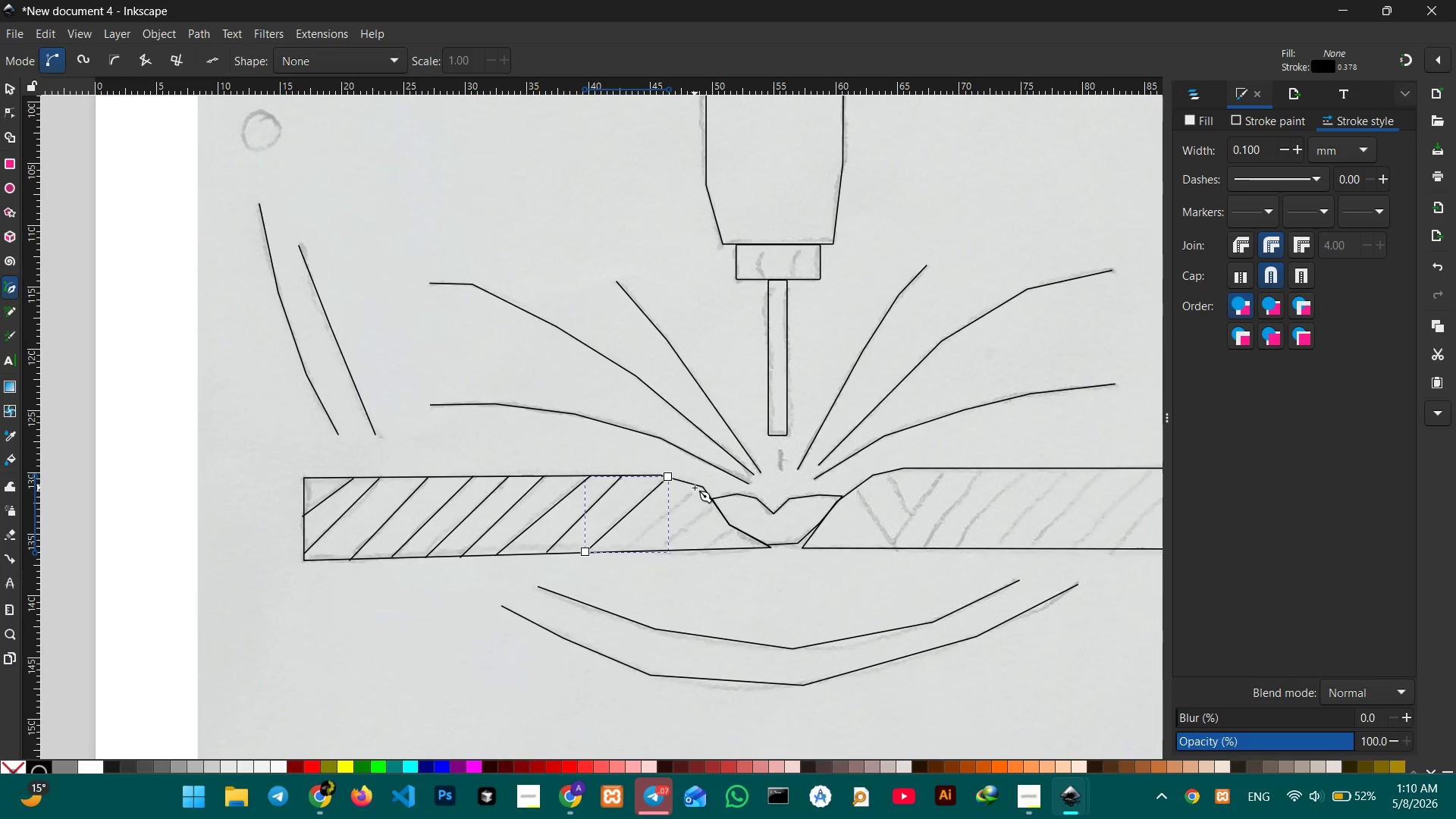 
left_click([696, 488])
 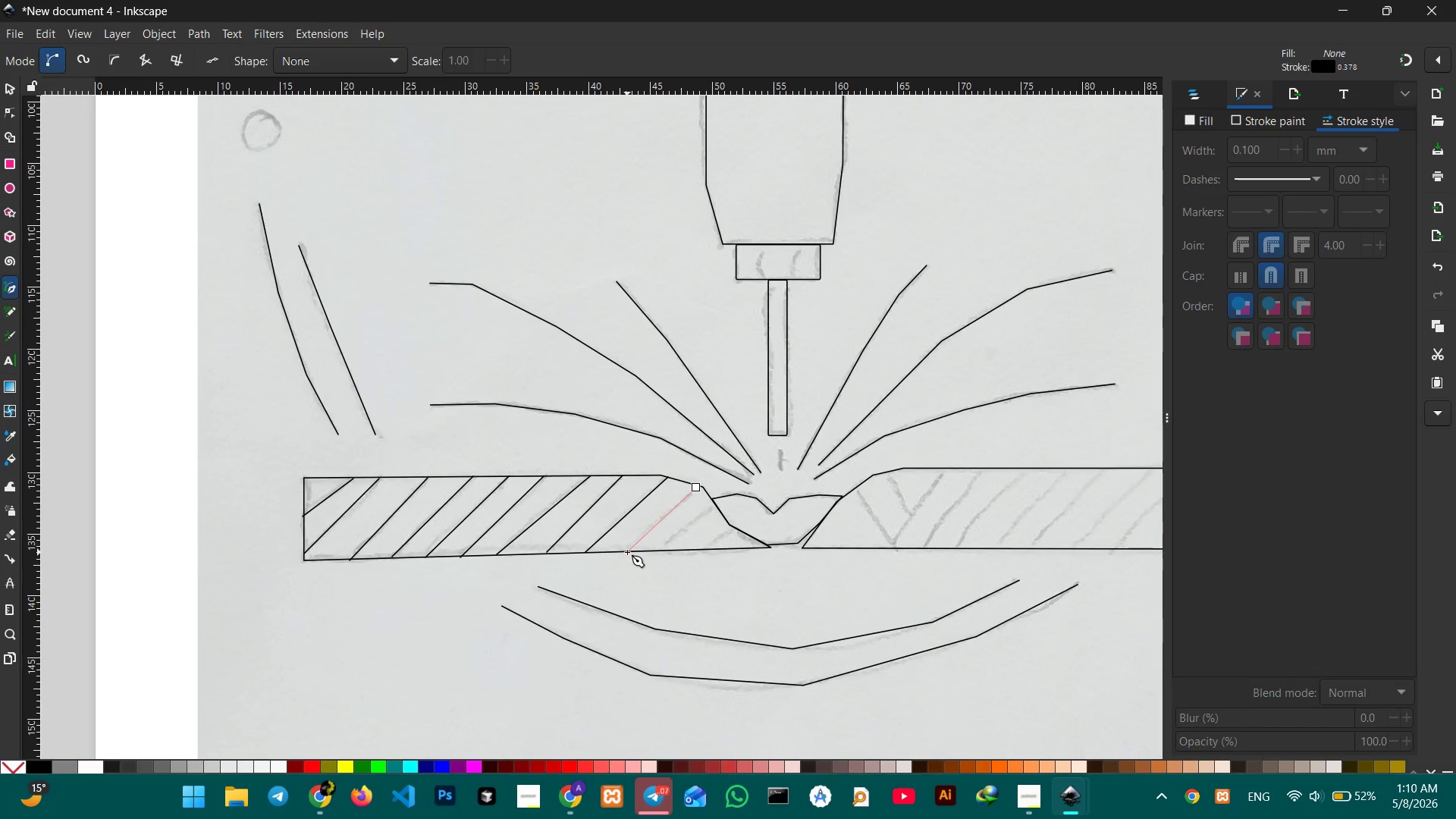 
left_click([627, 552])
 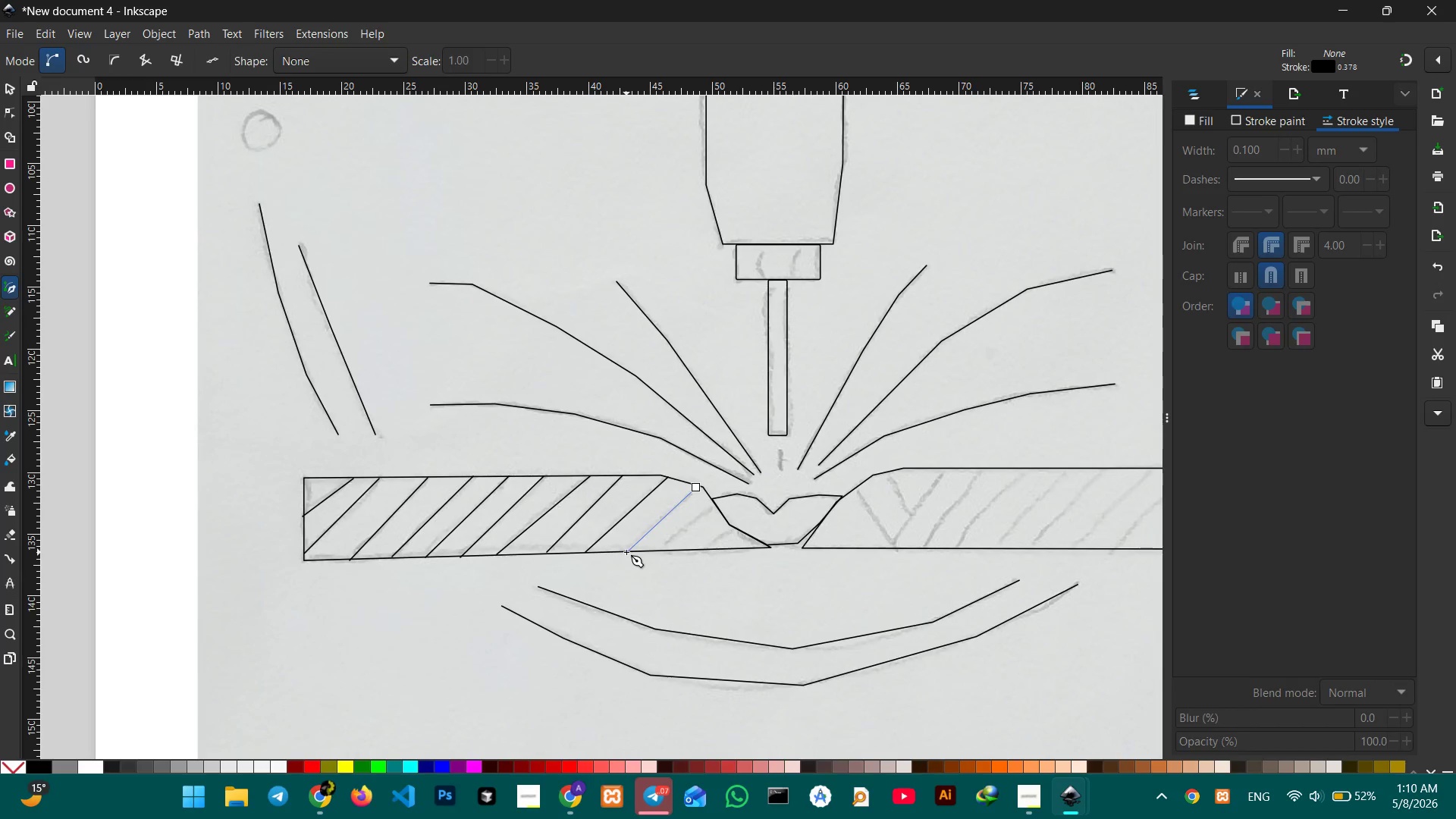 
key(Enter)
 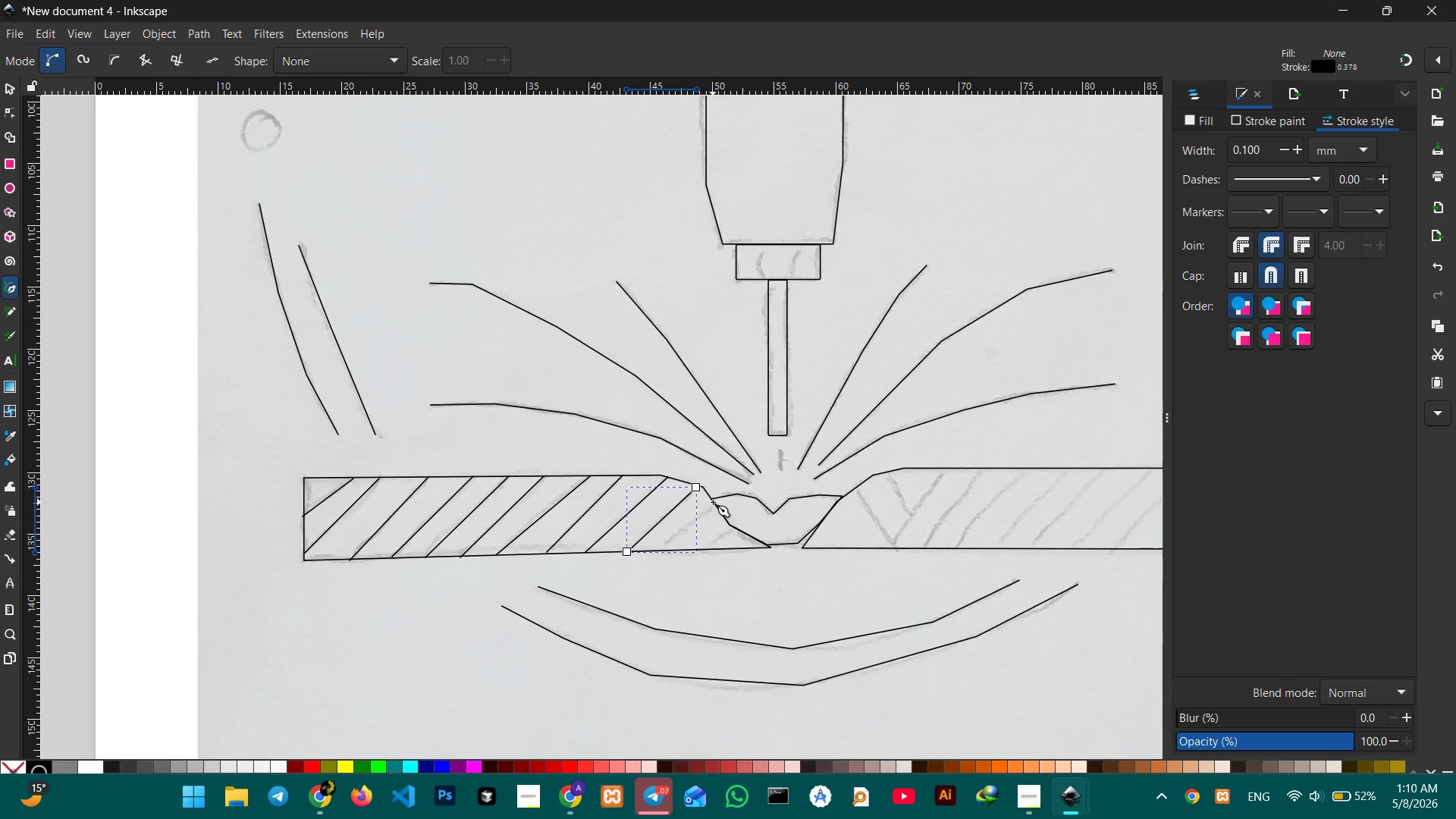 
left_click([713, 504])
 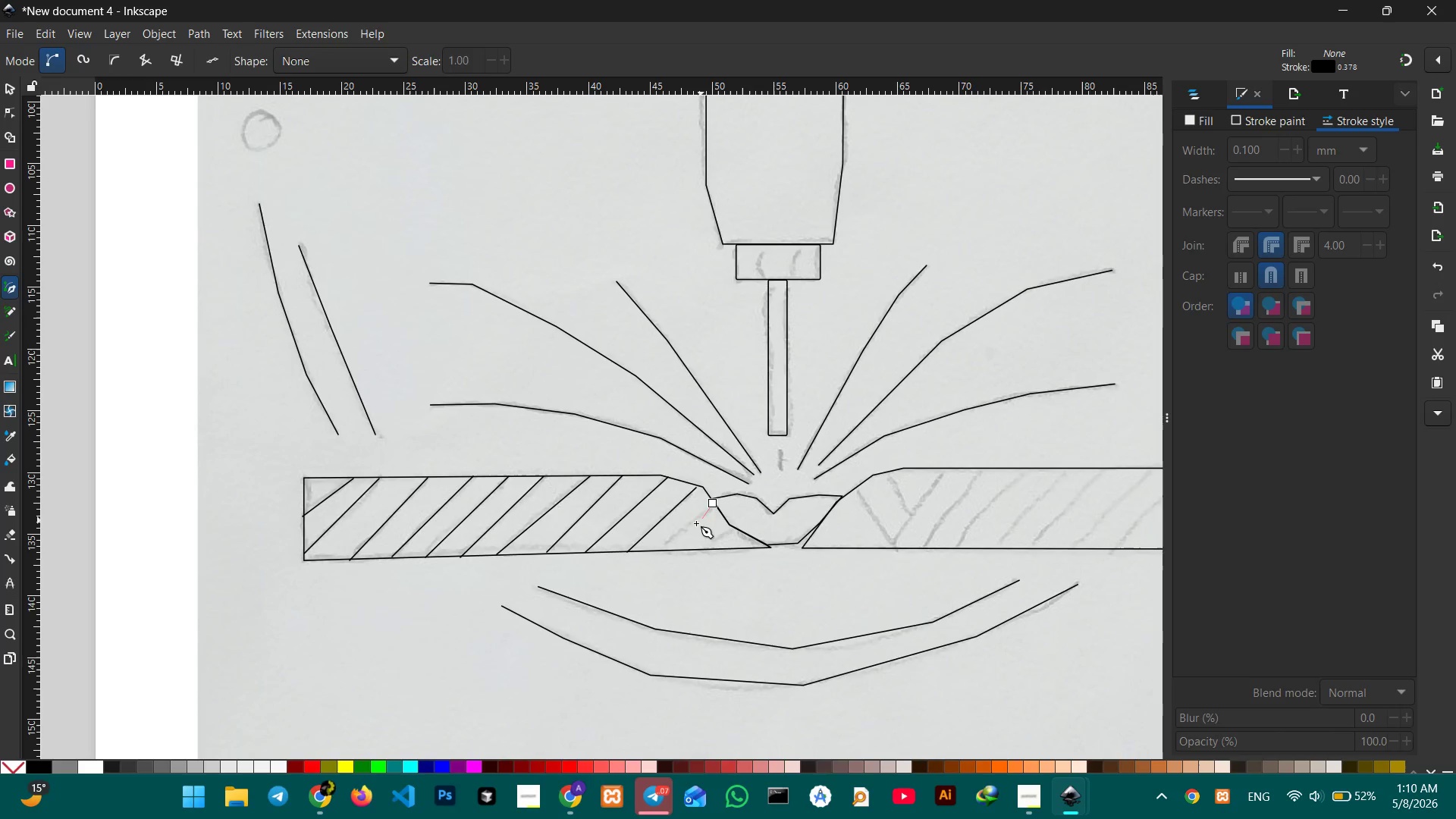 
left_click([662, 550])
 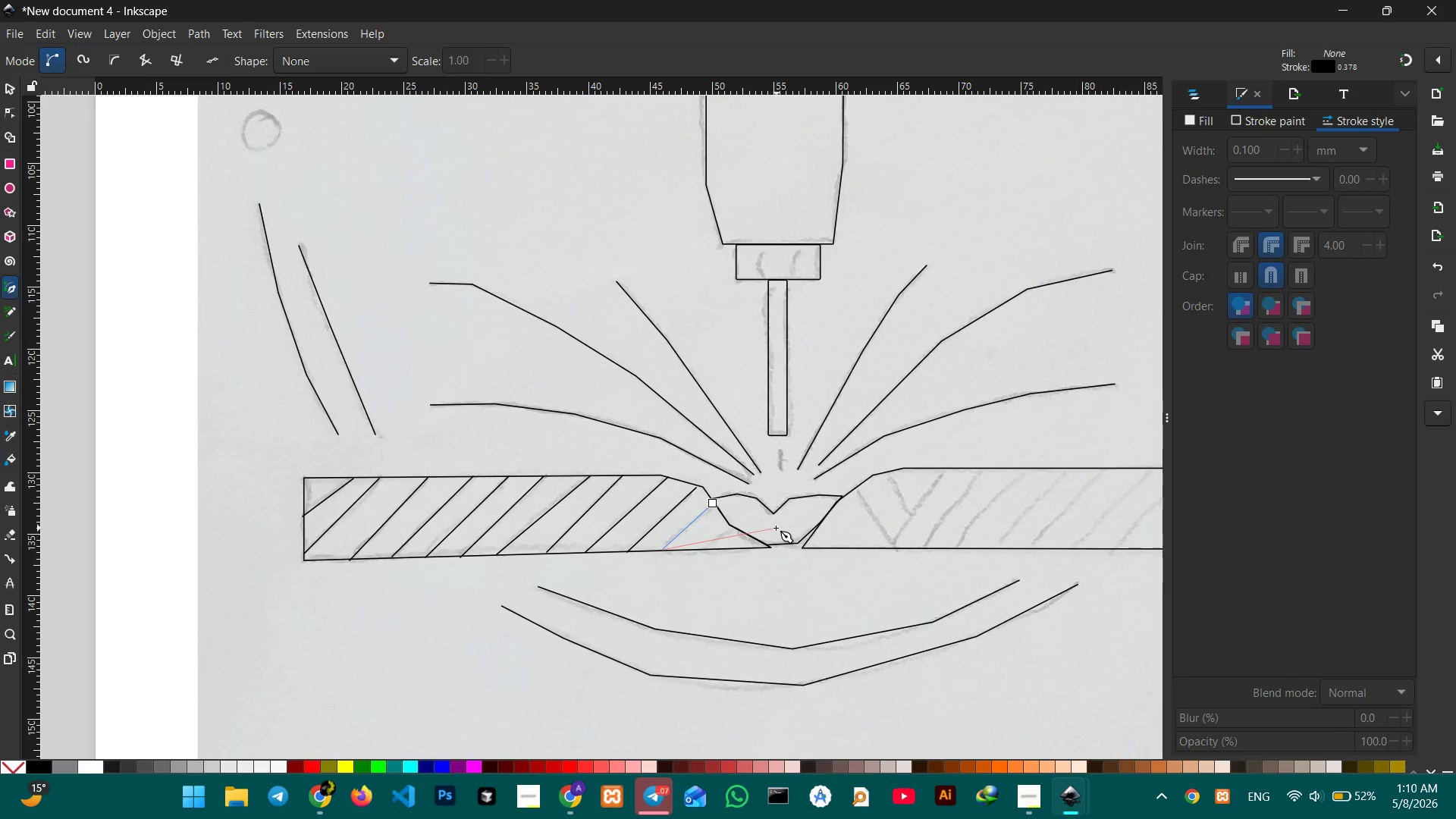 
key(Enter)
 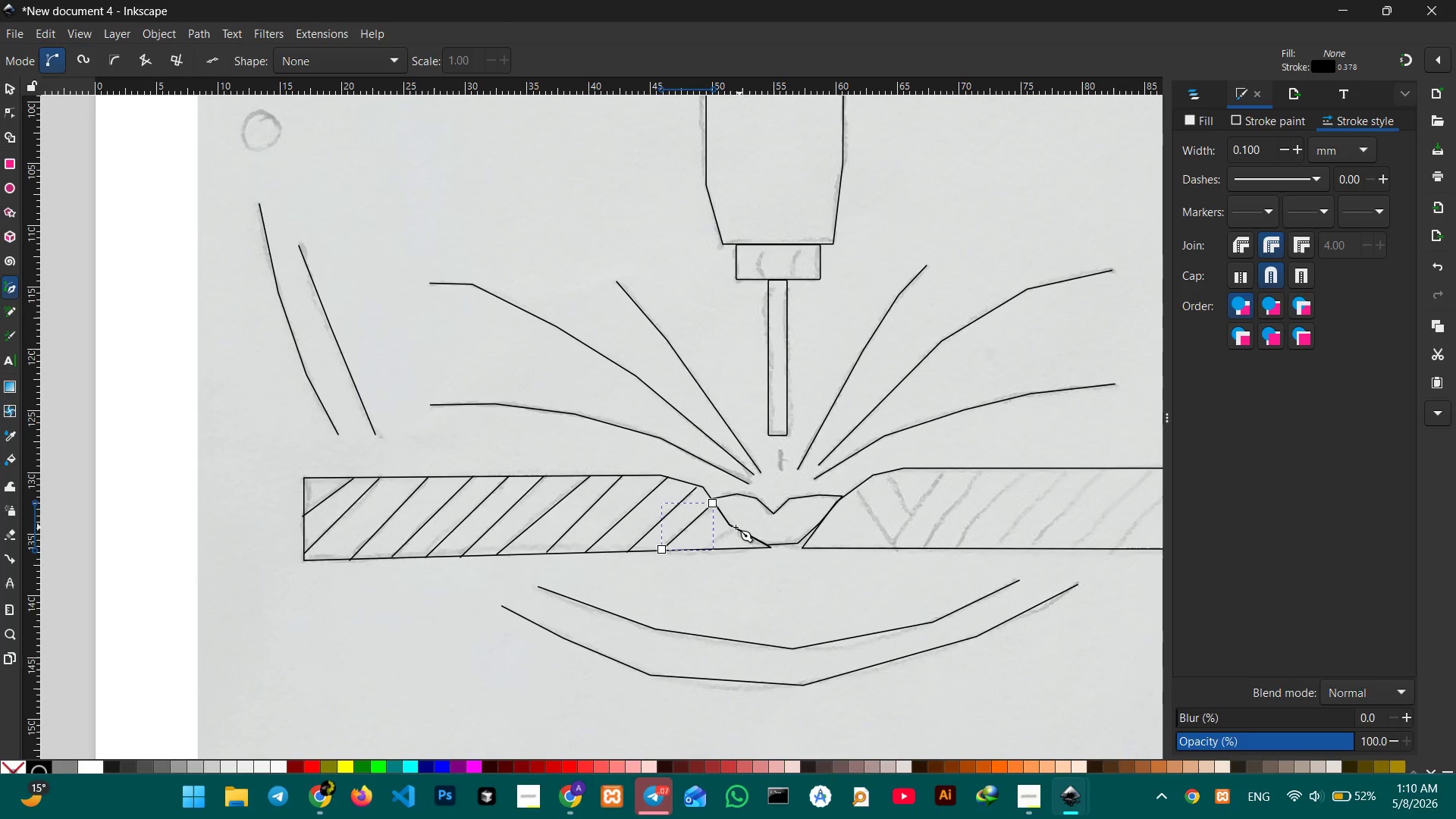 
left_click([733, 527])
 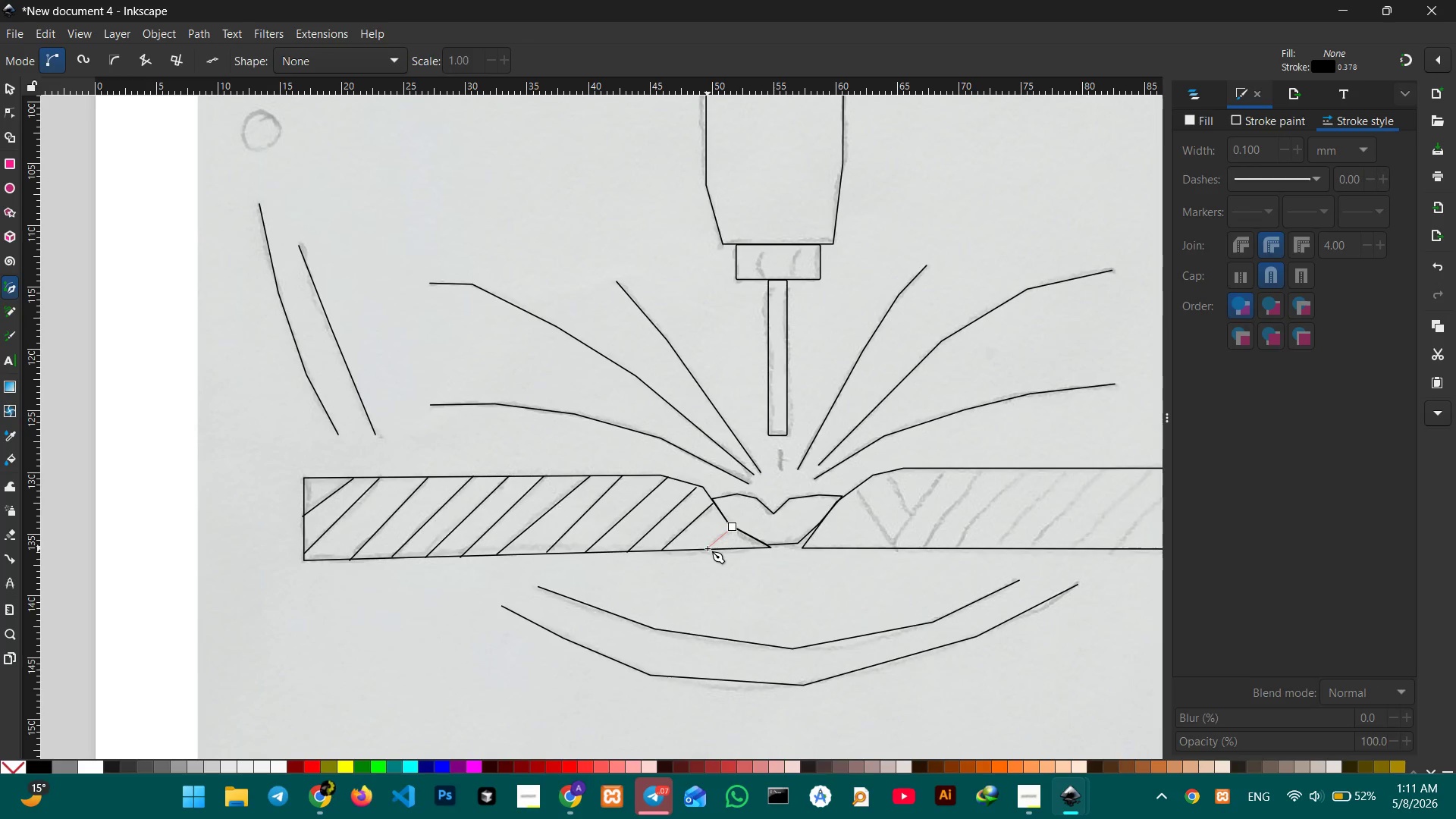 
left_click([708, 548])
 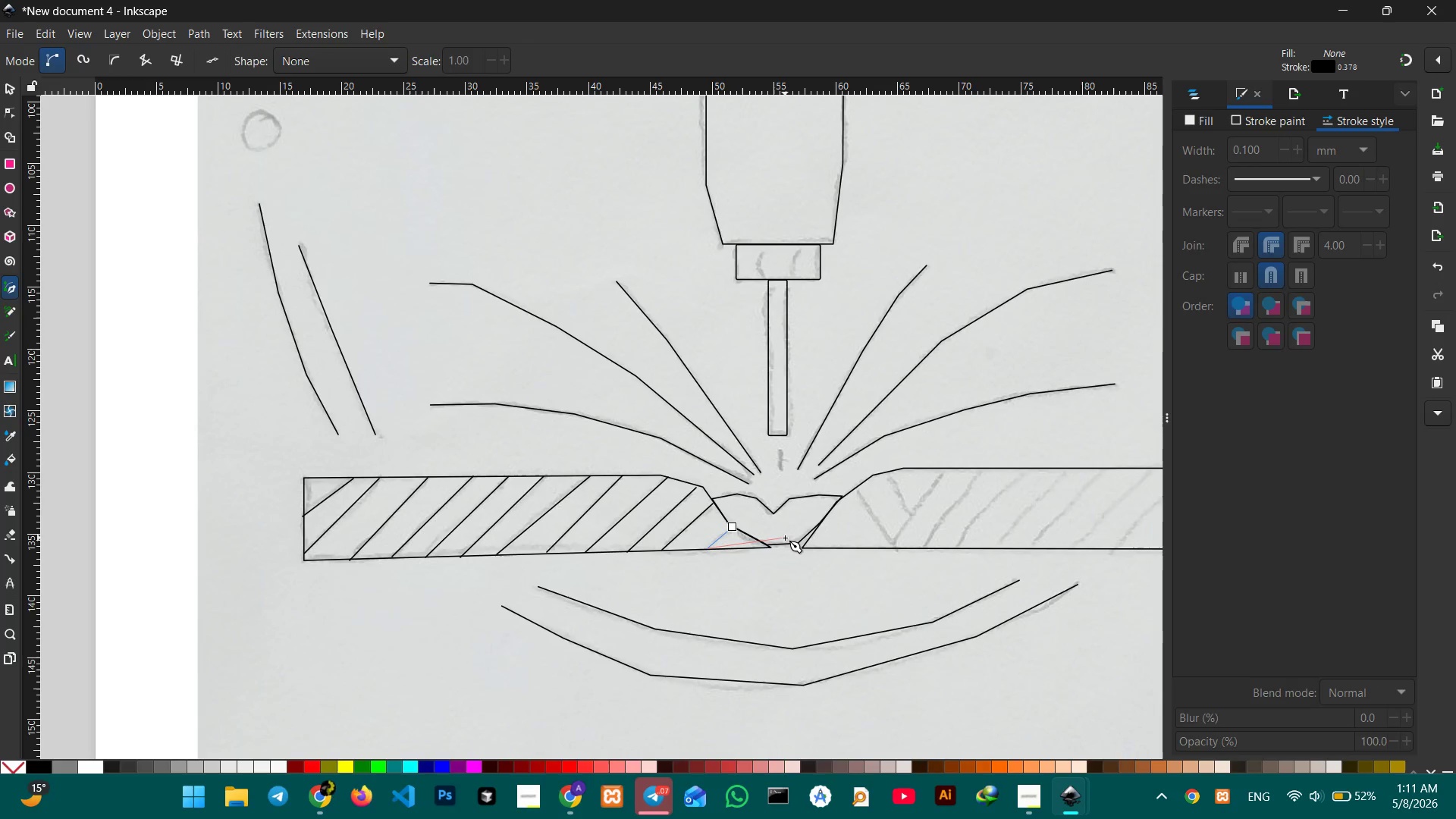 
key(Enter)
 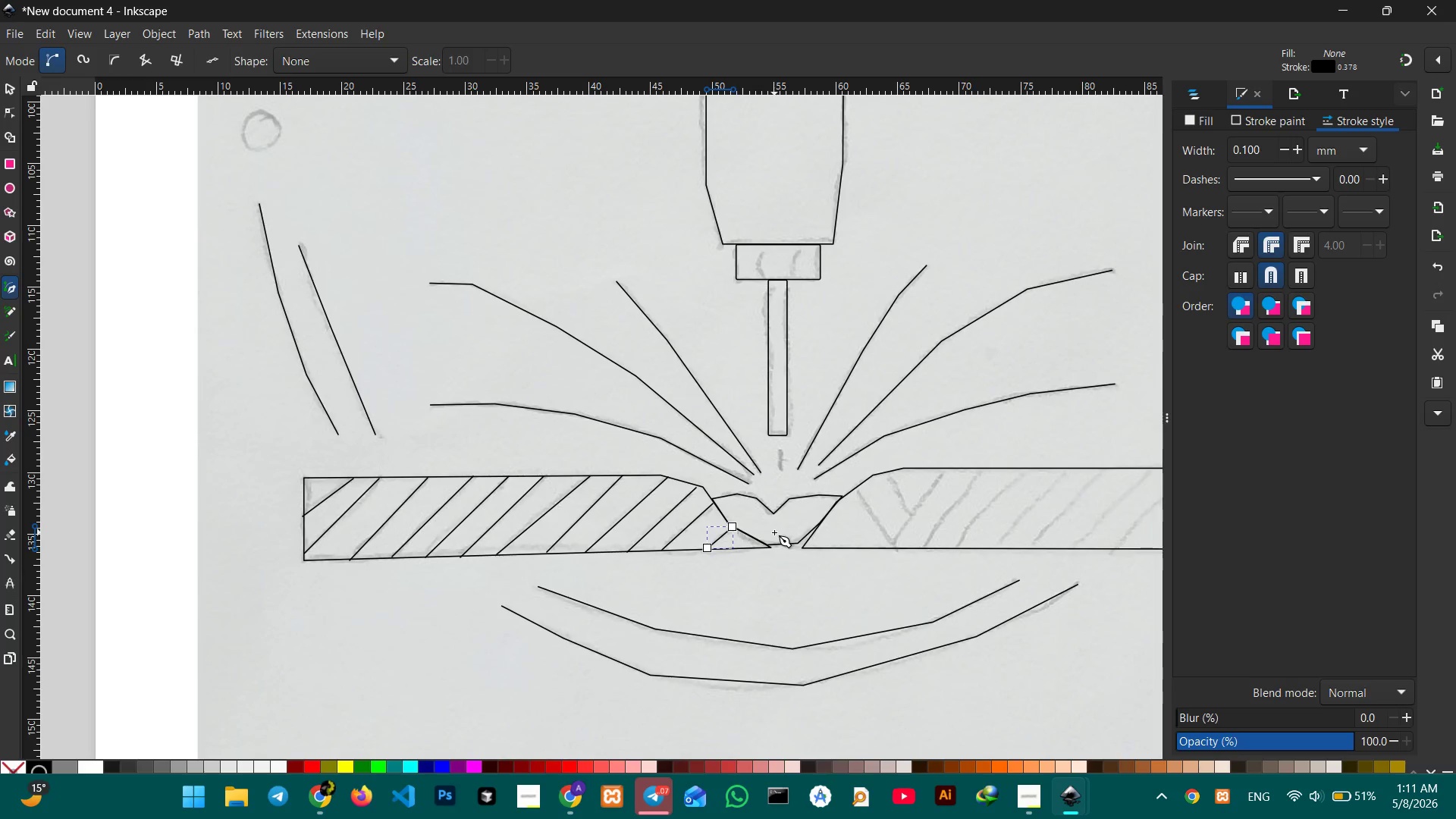 
wait(32.31)
 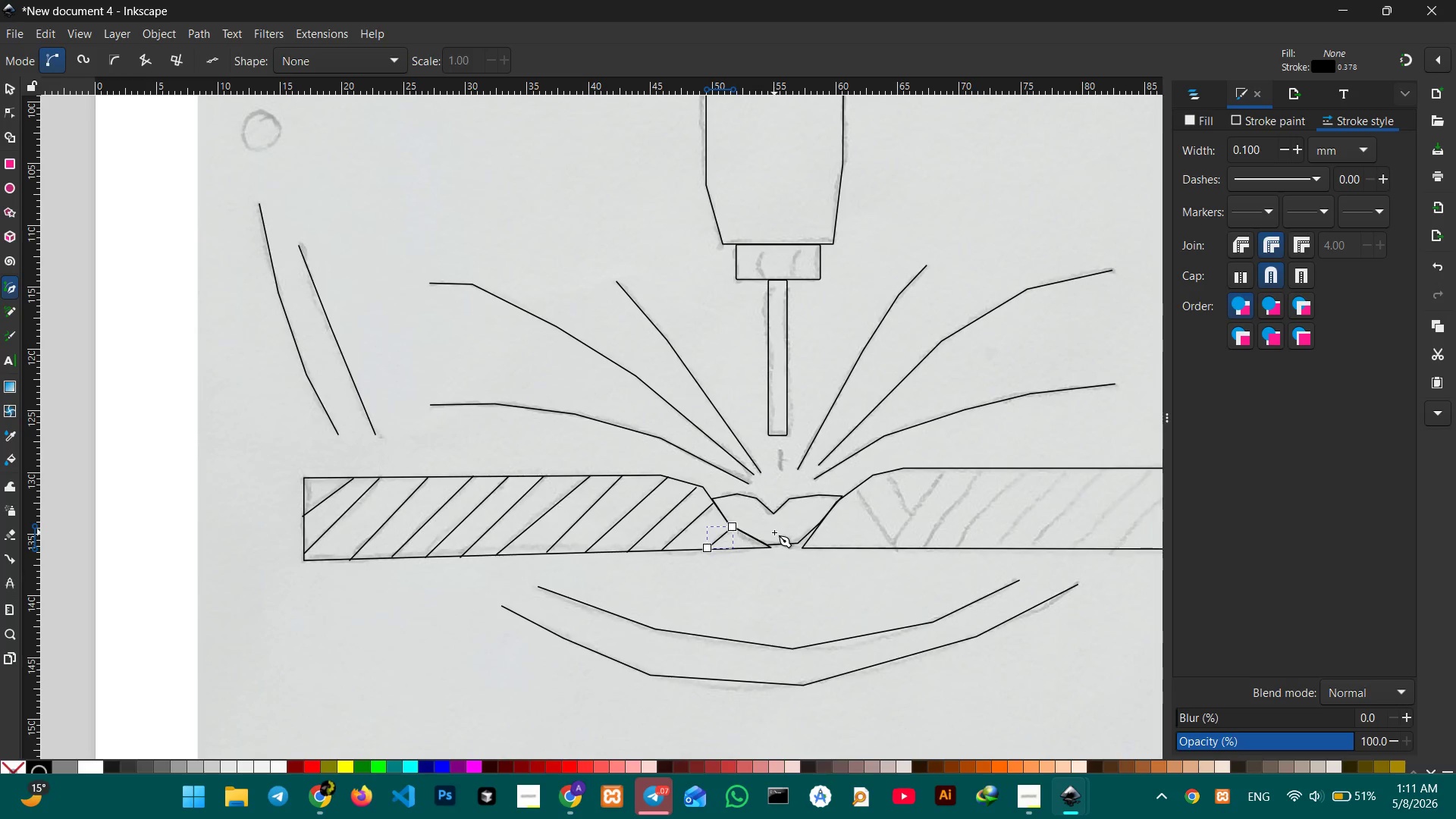 
key(Control+ControlLeft)
 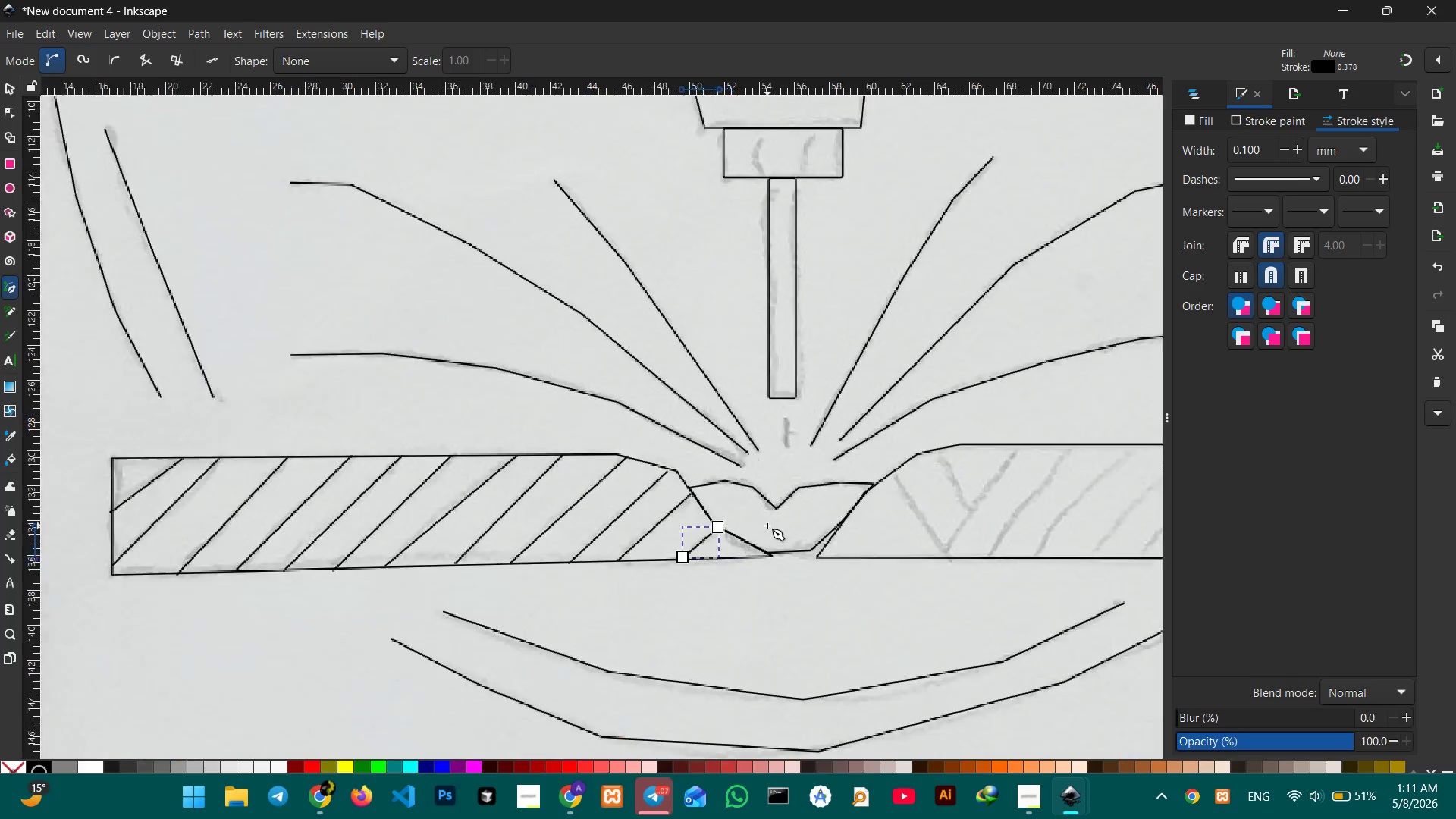 
scroll: coordinate [767, 526], scroll_direction: up, amount: 3.0
 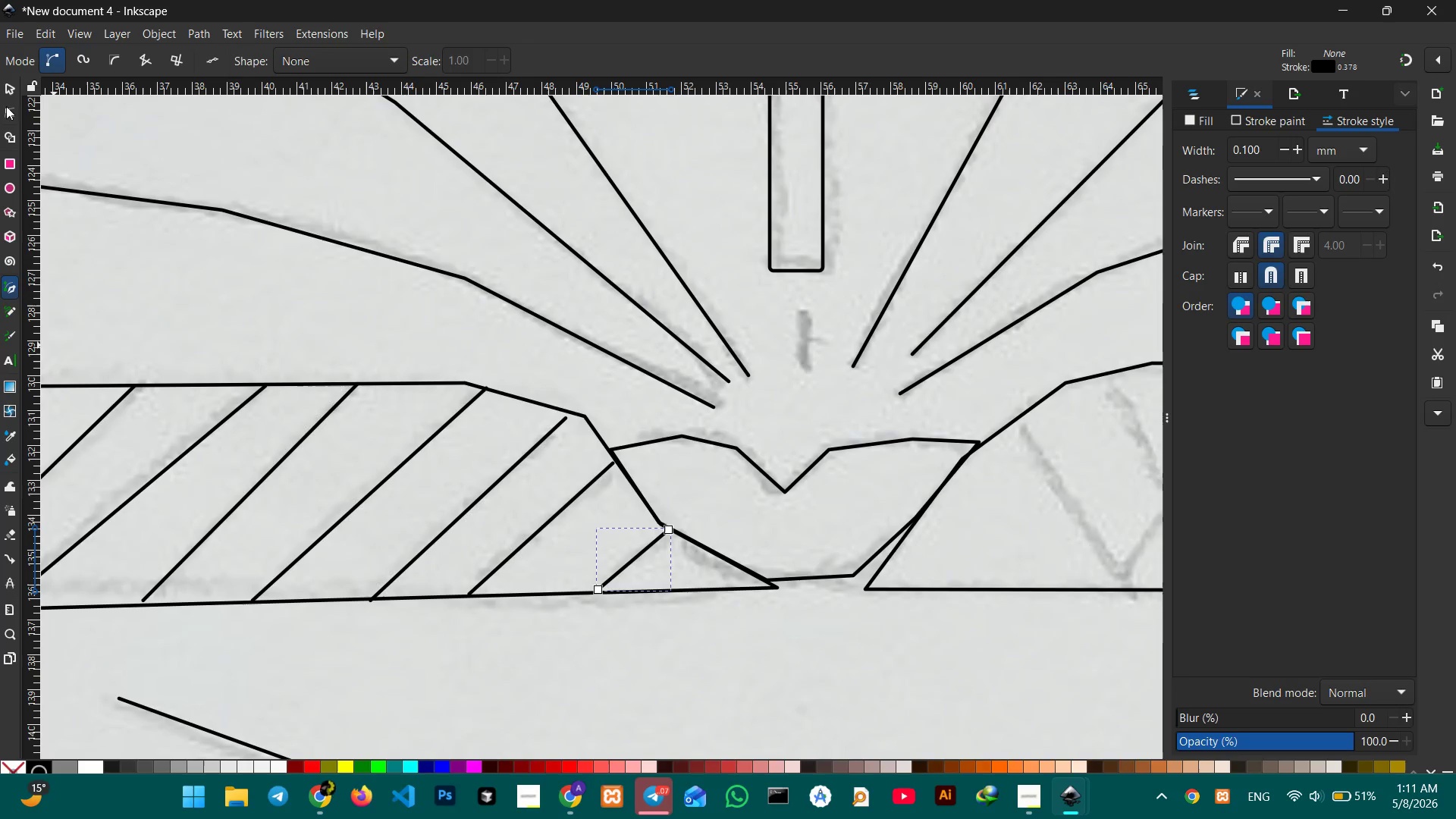 
left_click([7, 86])
 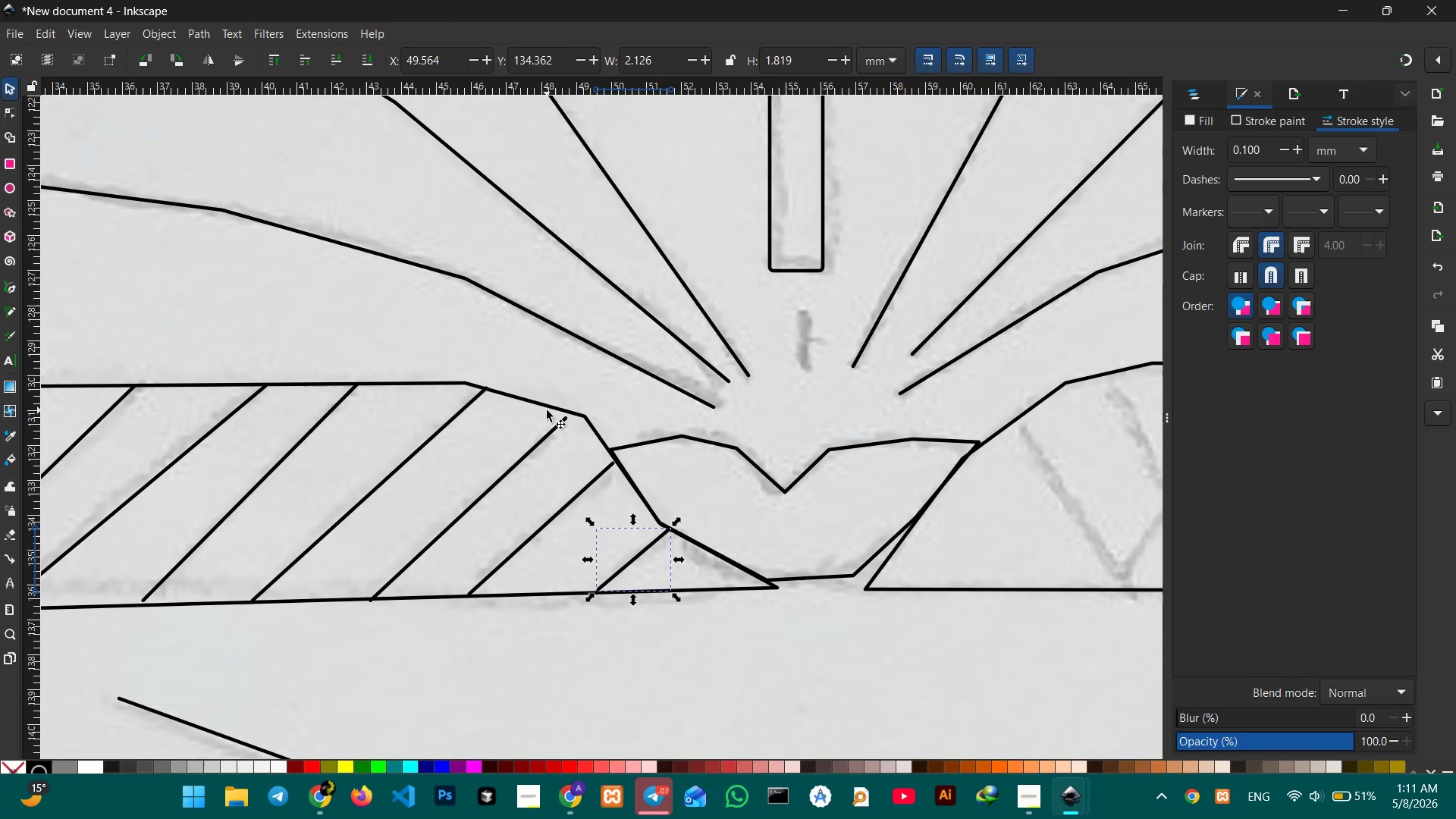 
left_click([548, 406])
 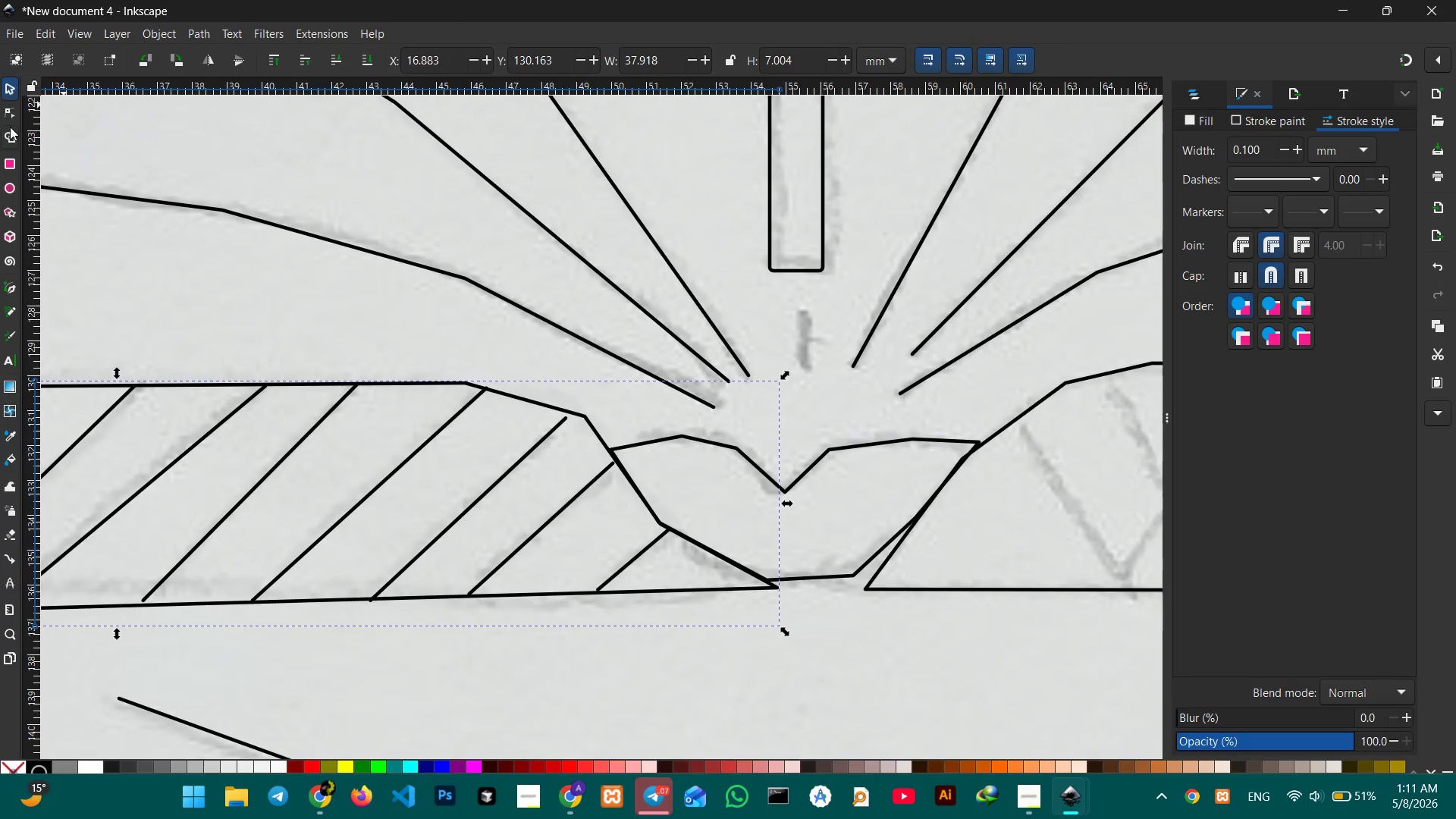 
left_click([11, 114])
 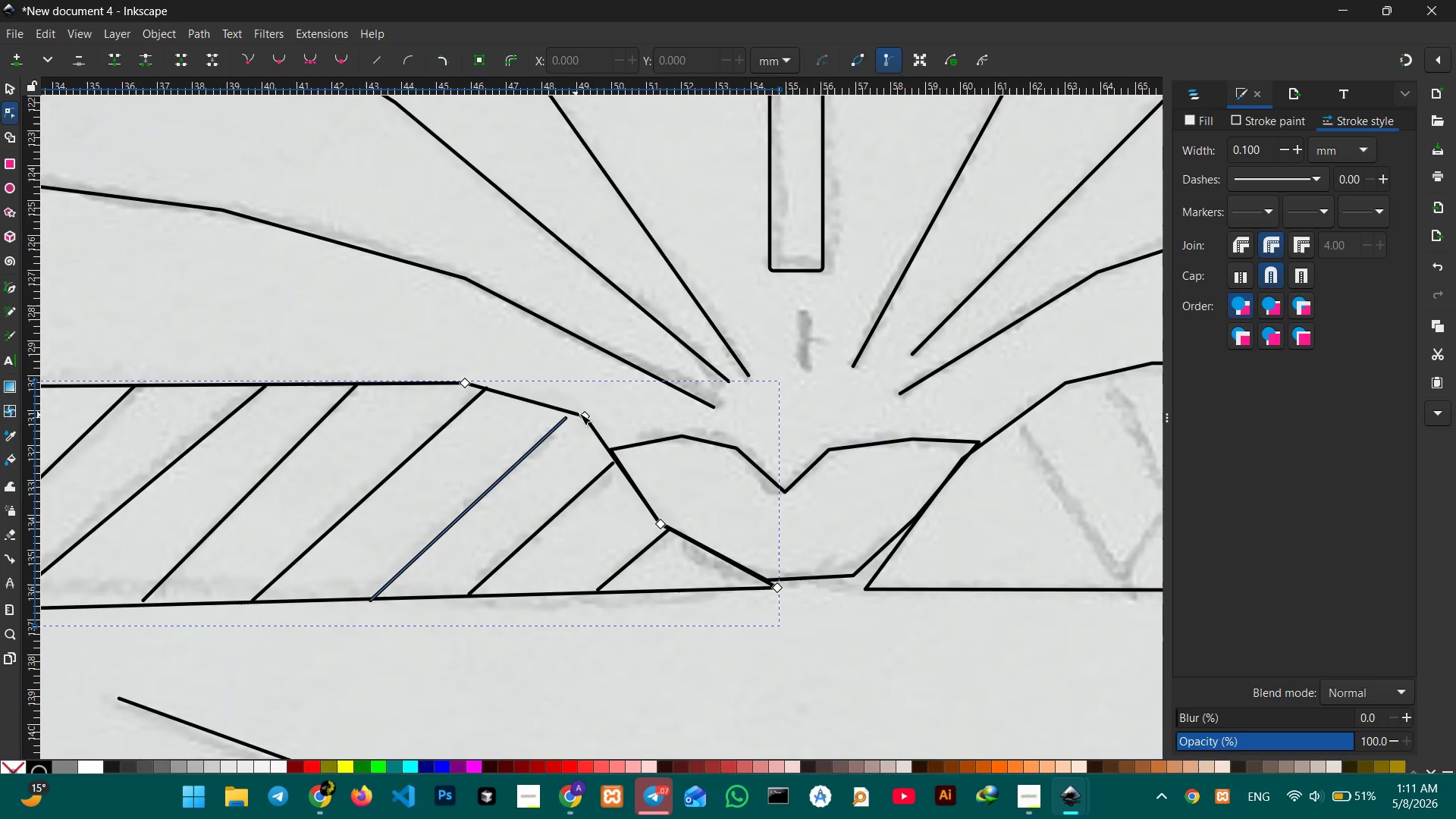 
left_click([582, 413])
 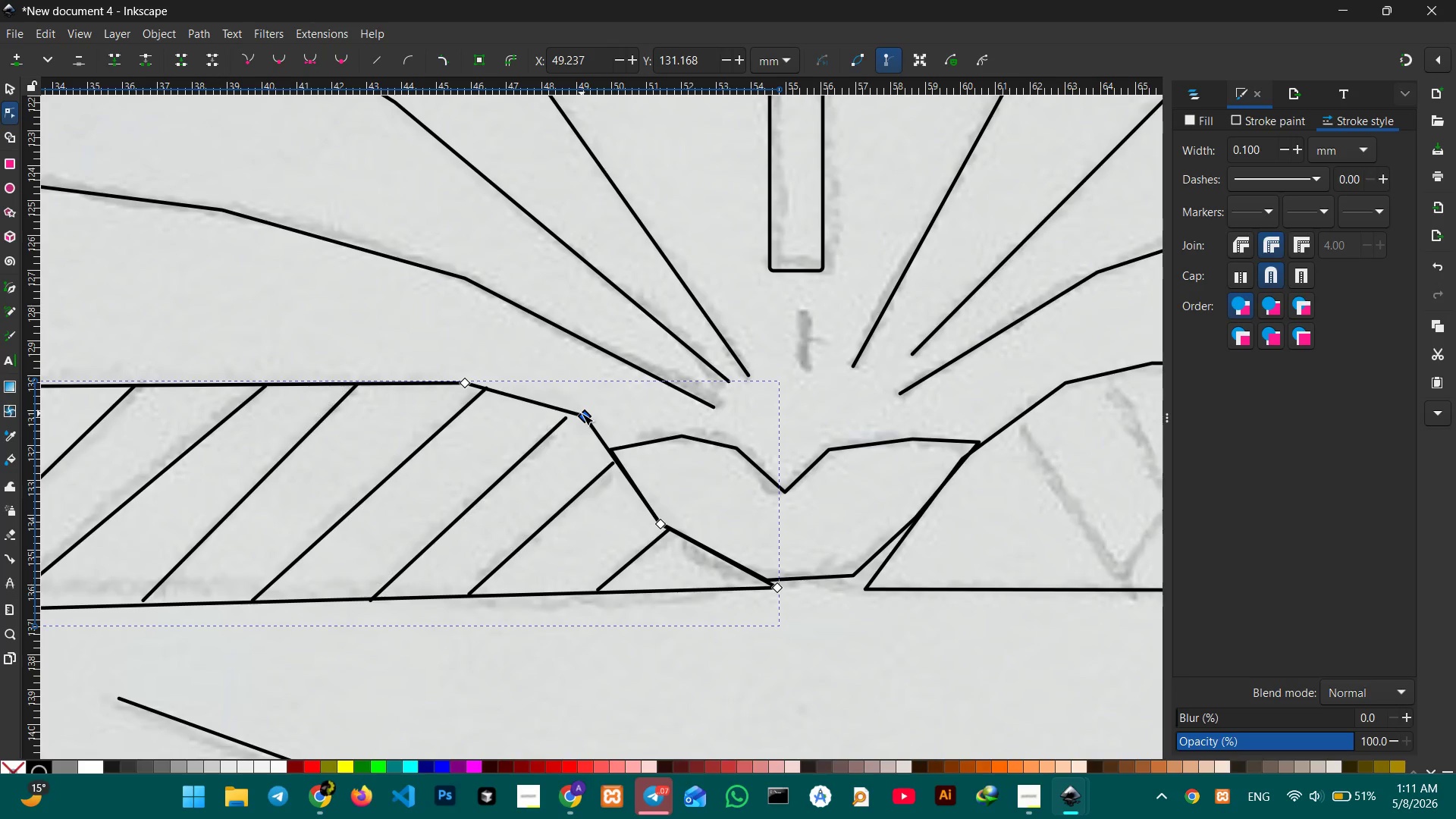 
key(Backspace)
 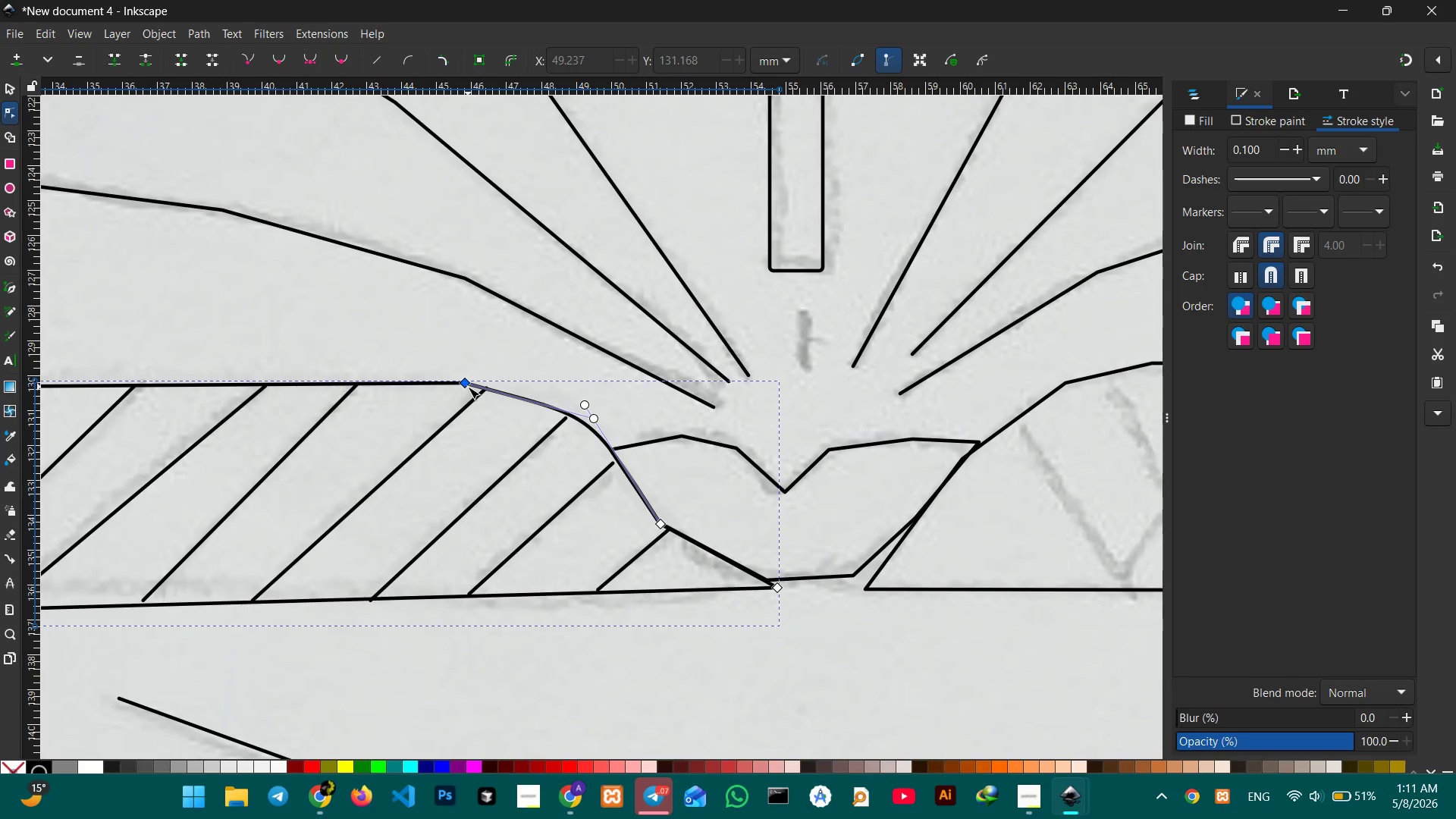 
left_click([468, 387])
 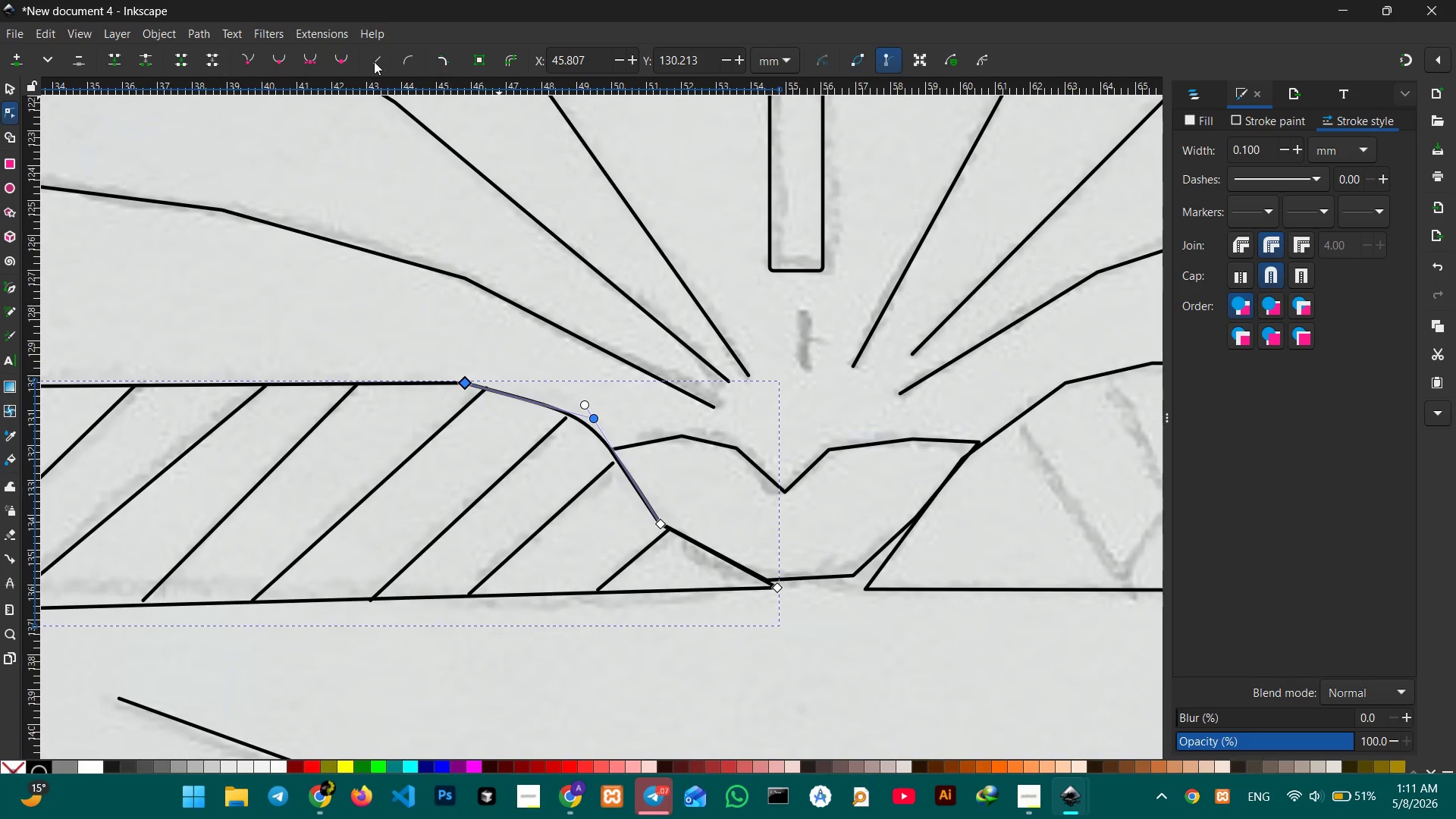 
left_click([312, 61])
 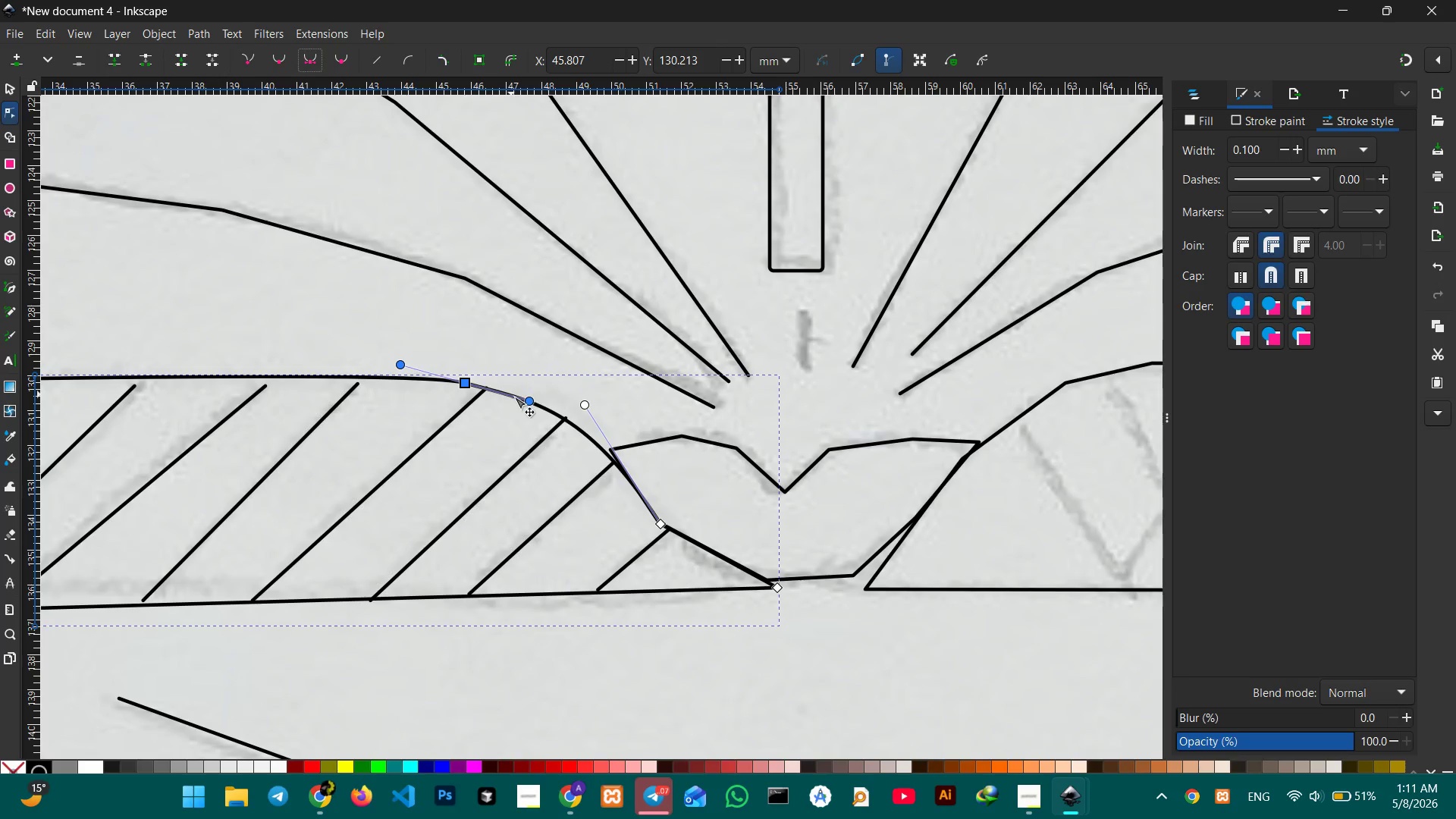 
left_click_drag(start_coordinate=[527, 400], to_coordinate=[530, 384])
 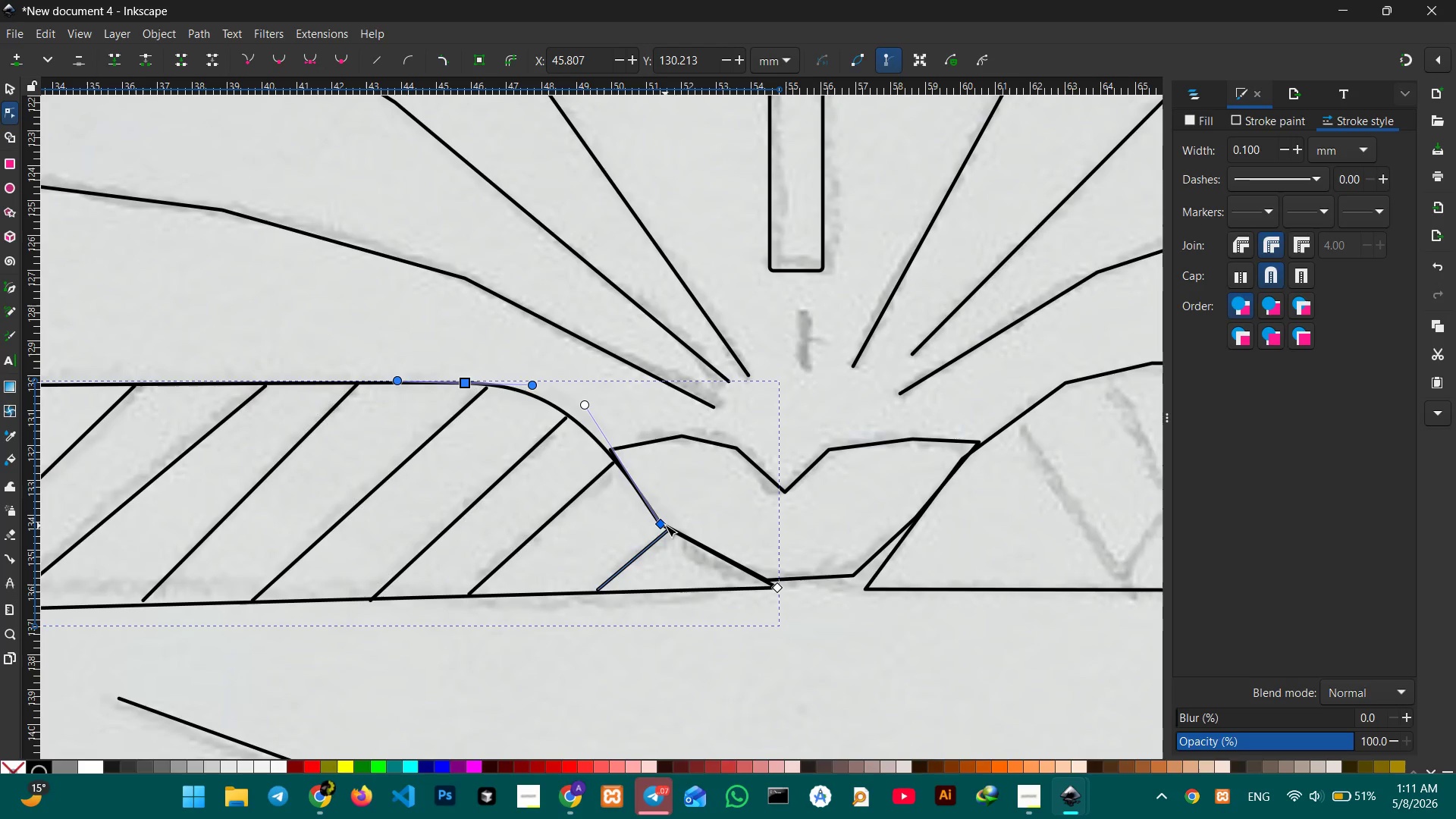 
left_click([665, 525])
 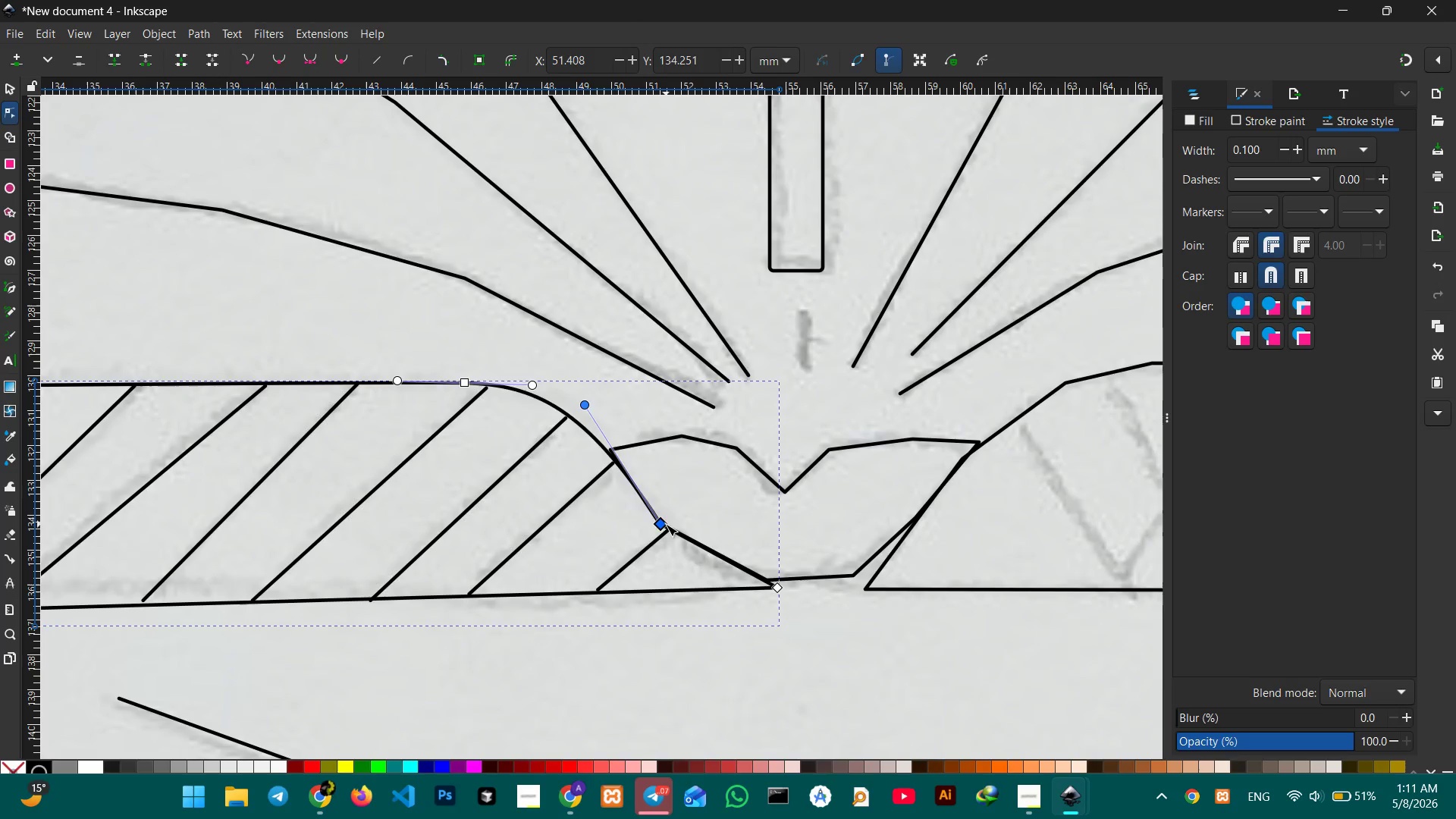 
key(Backspace)
 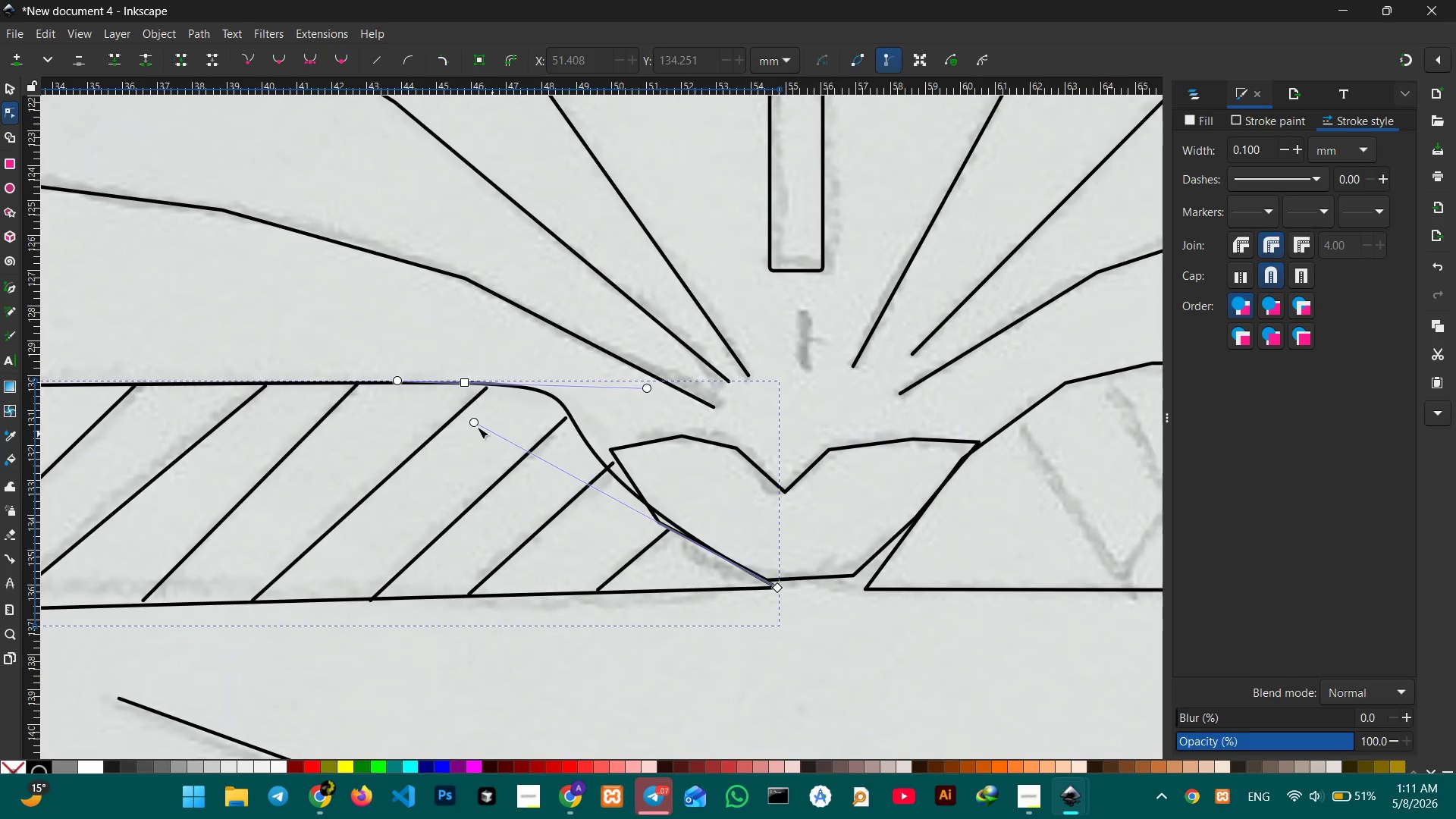 
left_click_drag(start_coordinate=[473, 424], to_coordinate=[602, 525])
 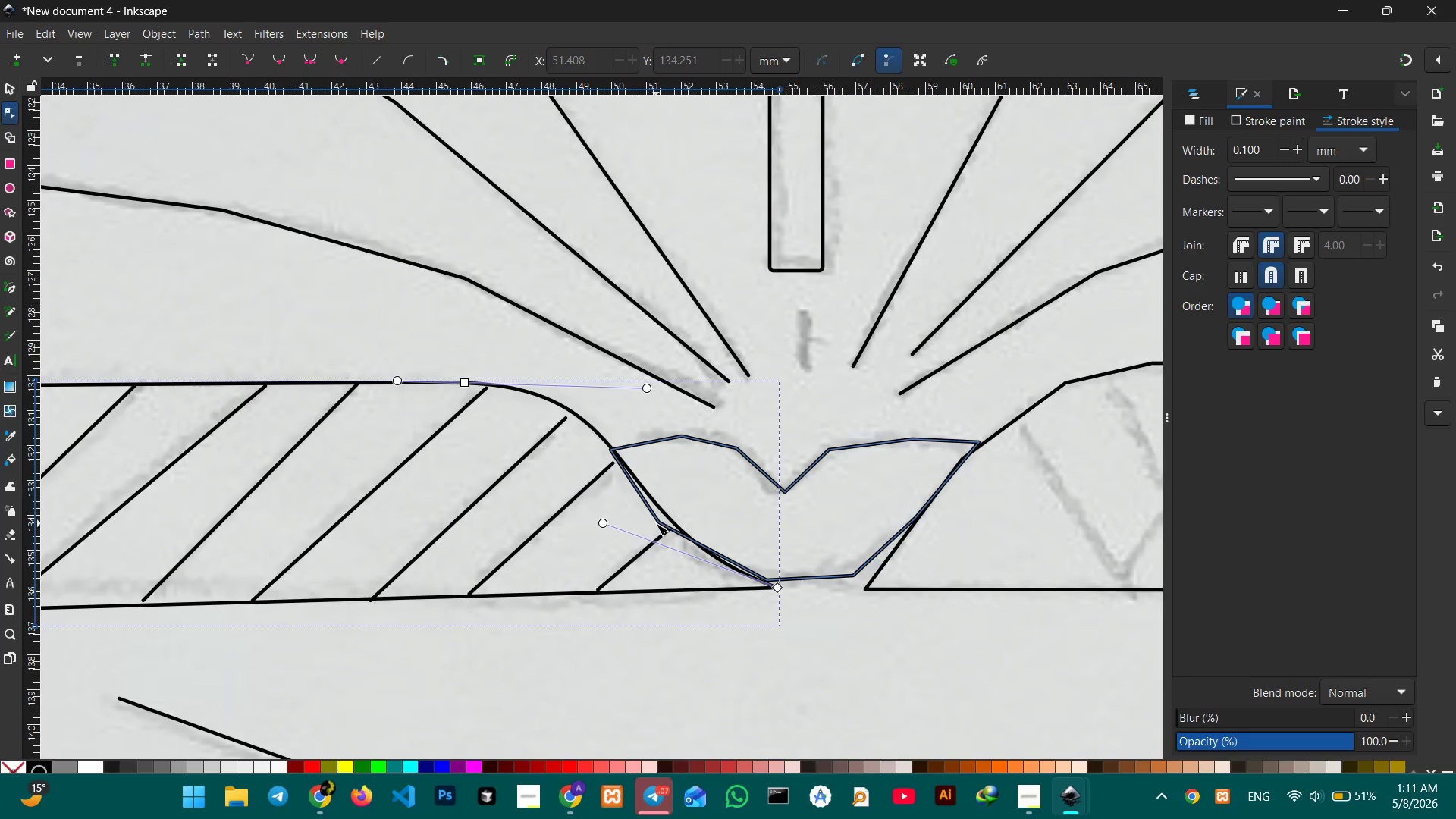 
left_click([656, 523])
 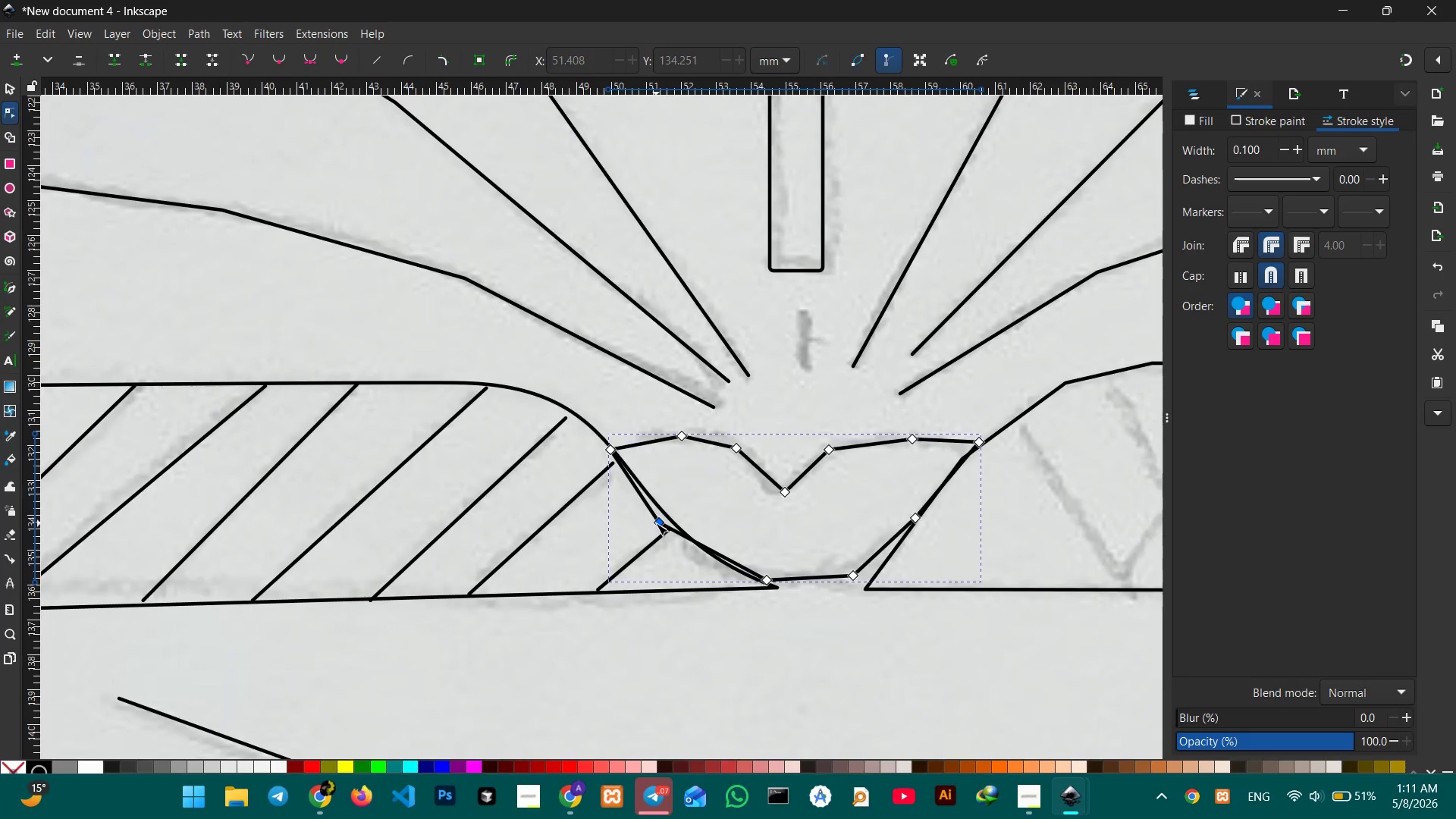 
left_click([656, 523])
 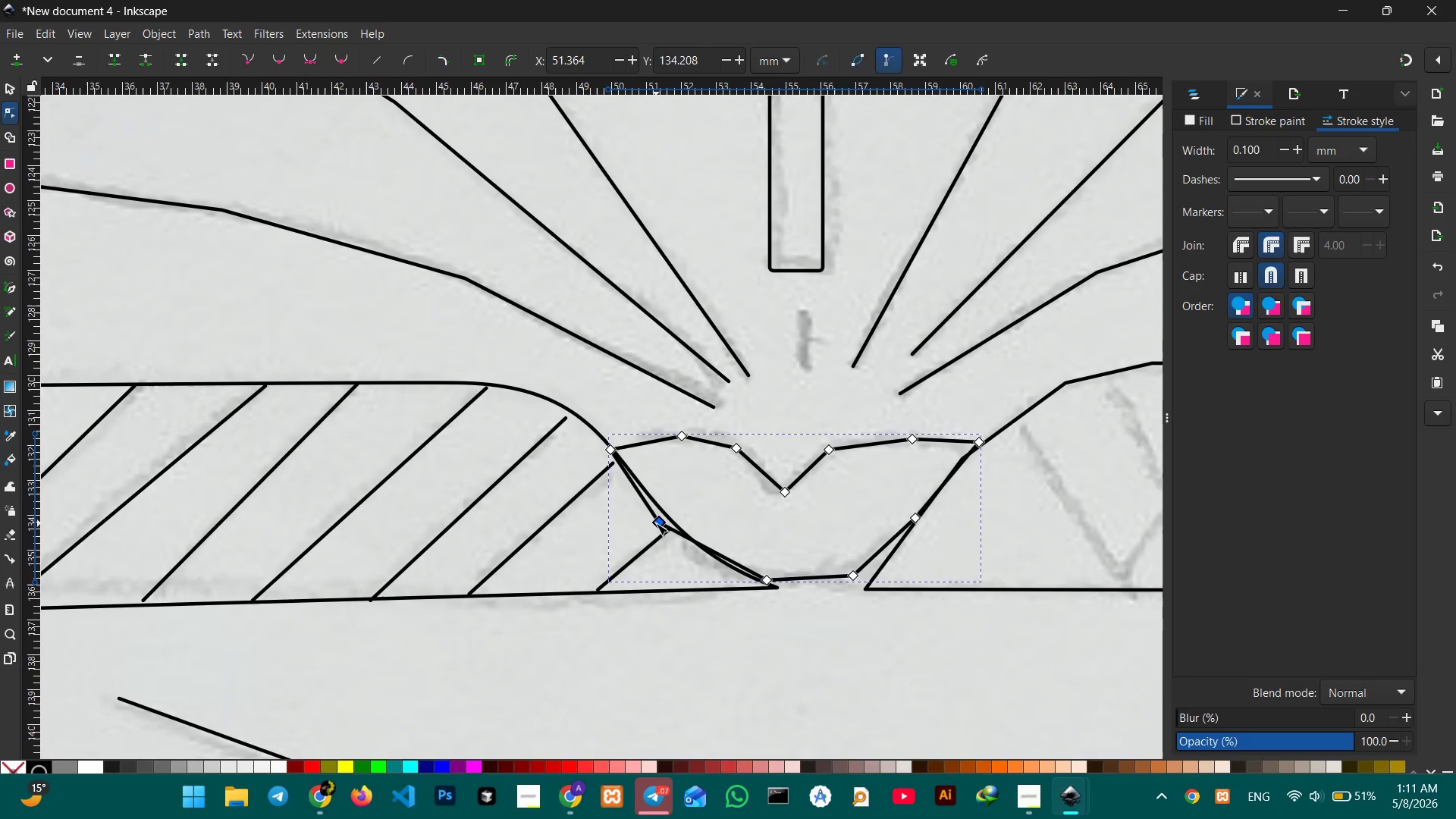 
key(Backspace)
 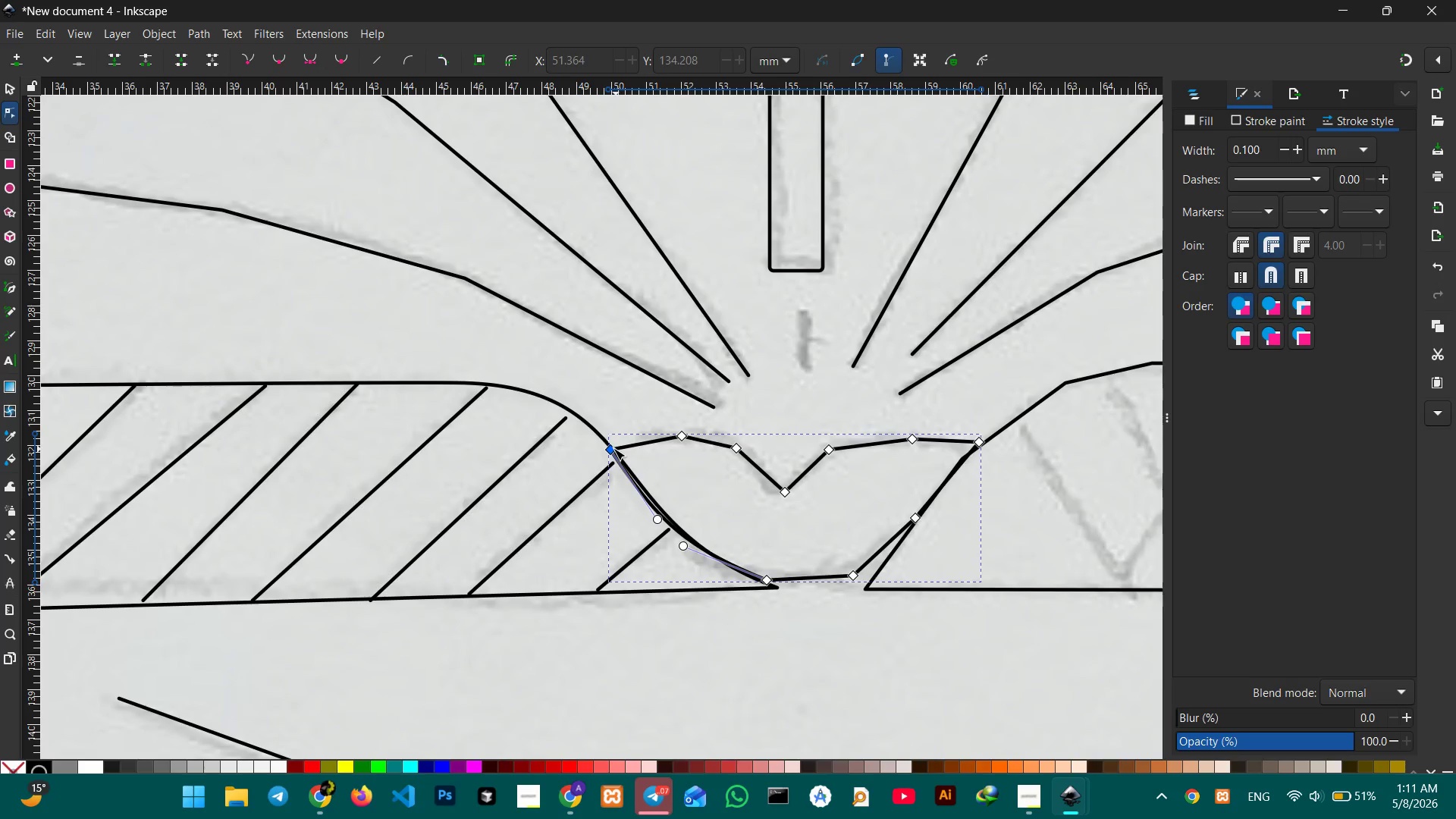 
left_click_drag(start_coordinate=[610, 448], to_coordinate=[617, 448])
 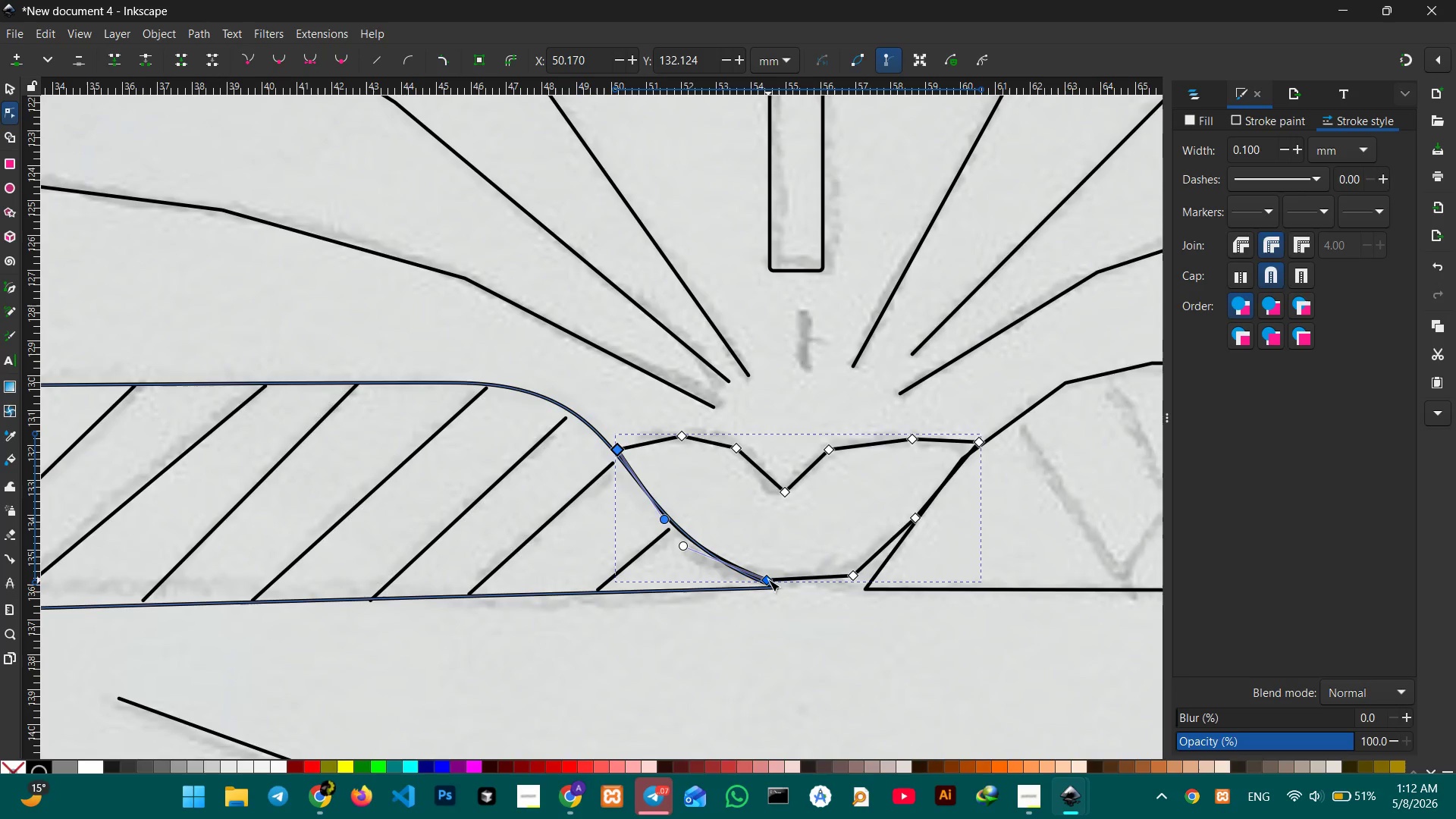 
left_click_drag(start_coordinate=[768, 579], to_coordinate=[754, 575])
 